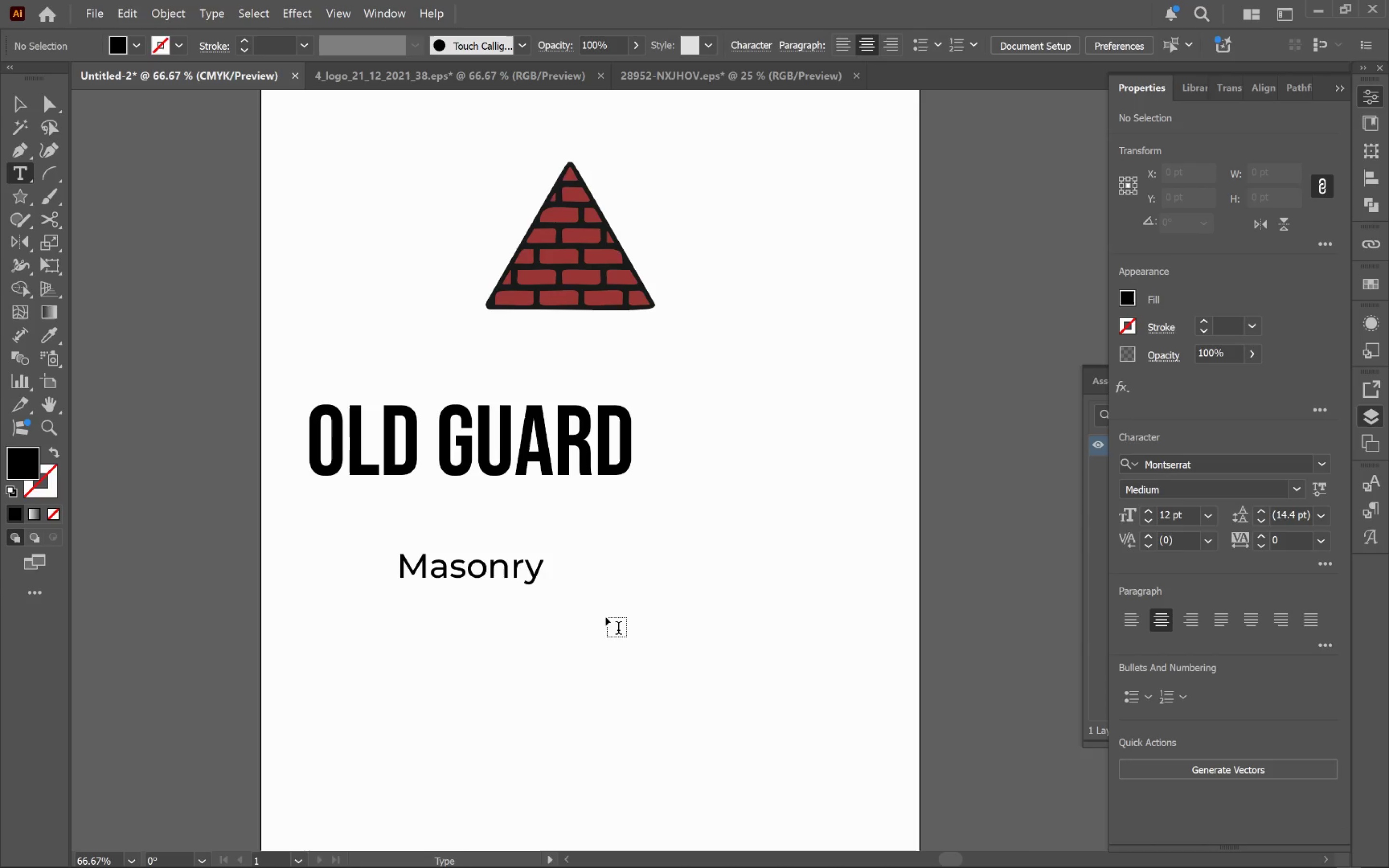 
key(V)
 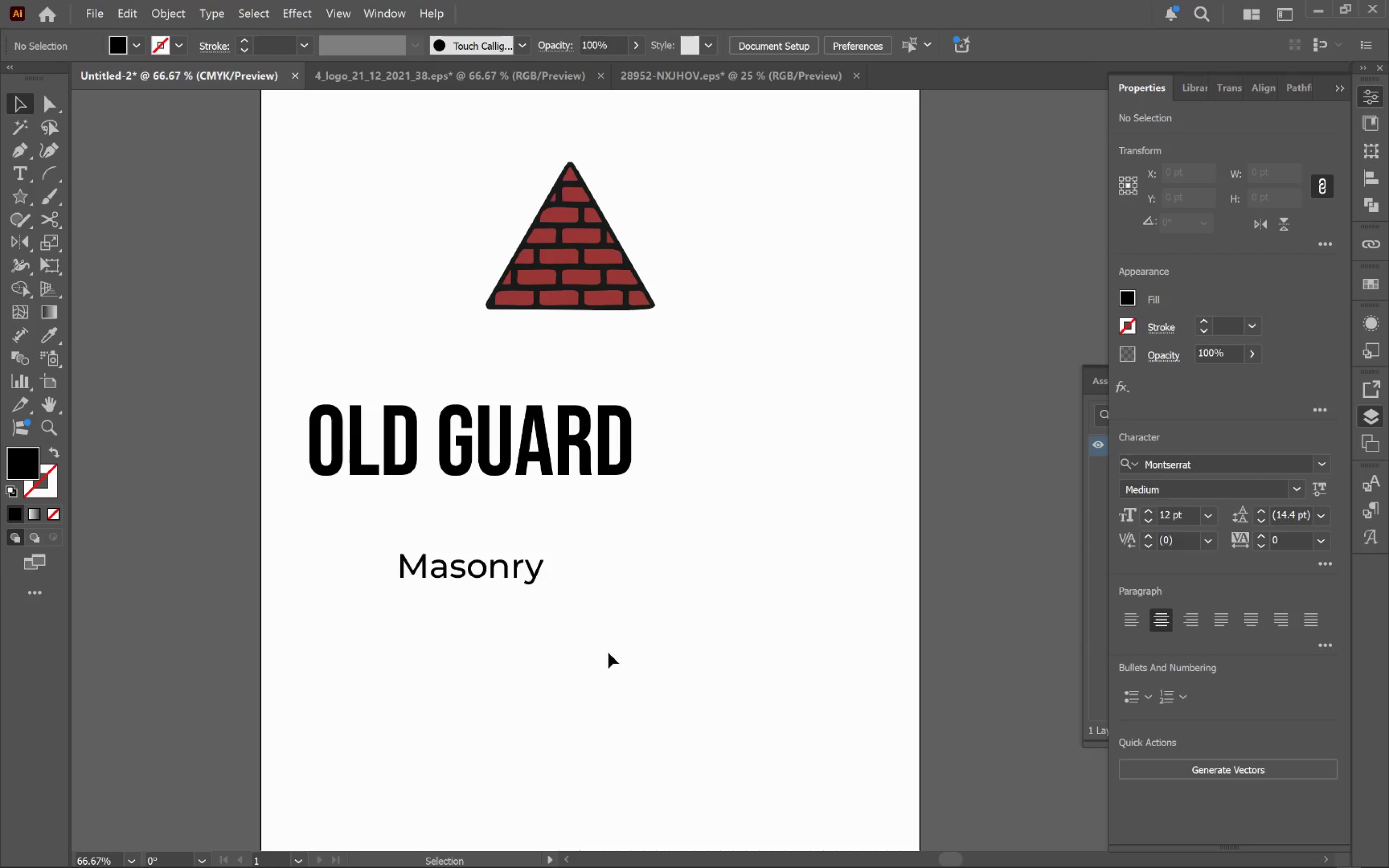 
left_click_drag(start_coordinate=[592, 653], to_coordinate=[421, 545])
 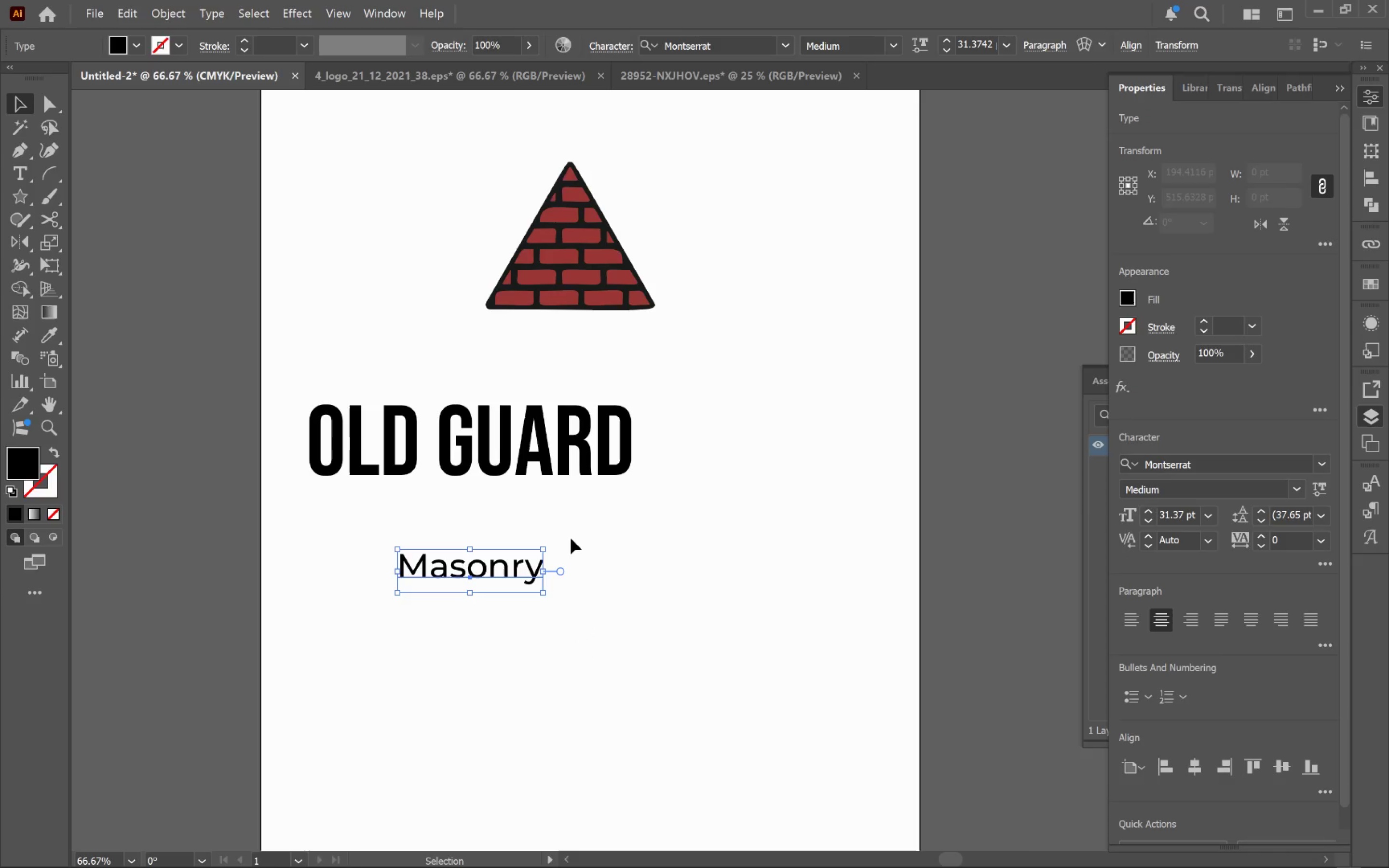 
left_click_drag(start_coordinate=[718, 660], to_coordinate=[344, 371])
 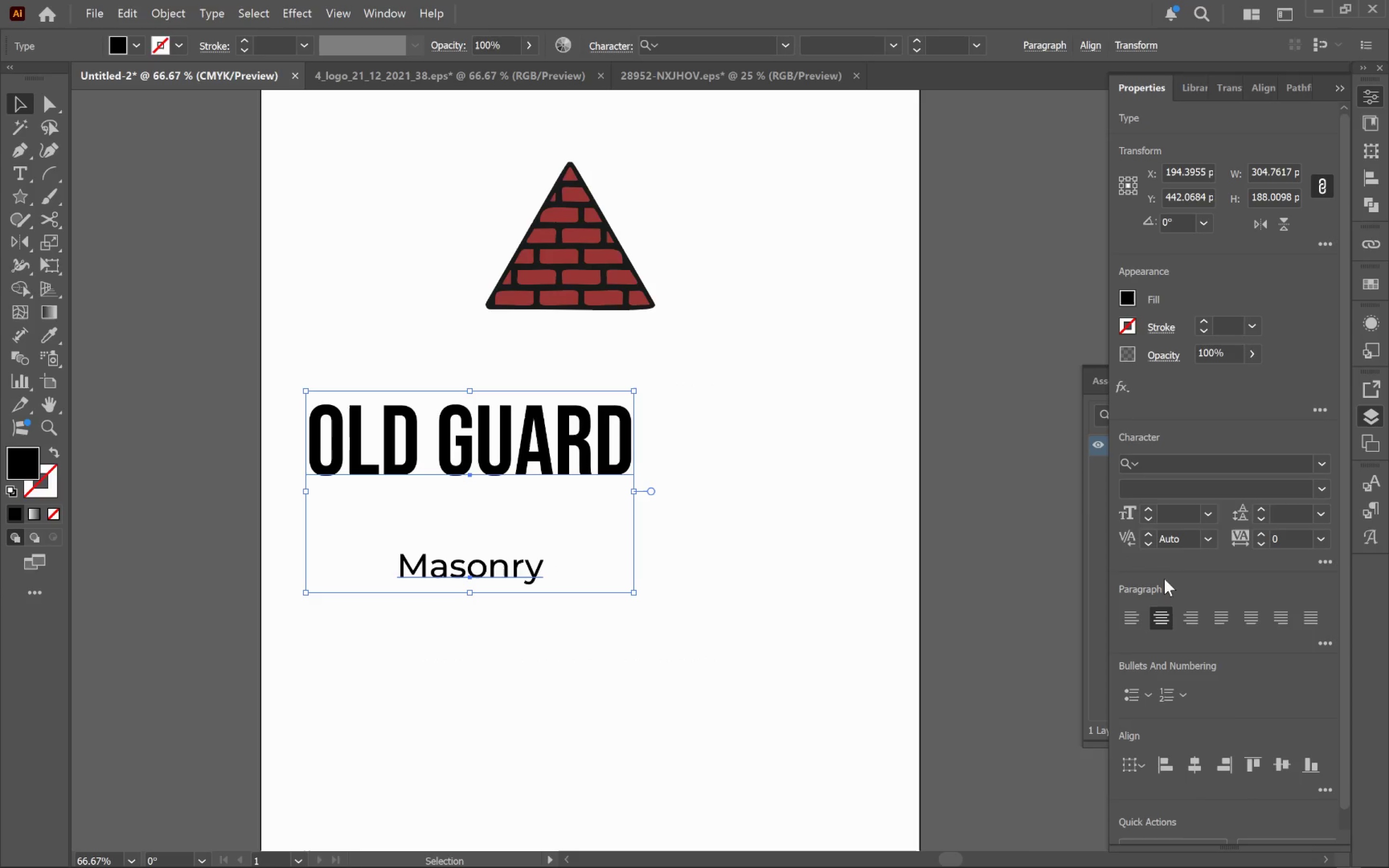 
left_click([1316, 561])
 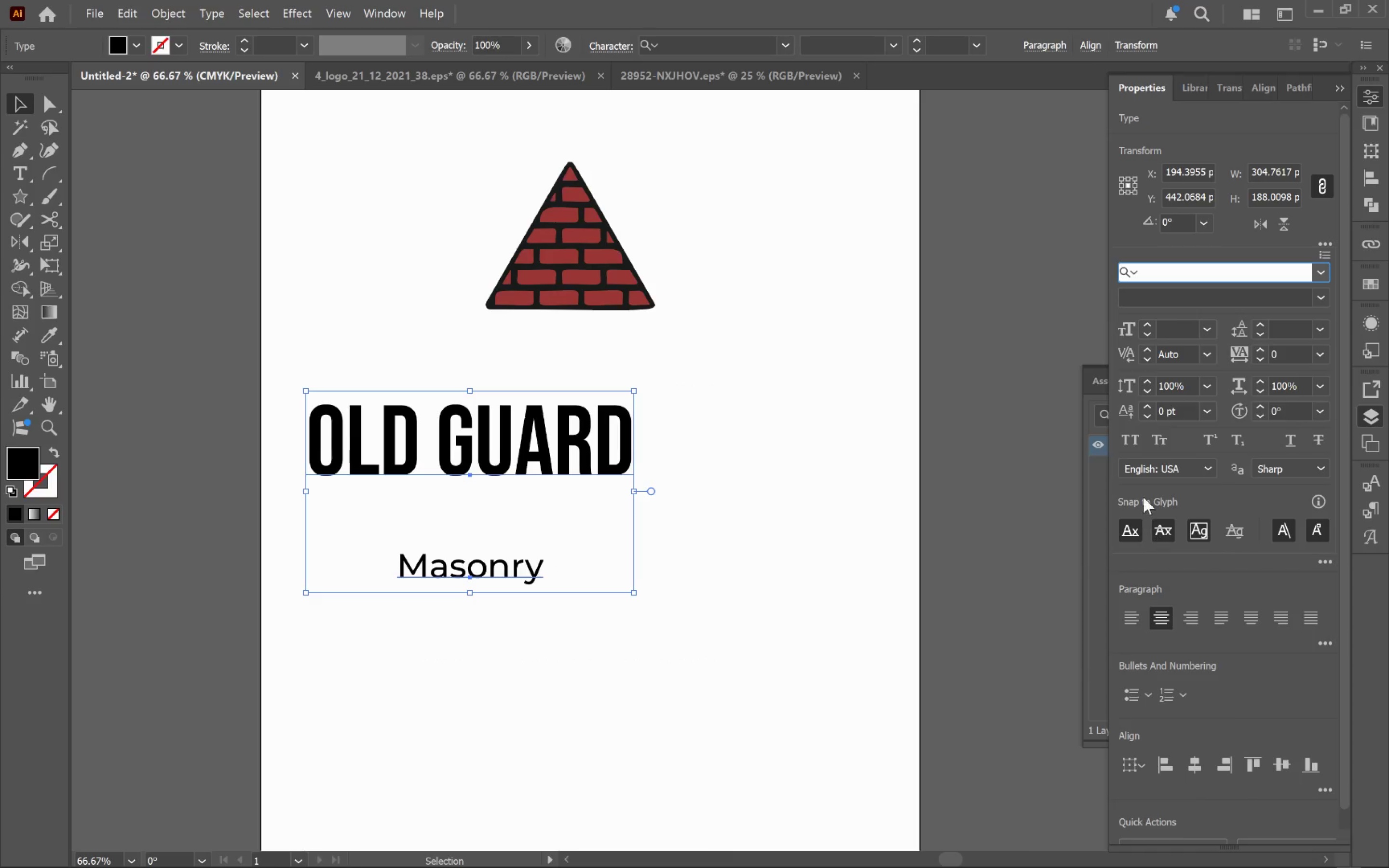 
left_click([1137, 439])
 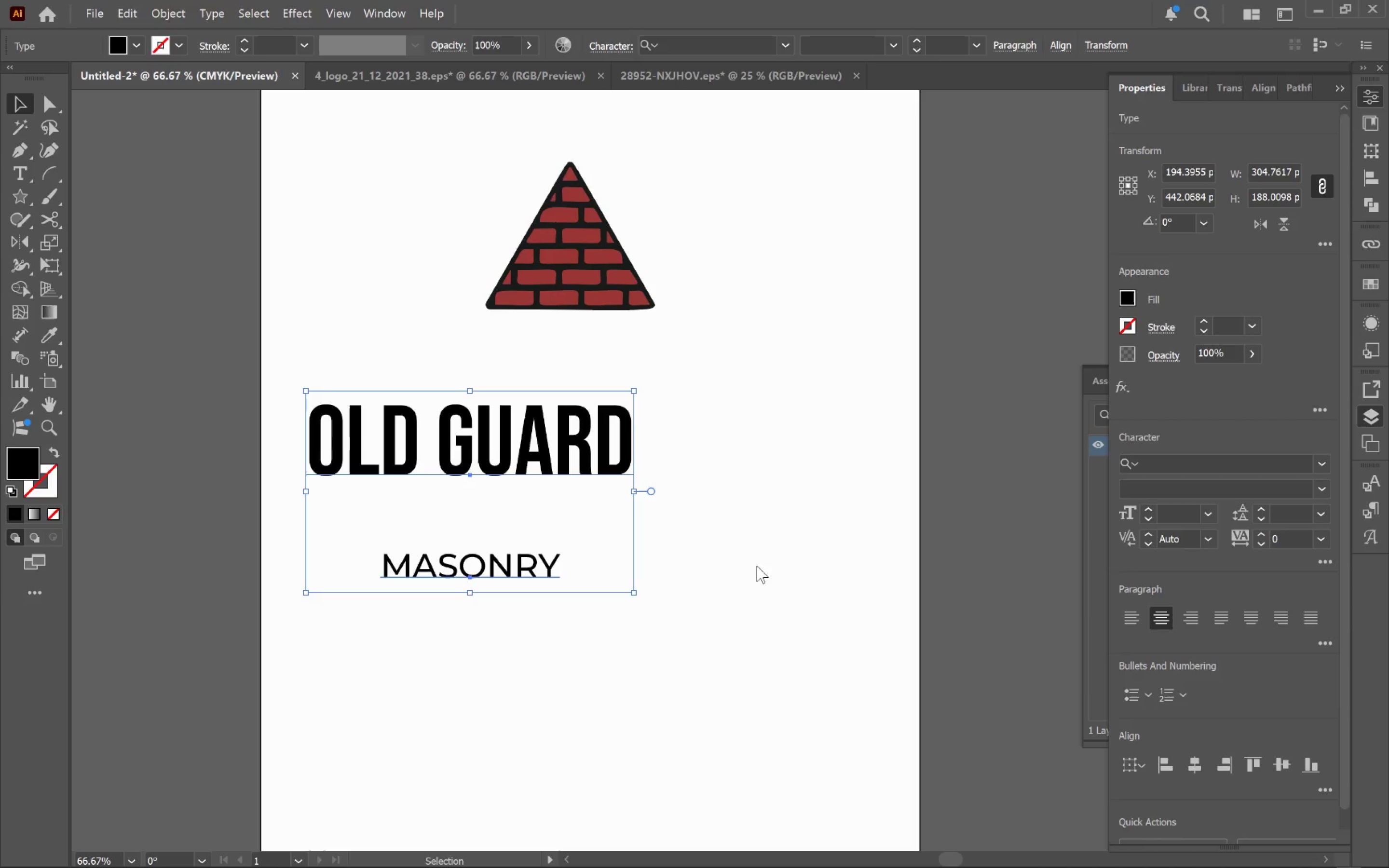 
double_click([764, 563])
 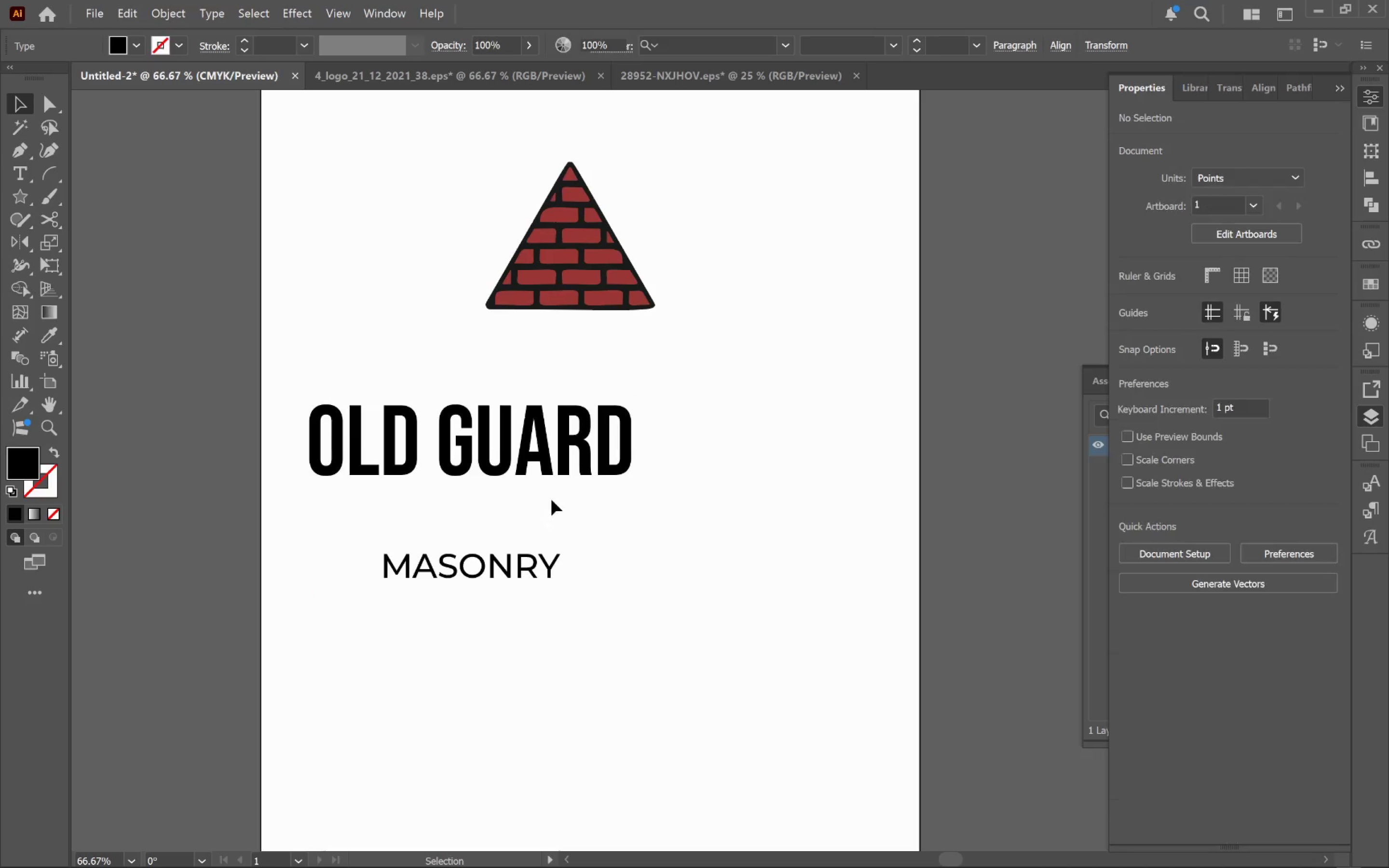 
hold_key(key=Space, duration=0.64)
 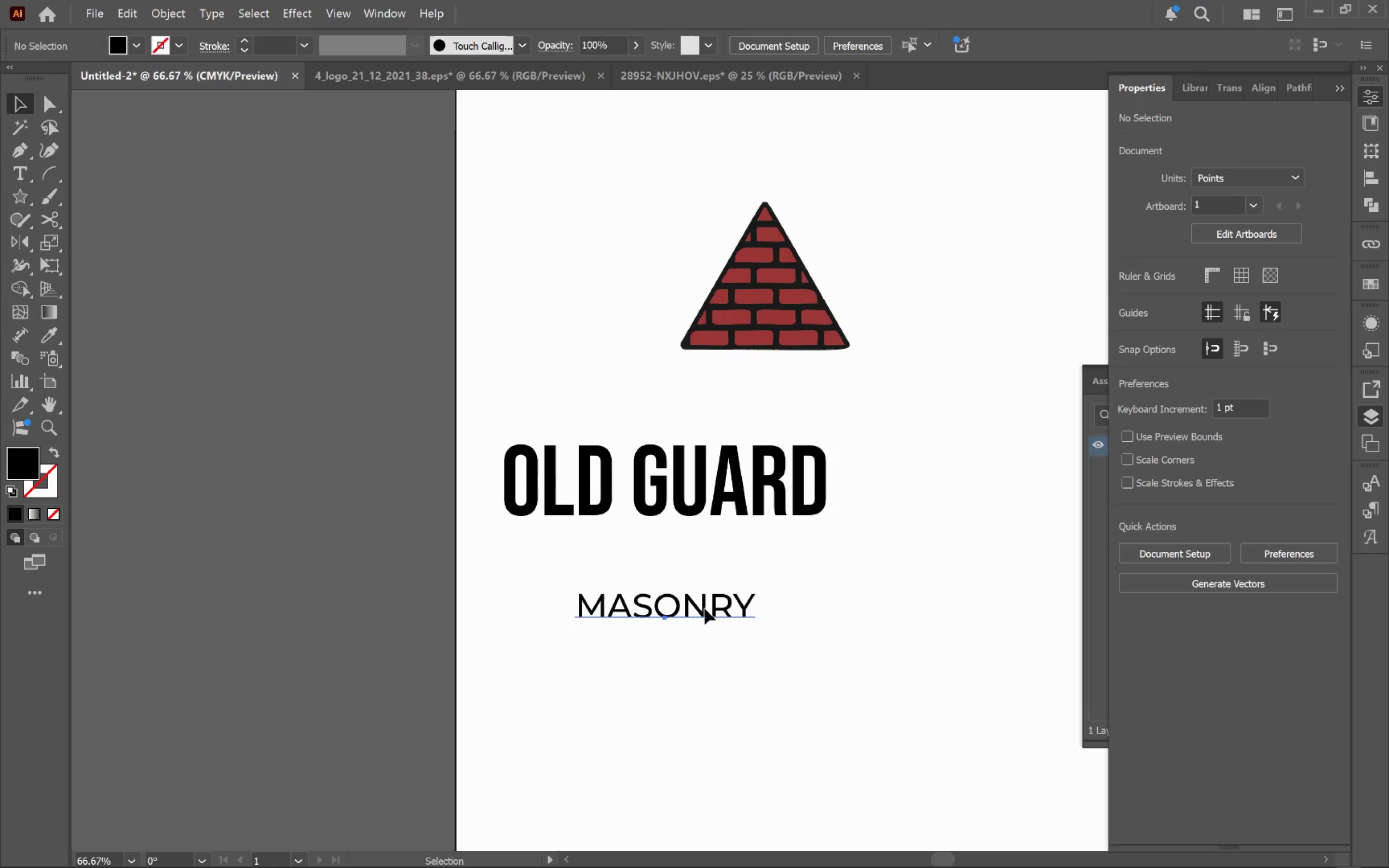 
left_click_drag(start_coordinate=[567, 500], to_coordinate=[761, 541])
 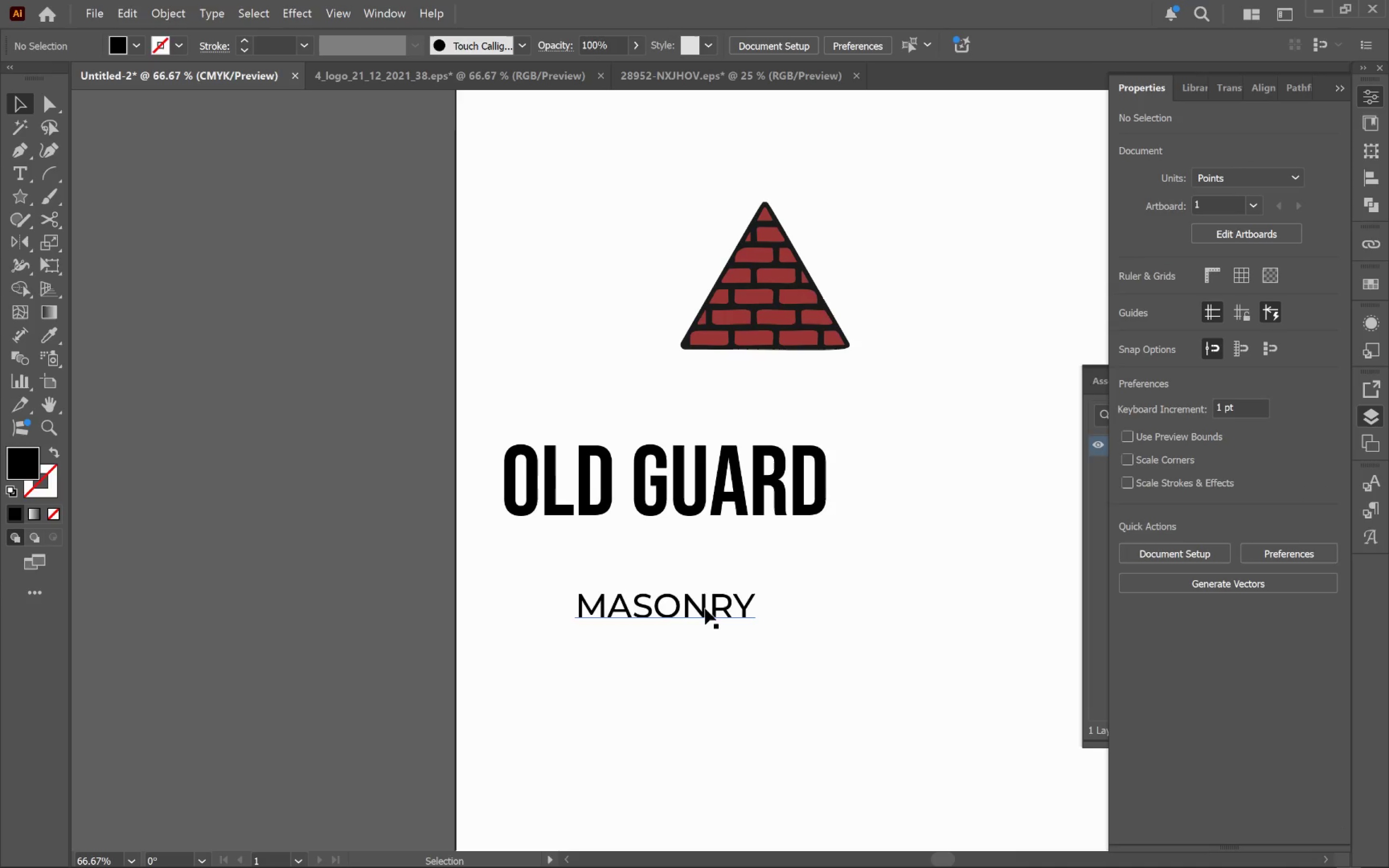 
left_click_drag(start_coordinate=[705, 609], to_coordinate=[695, 561])
 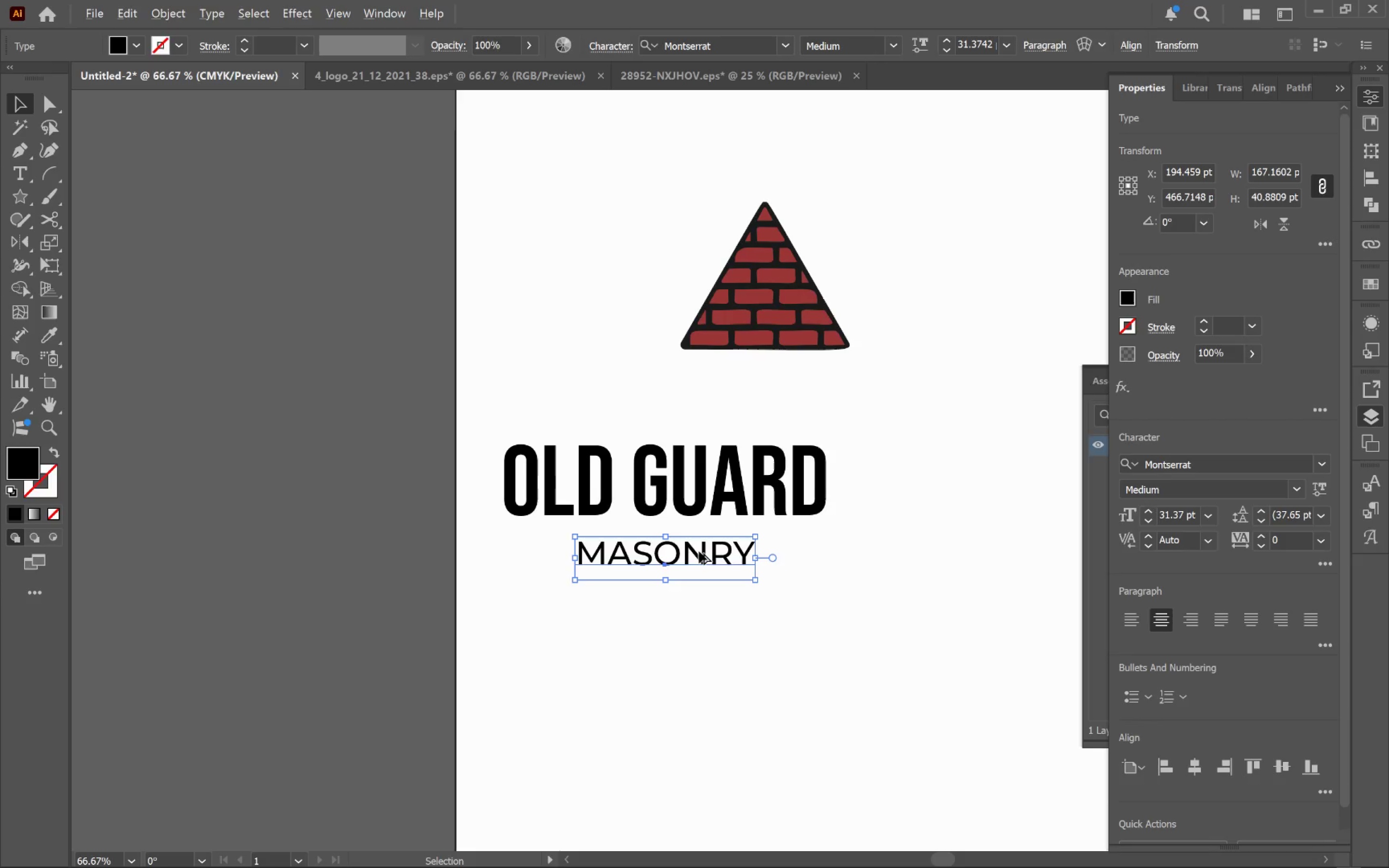 
hold_key(key=ShiftLeft, duration=1.42)
 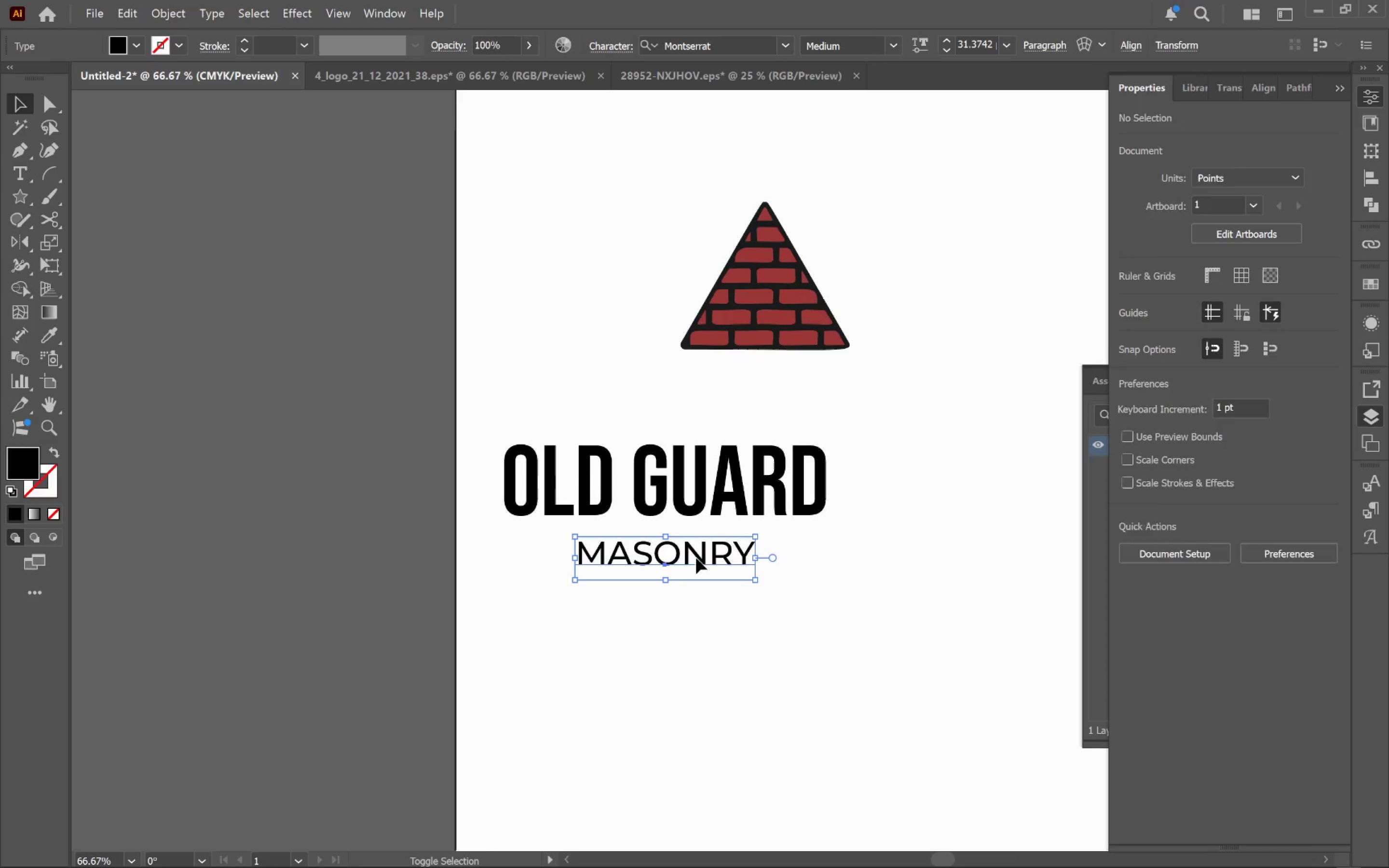 
hold_key(key=AltLeft, duration=1.2)
scroll: coordinate [699, 551], scroll_direction: up, amount: 2.0
 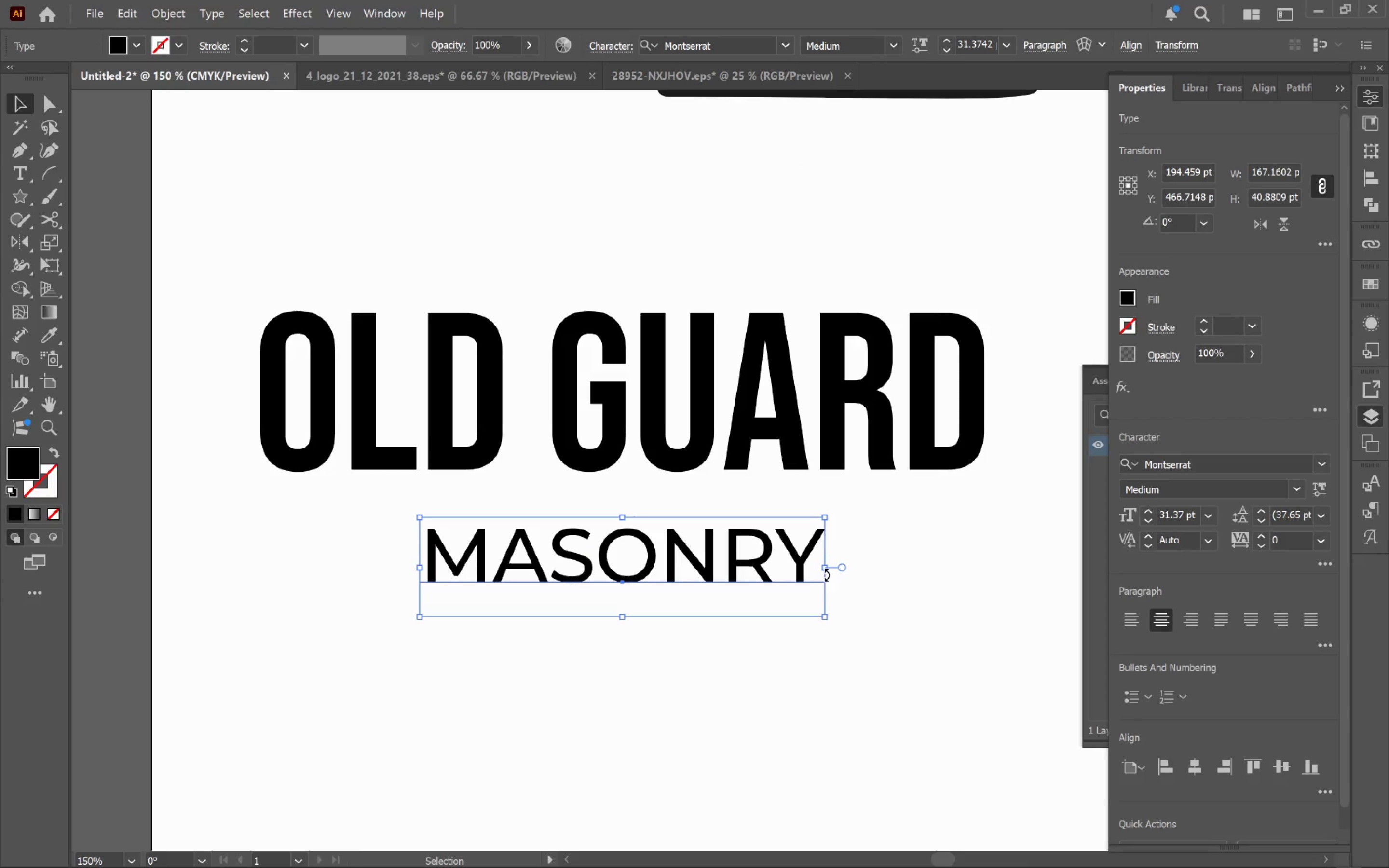 
left_click_drag(start_coordinate=[827, 569], to_coordinate=[767, 571])
 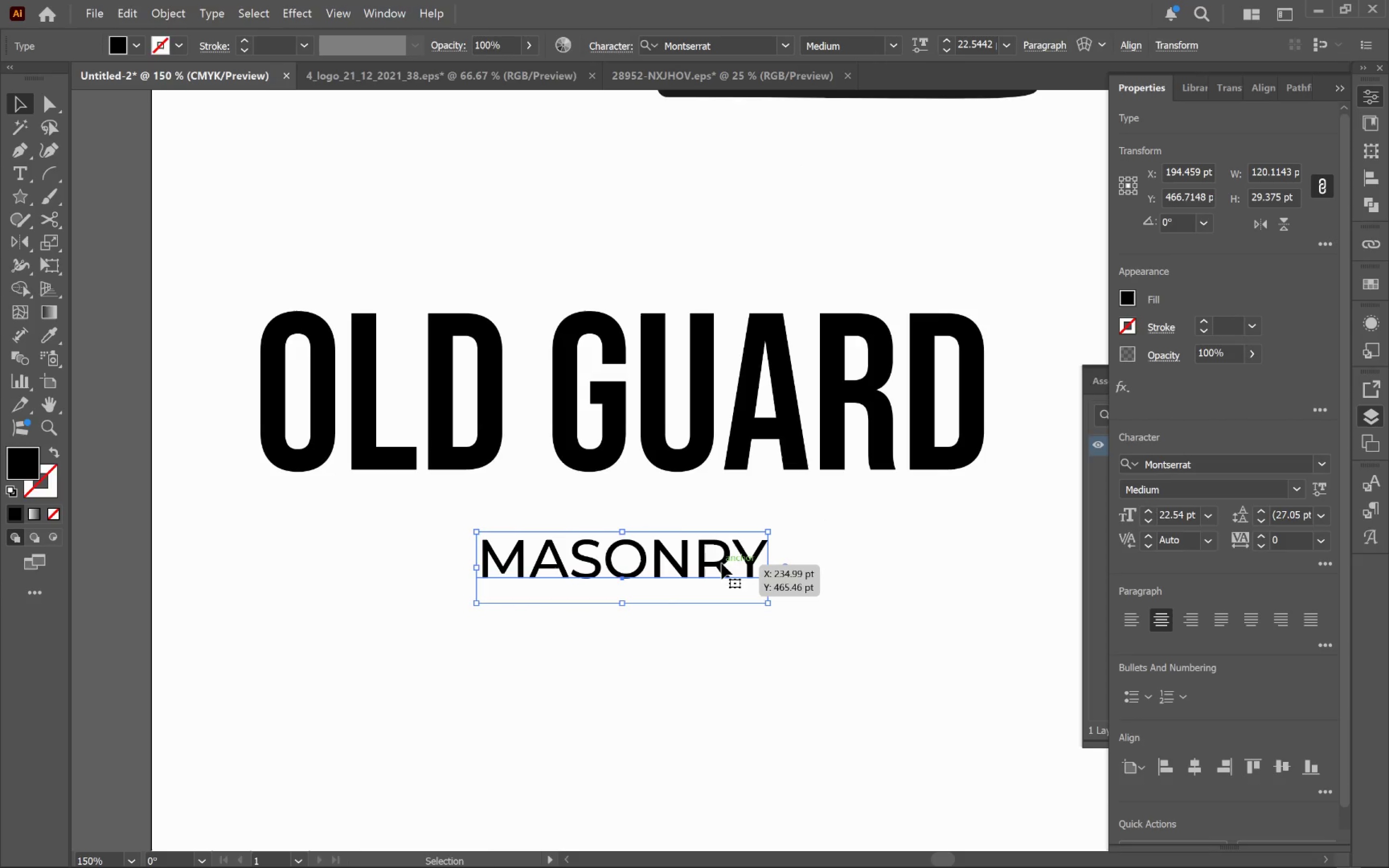 
hold_key(key=AltLeft, duration=1.63)
 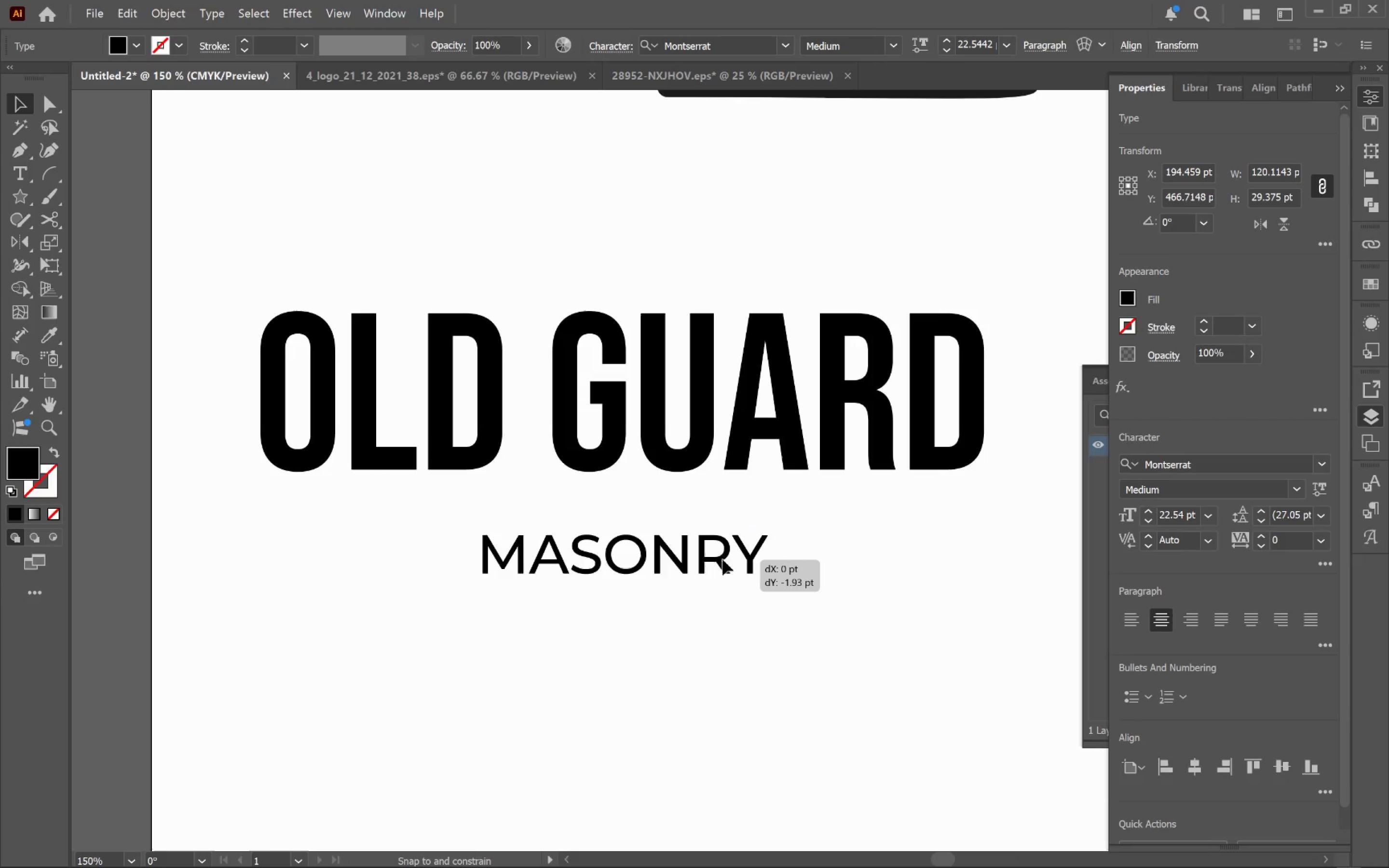 
hold_key(key=ShiftLeft, duration=1.64)
 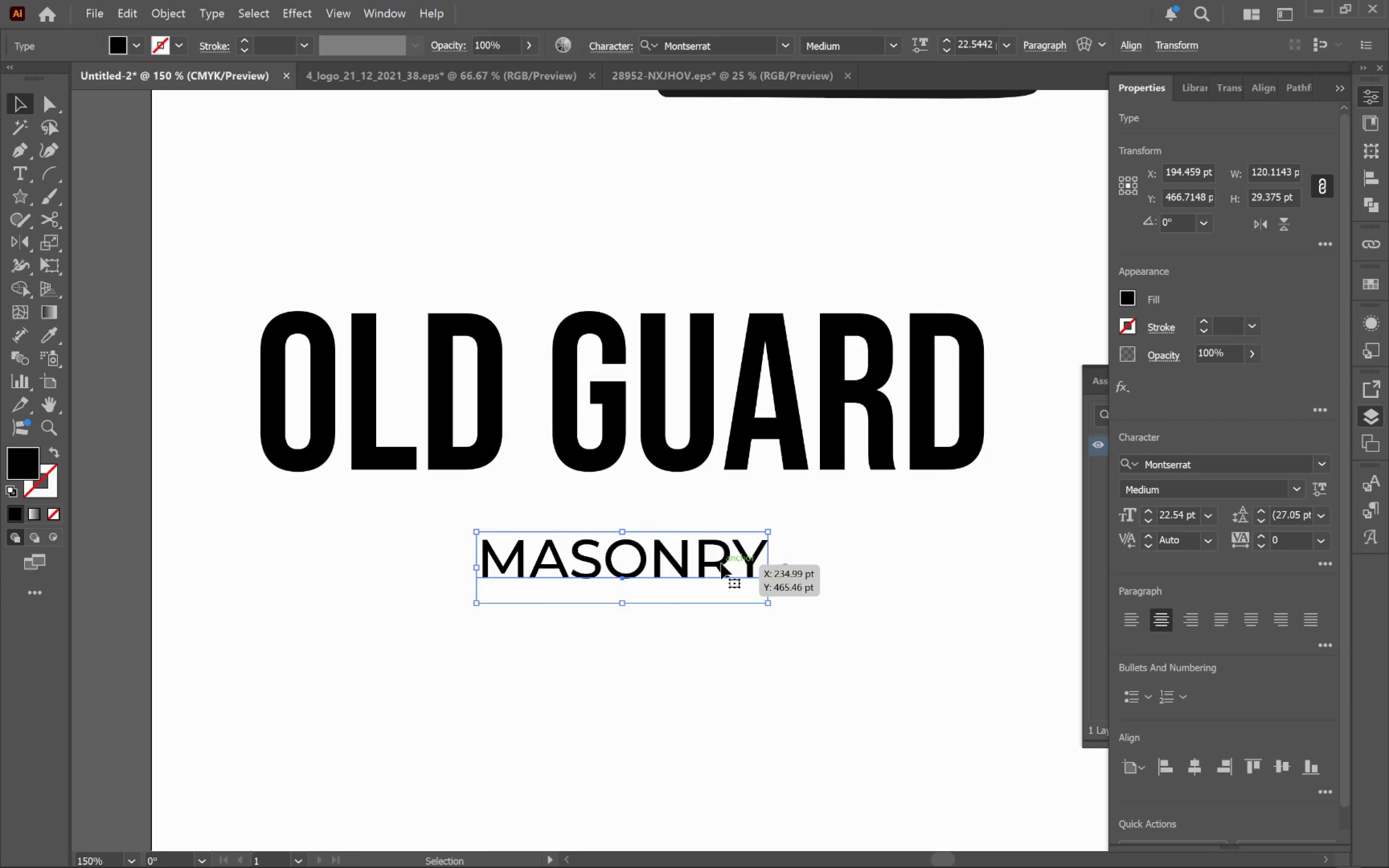 
left_click_drag(start_coordinate=[721, 563], to_coordinate=[724, 548])
 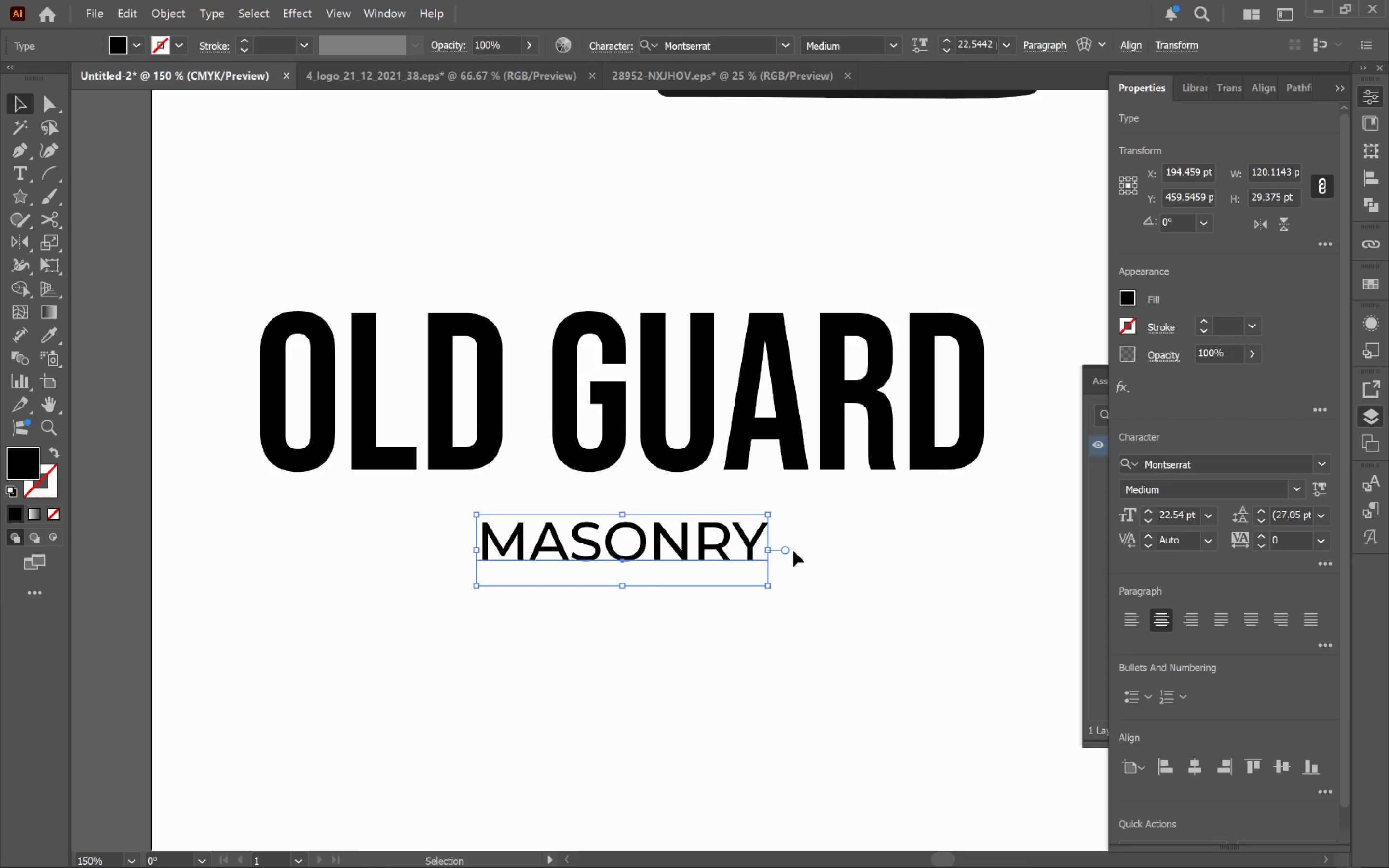 
hold_key(key=ShiftLeft, duration=1.25)
 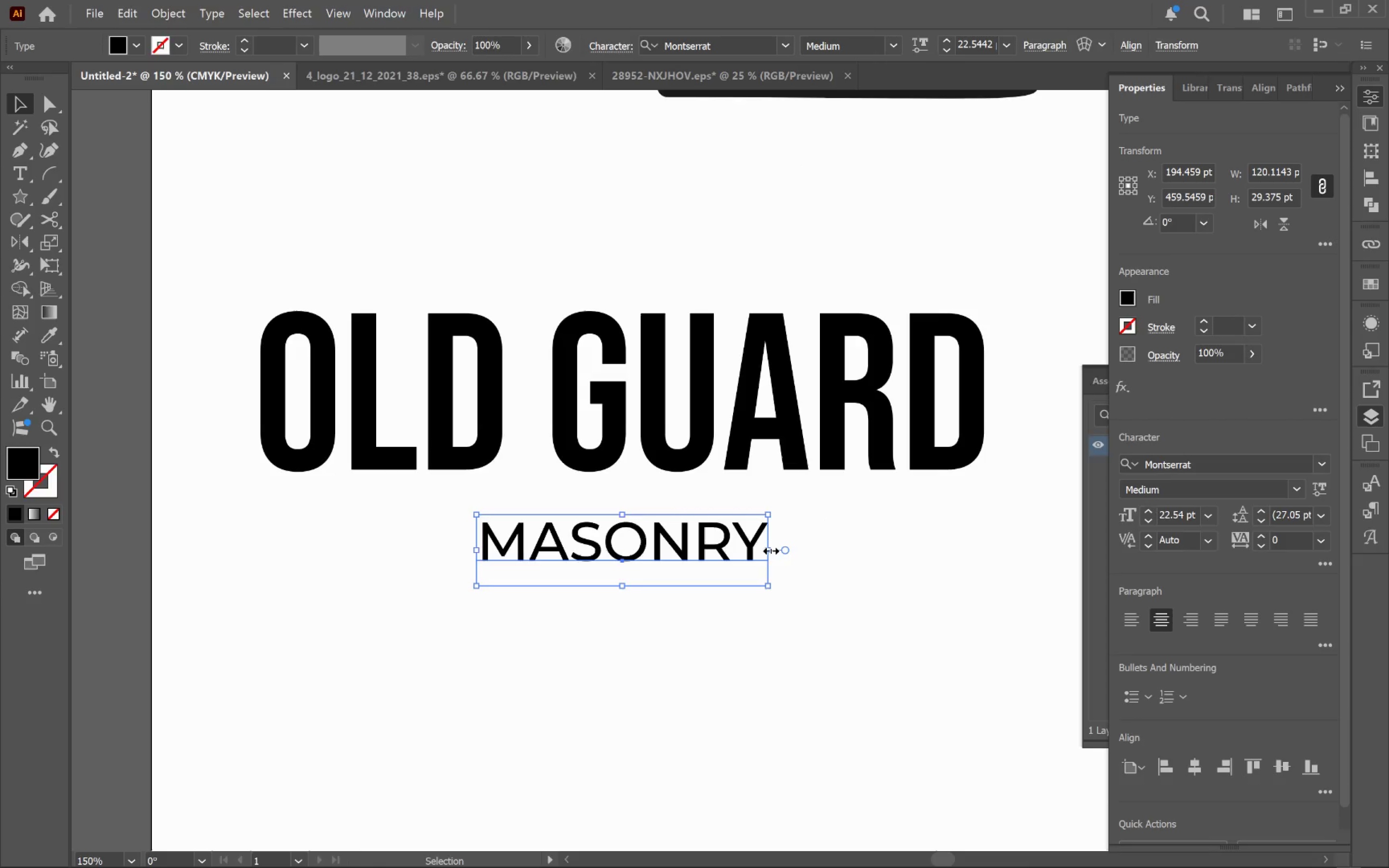 
left_click_drag(start_coordinate=[769, 549], to_coordinate=[796, 556])
 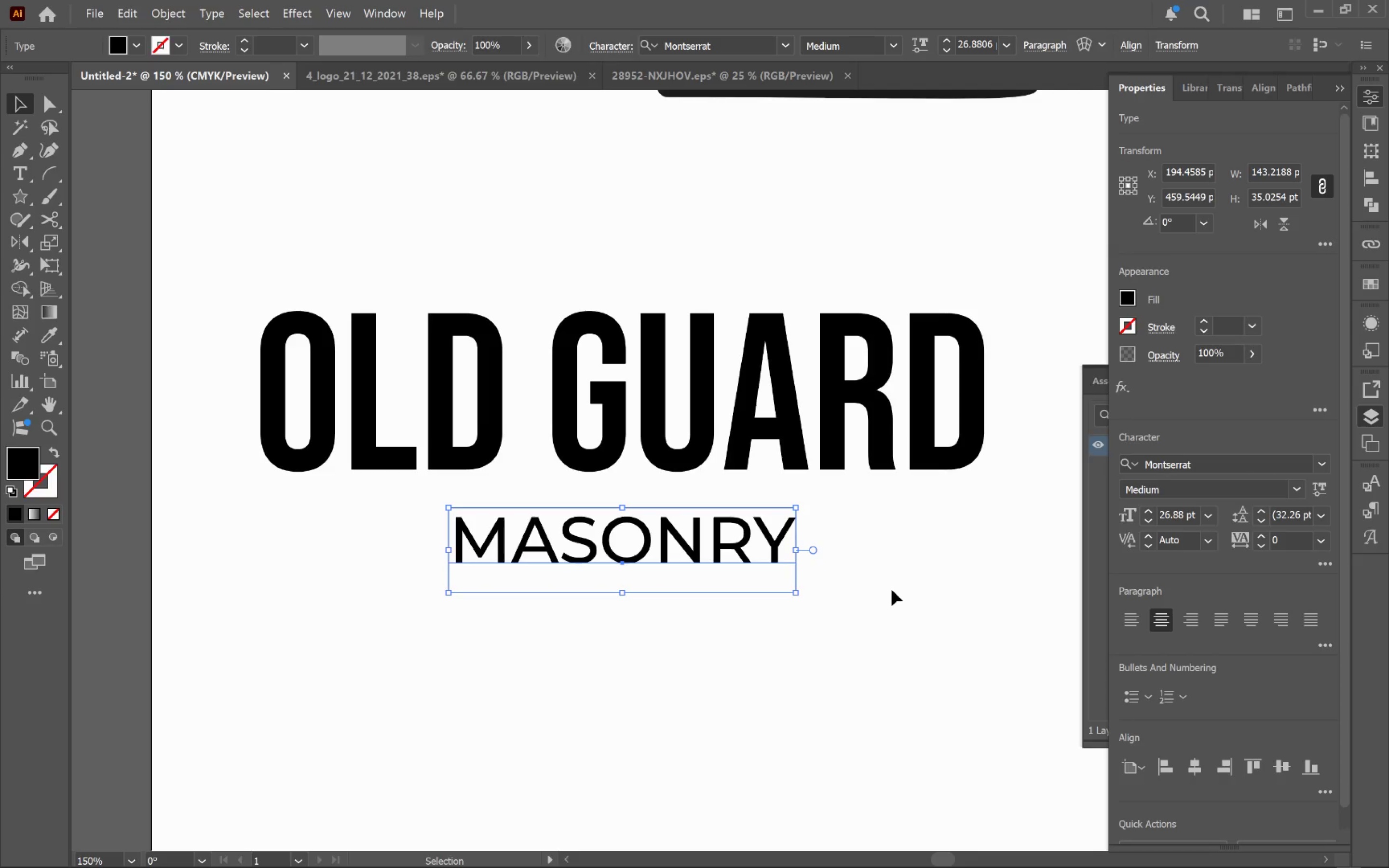 
hold_key(key=AltLeft, duration=1.47)
 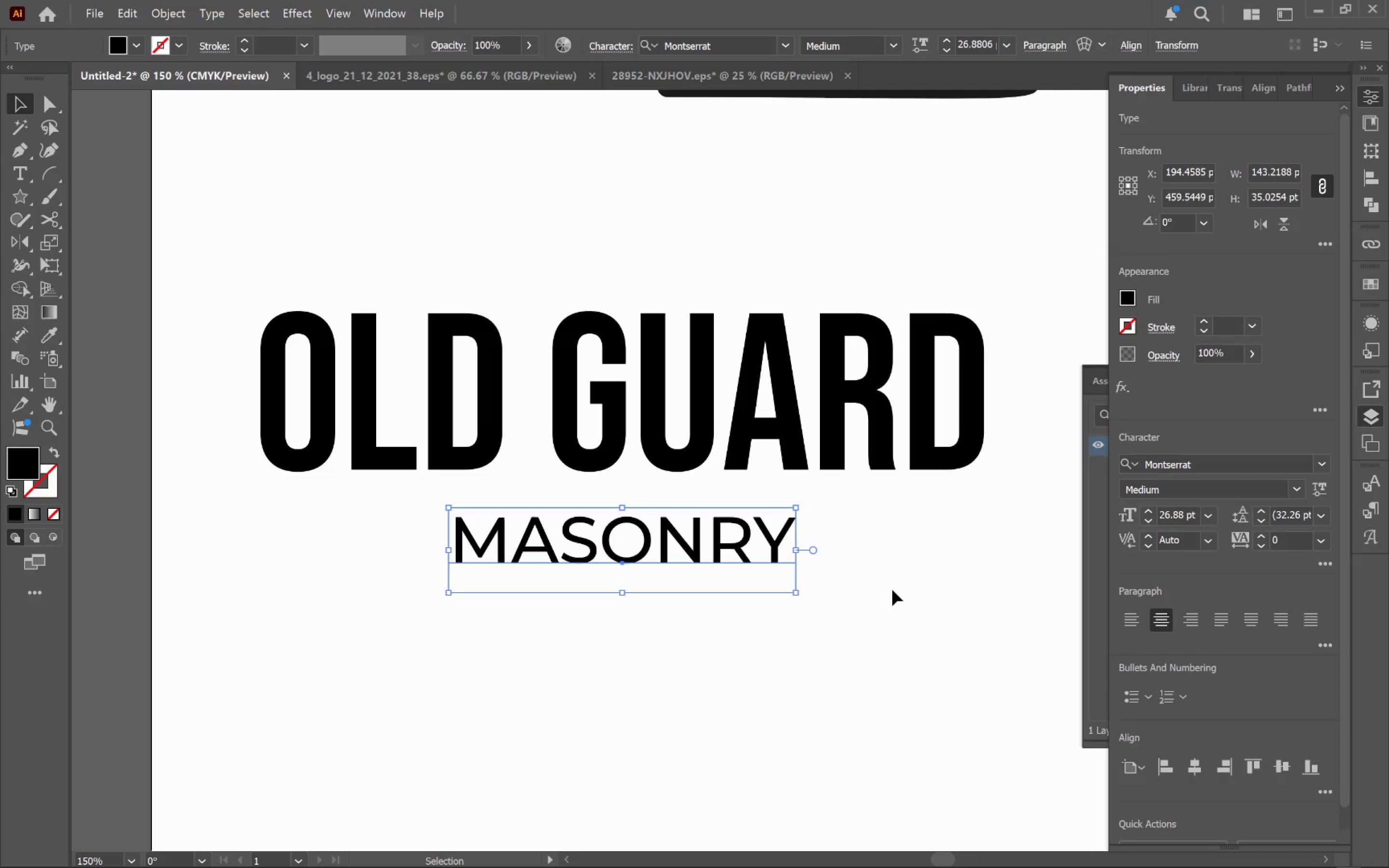 
hold_key(key=ShiftLeft, duration=1.51)
 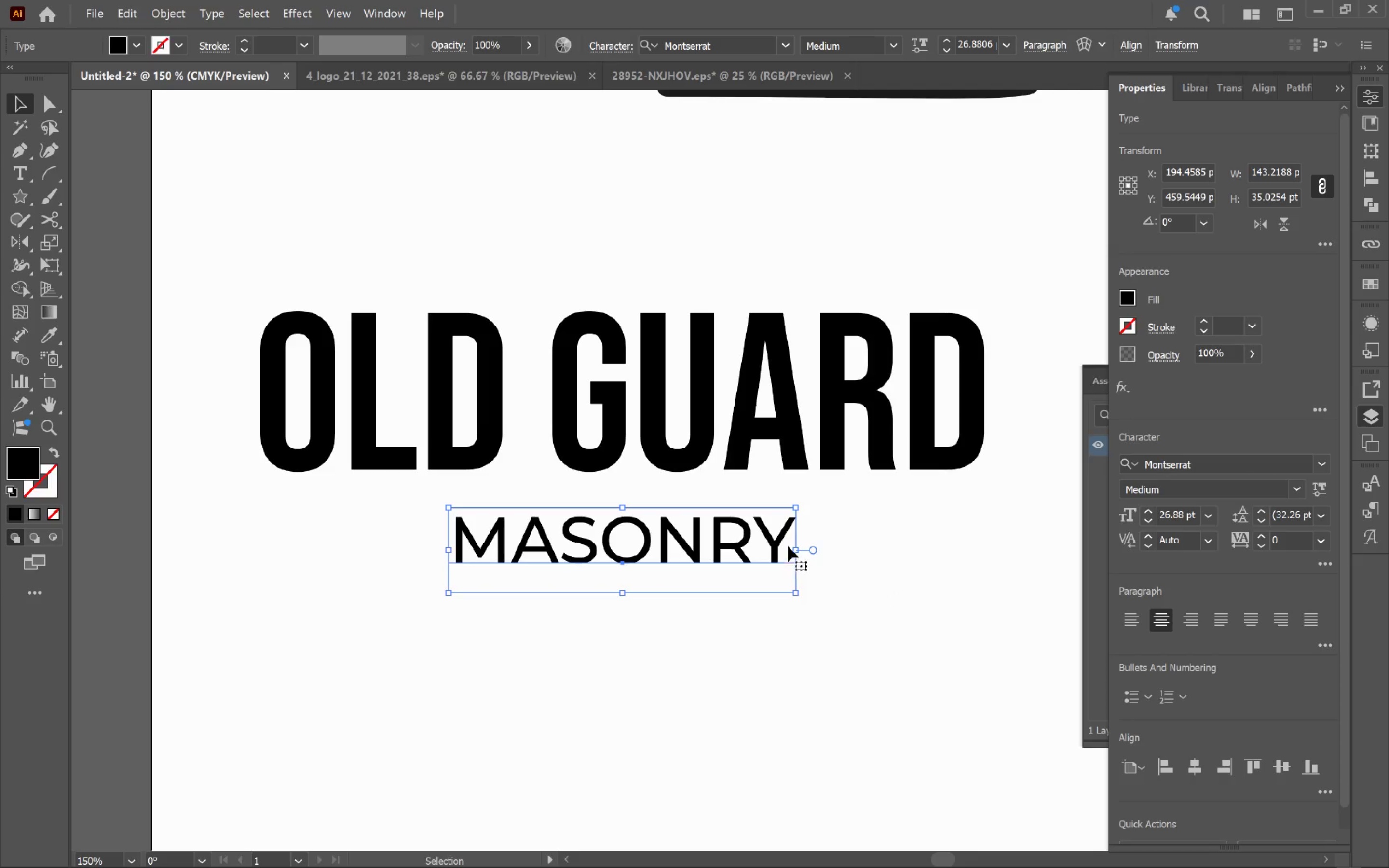 
hold_key(key=ShiftLeft, duration=3.61)
left_click_drag(start_coordinate=[626, 597], to_coordinate=[624, 614])
 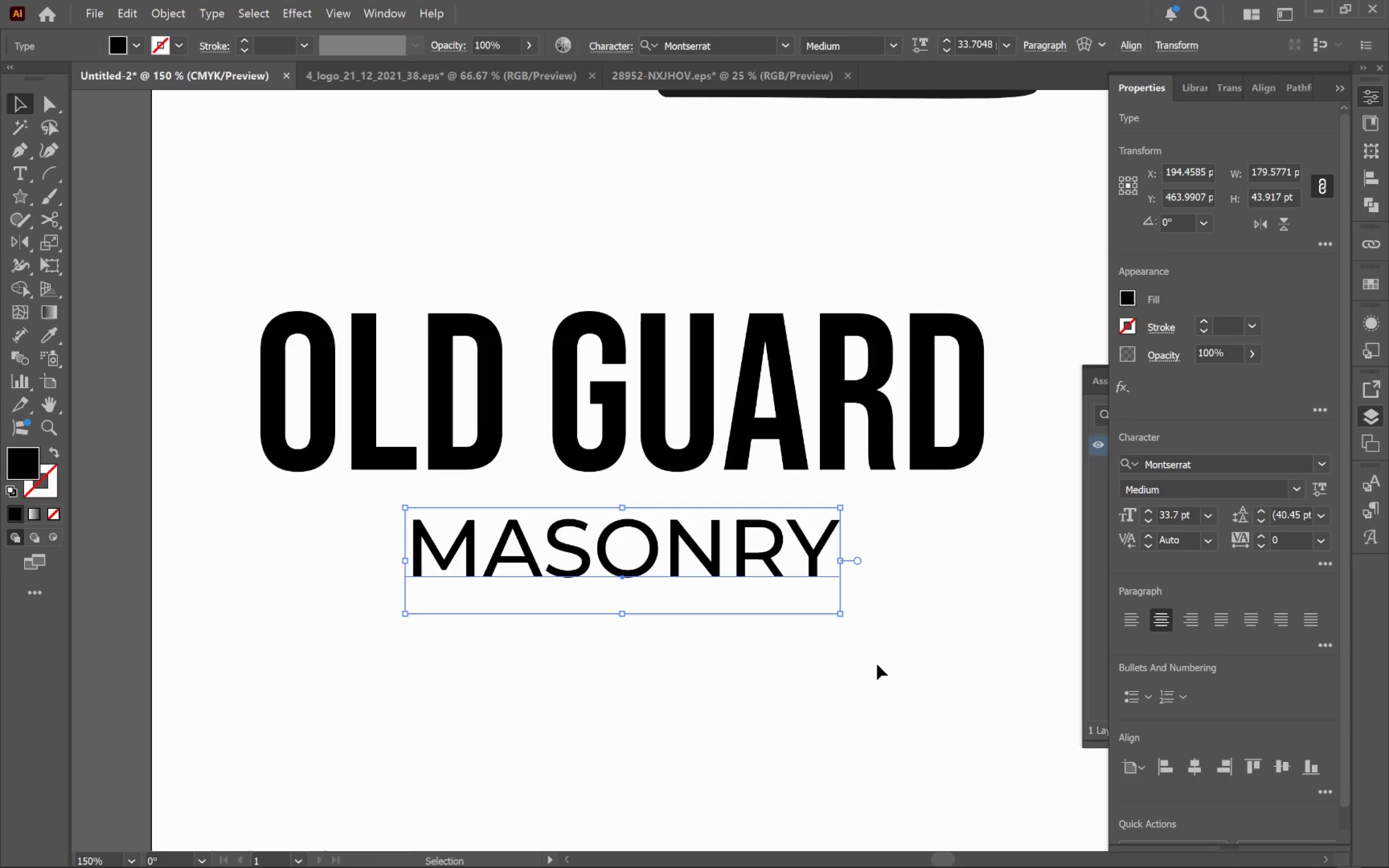 
left_click([878, 665])
 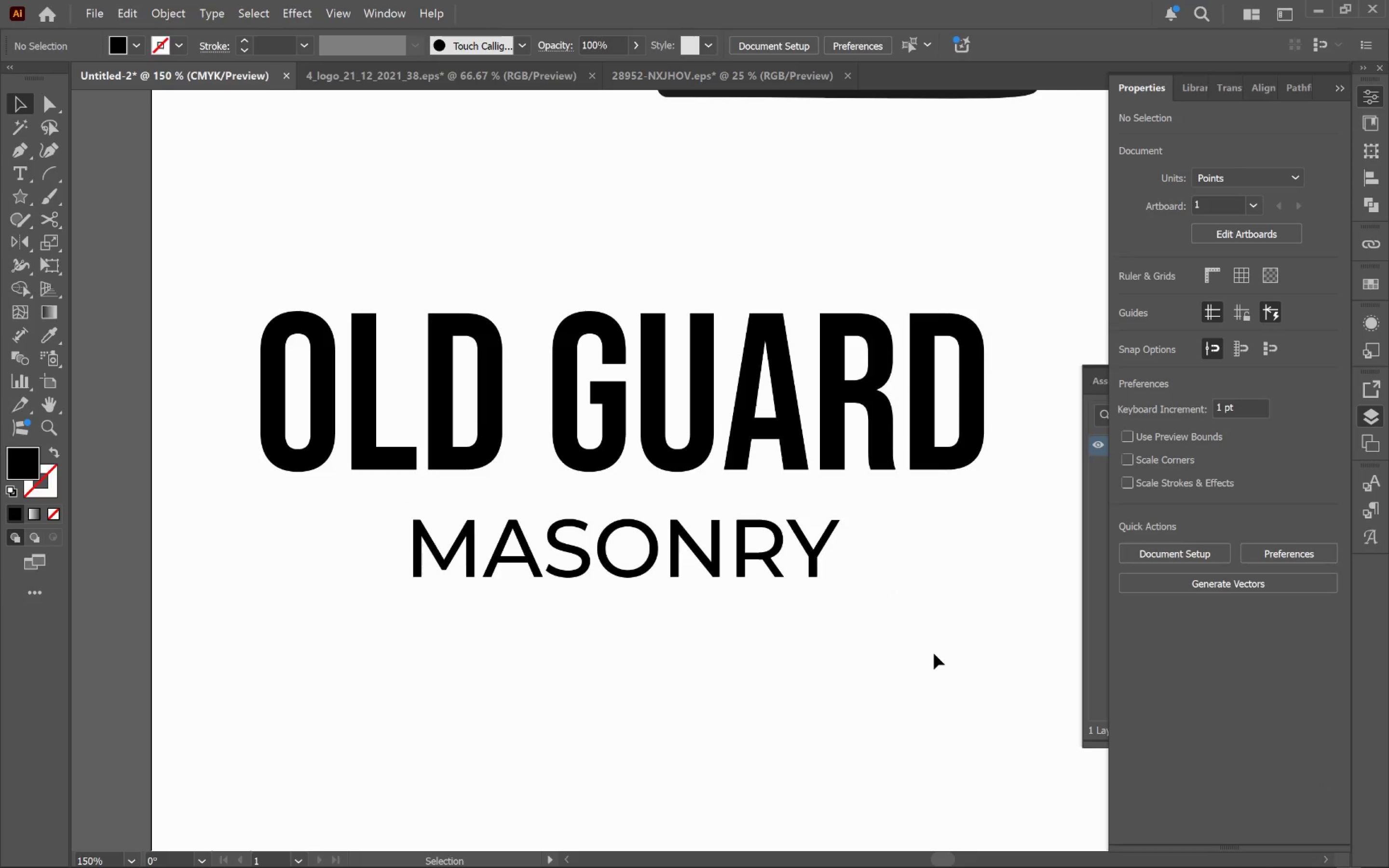 
hold_key(key=AltLeft, duration=0.41)
 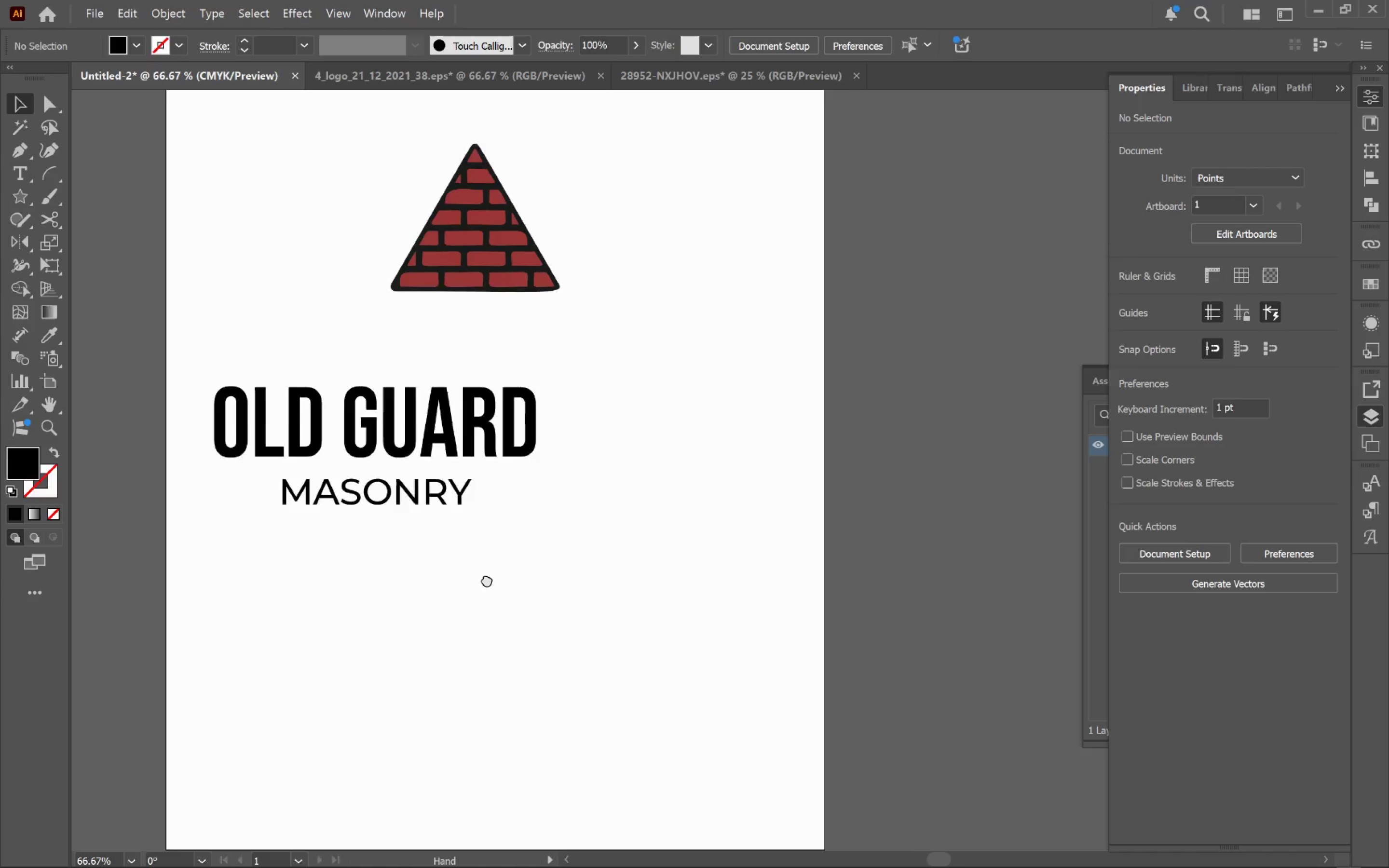 
hold_key(key=Space, duration=0.5)
 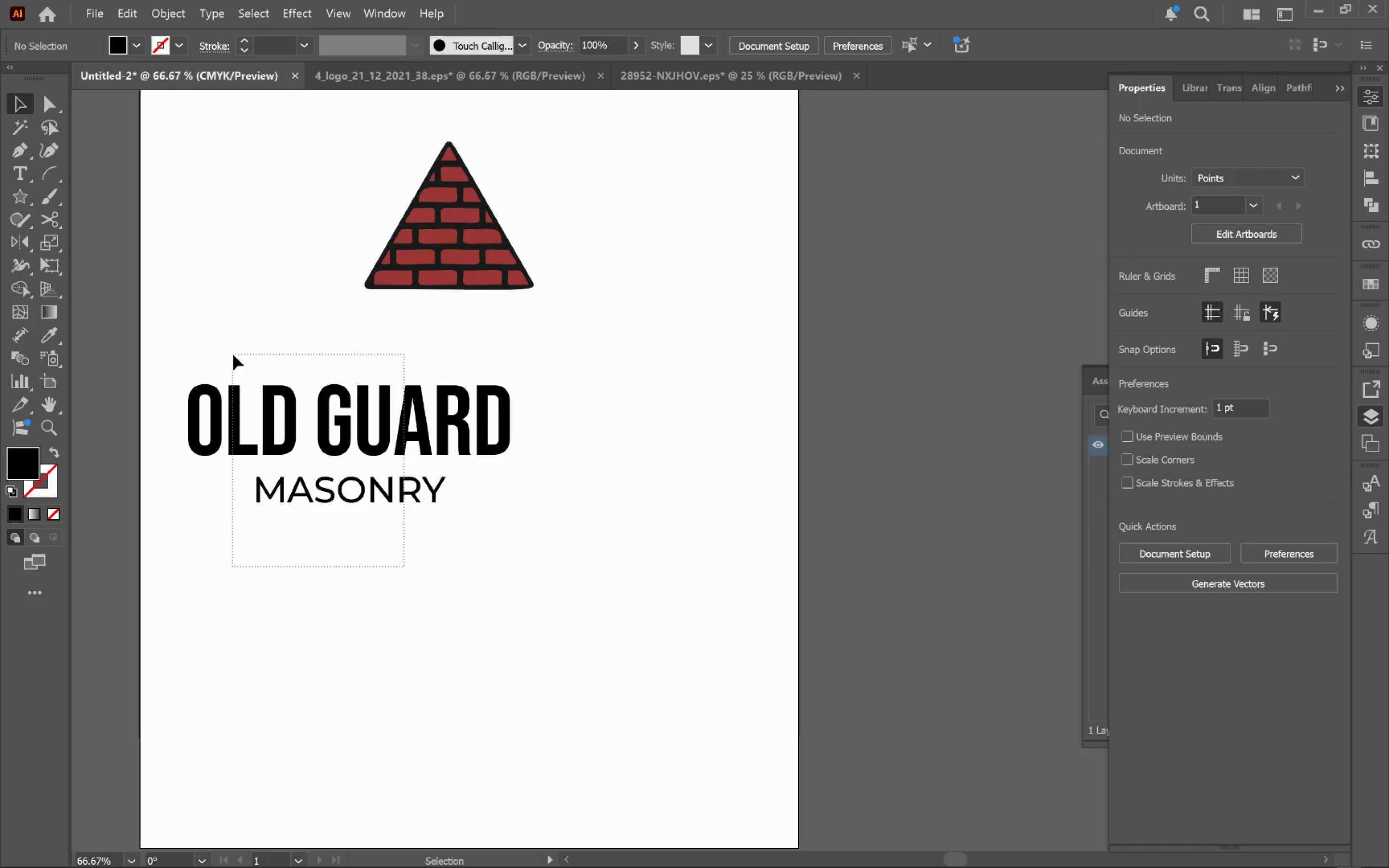 
left_click_drag(start_coordinate=[892, 694], to_coordinate=[484, 580])
 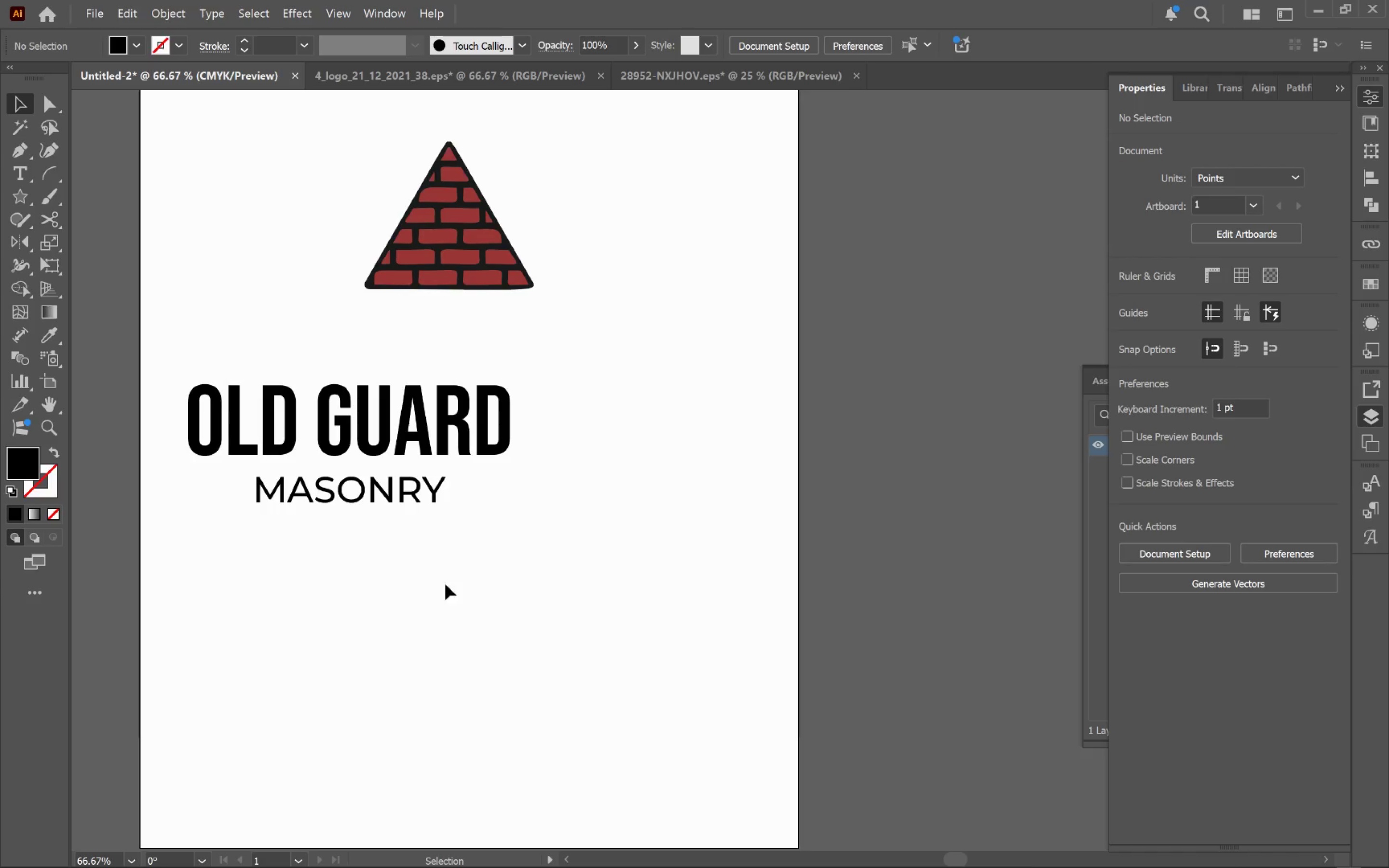 
scroll: coordinate [862, 648], scroll_direction: down, amount: 2.0
 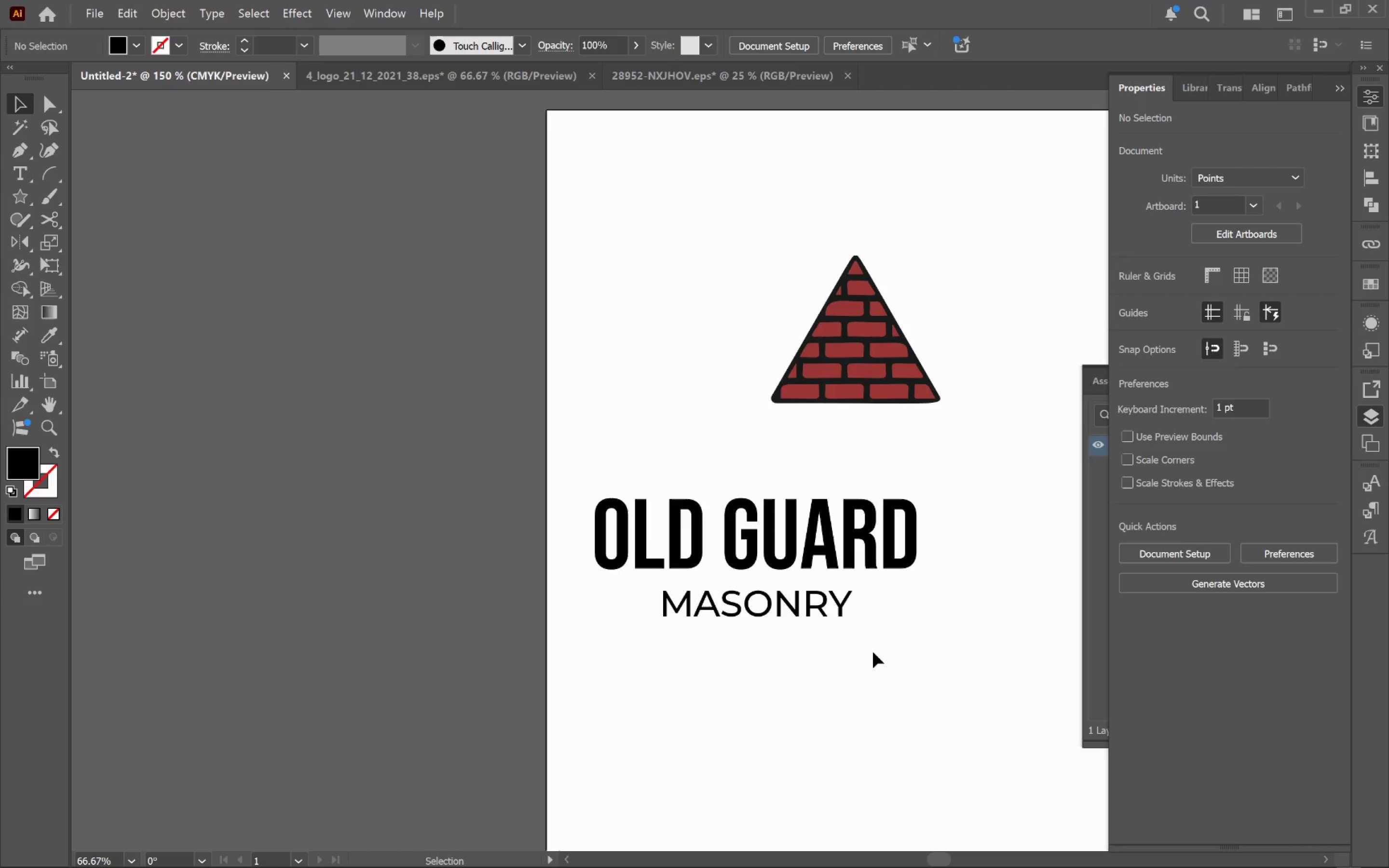 
left_click_drag(start_coordinate=[404, 568], to_coordinate=[233, 354])
 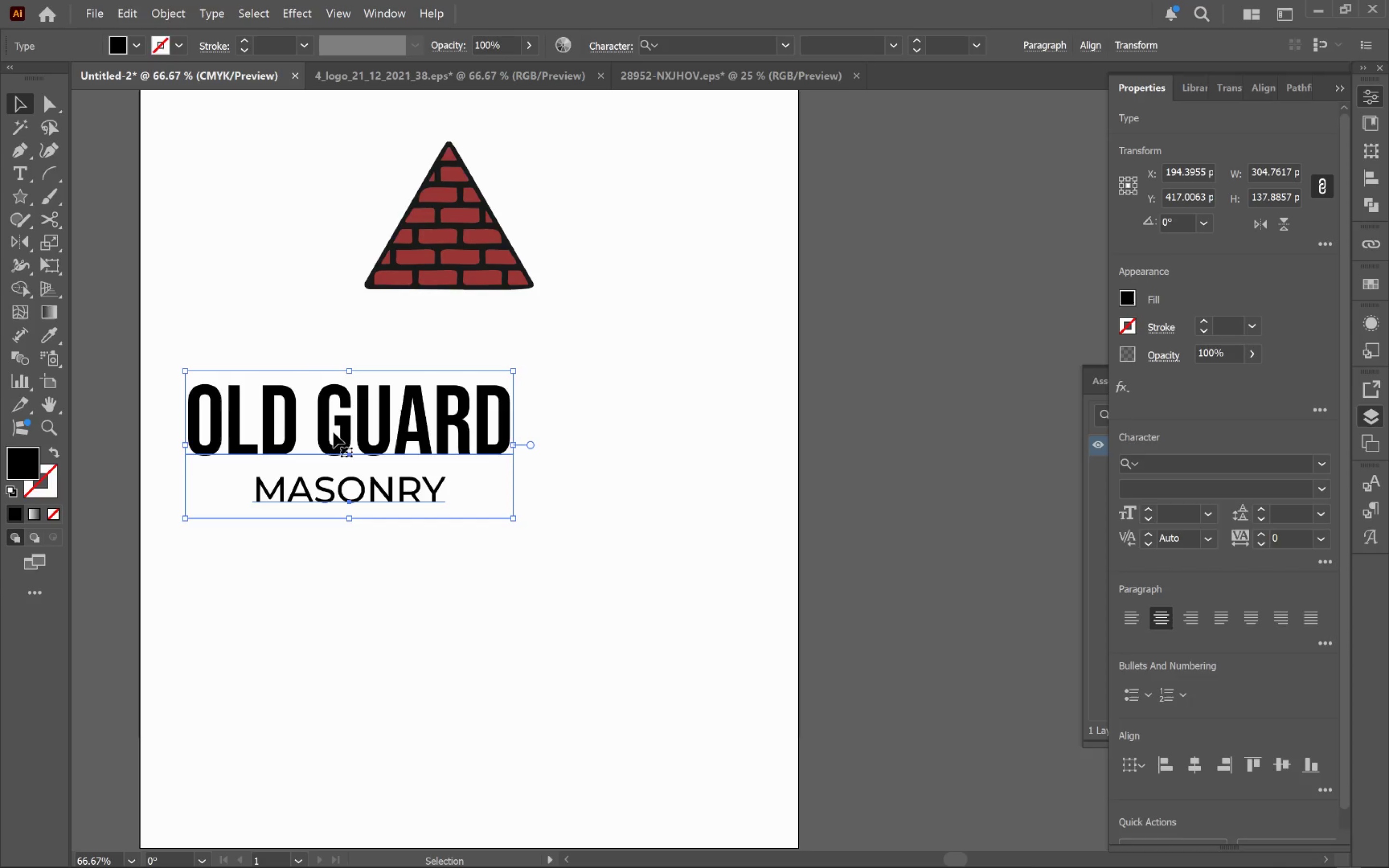 
left_click_drag(start_coordinate=[334, 432], to_coordinate=[455, 451])
 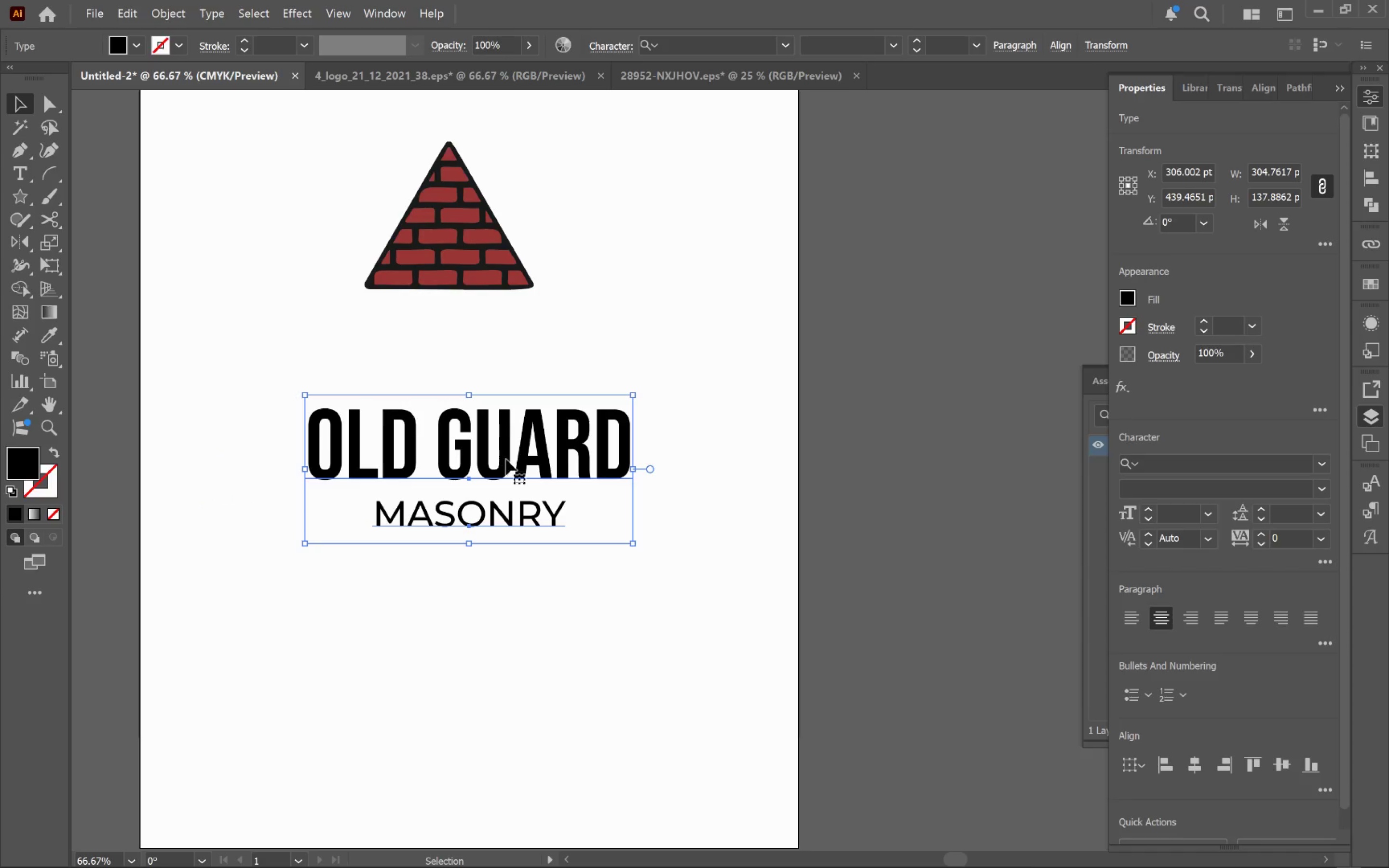 
hold_key(key=AltLeft, duration=1.21)
left_click_drag(start_coordinate=[502, 461], to_coordinate=[1002, 509])
 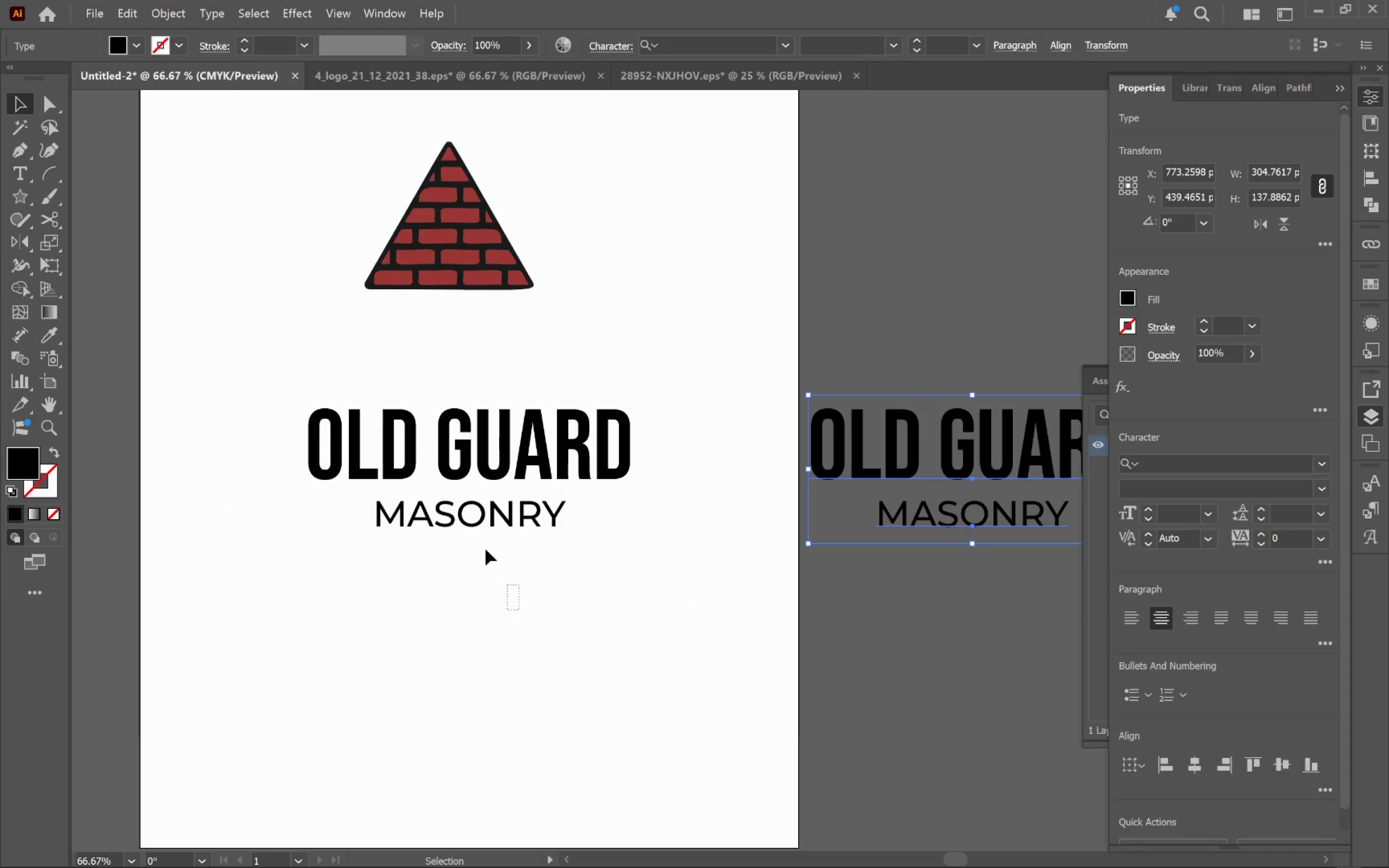 
hold_key(key=ShiftLeft, duration=0.99)
 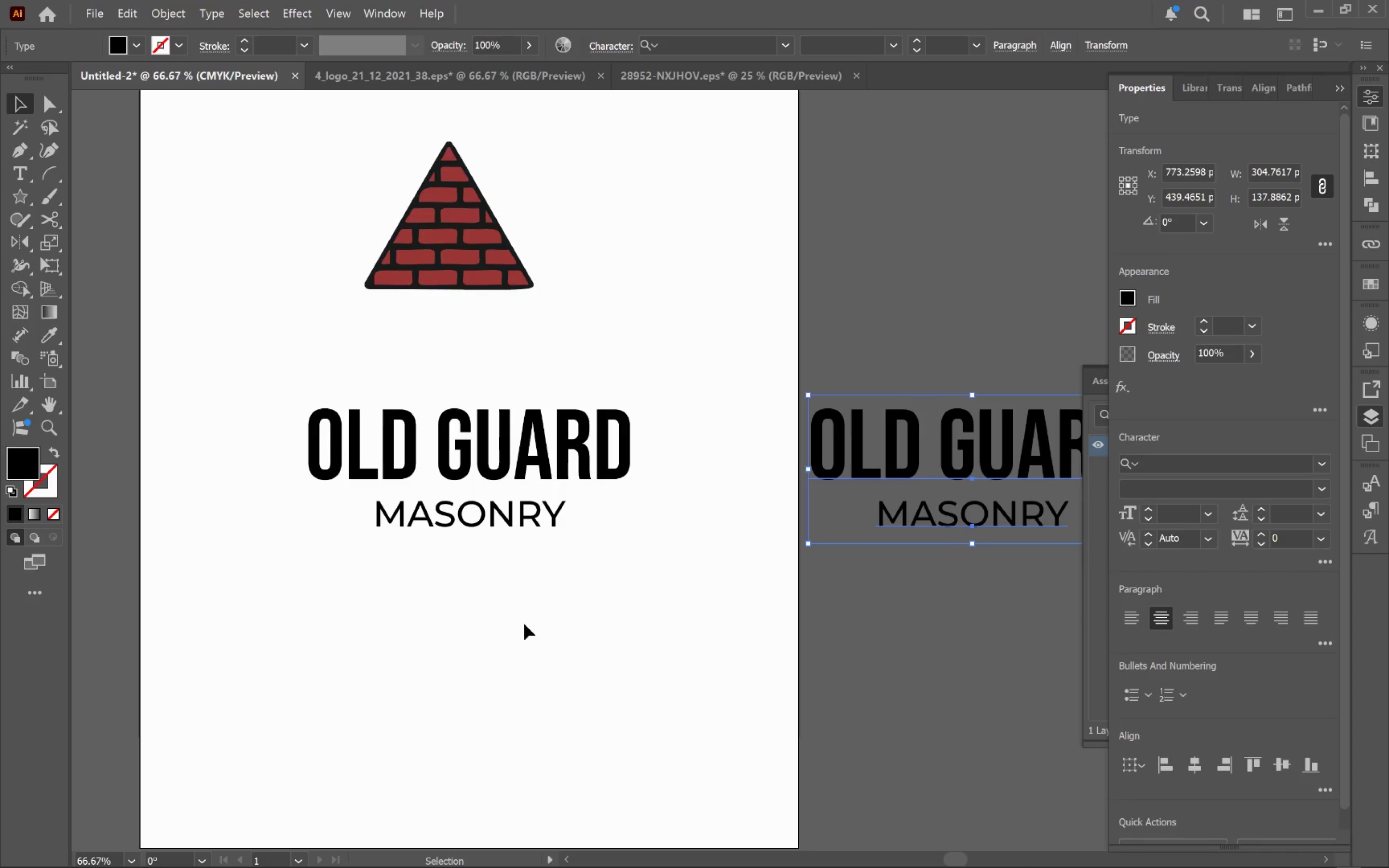 
left_click_drag(start_coordinate=[520, 610], to_coordinate=[409, 441])
 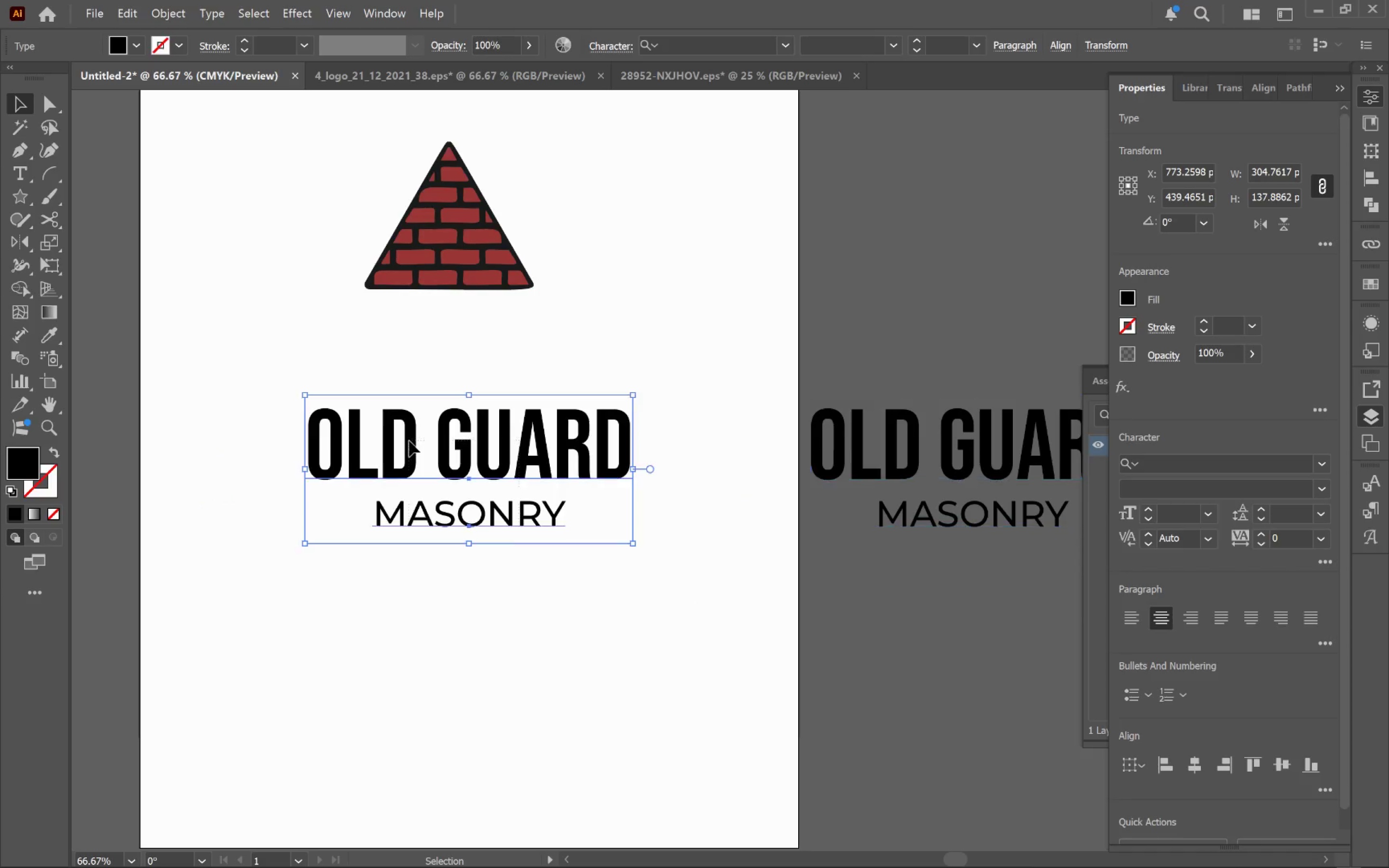 
right_click([409, 441])
 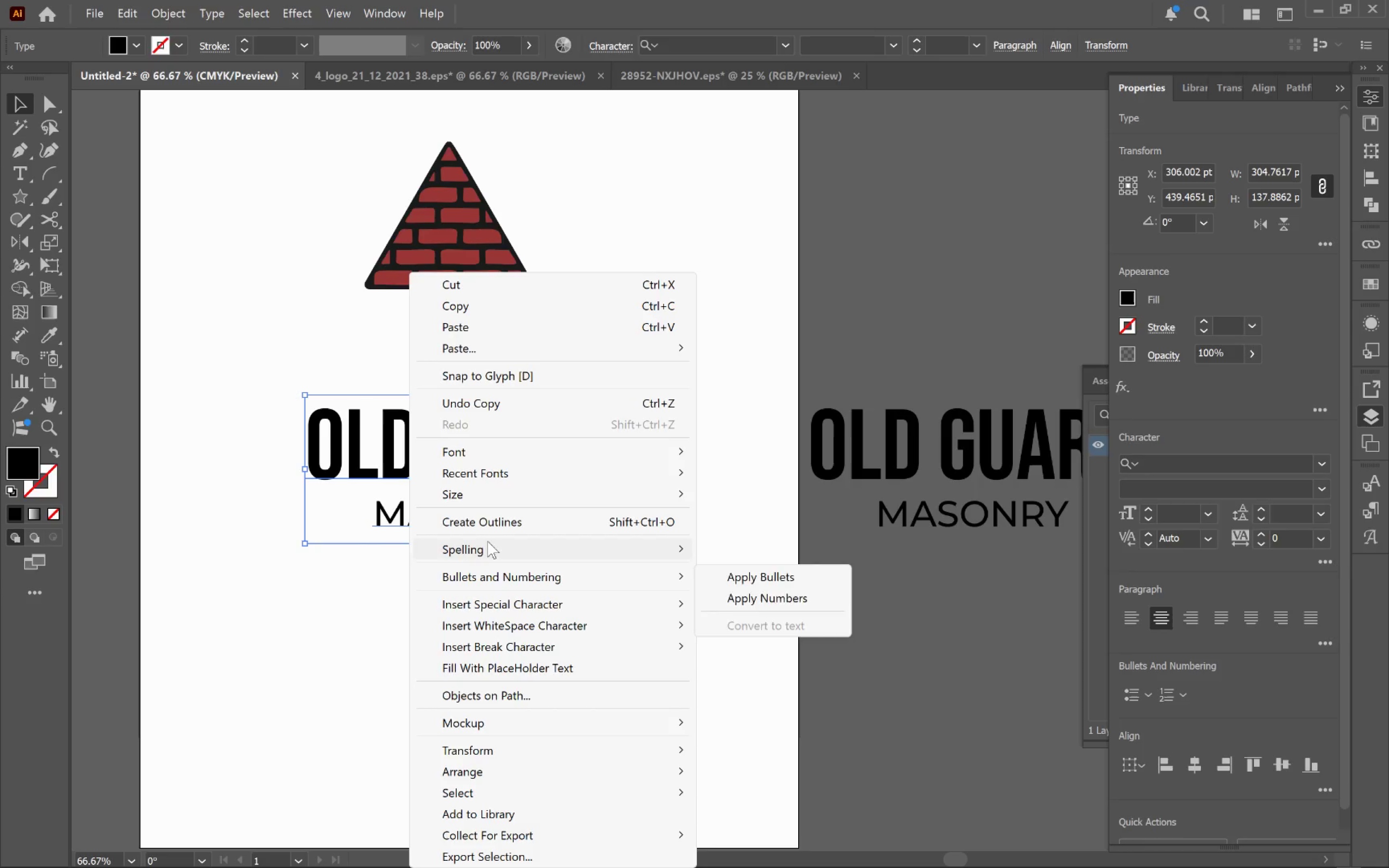 
left_click([483, 517])
 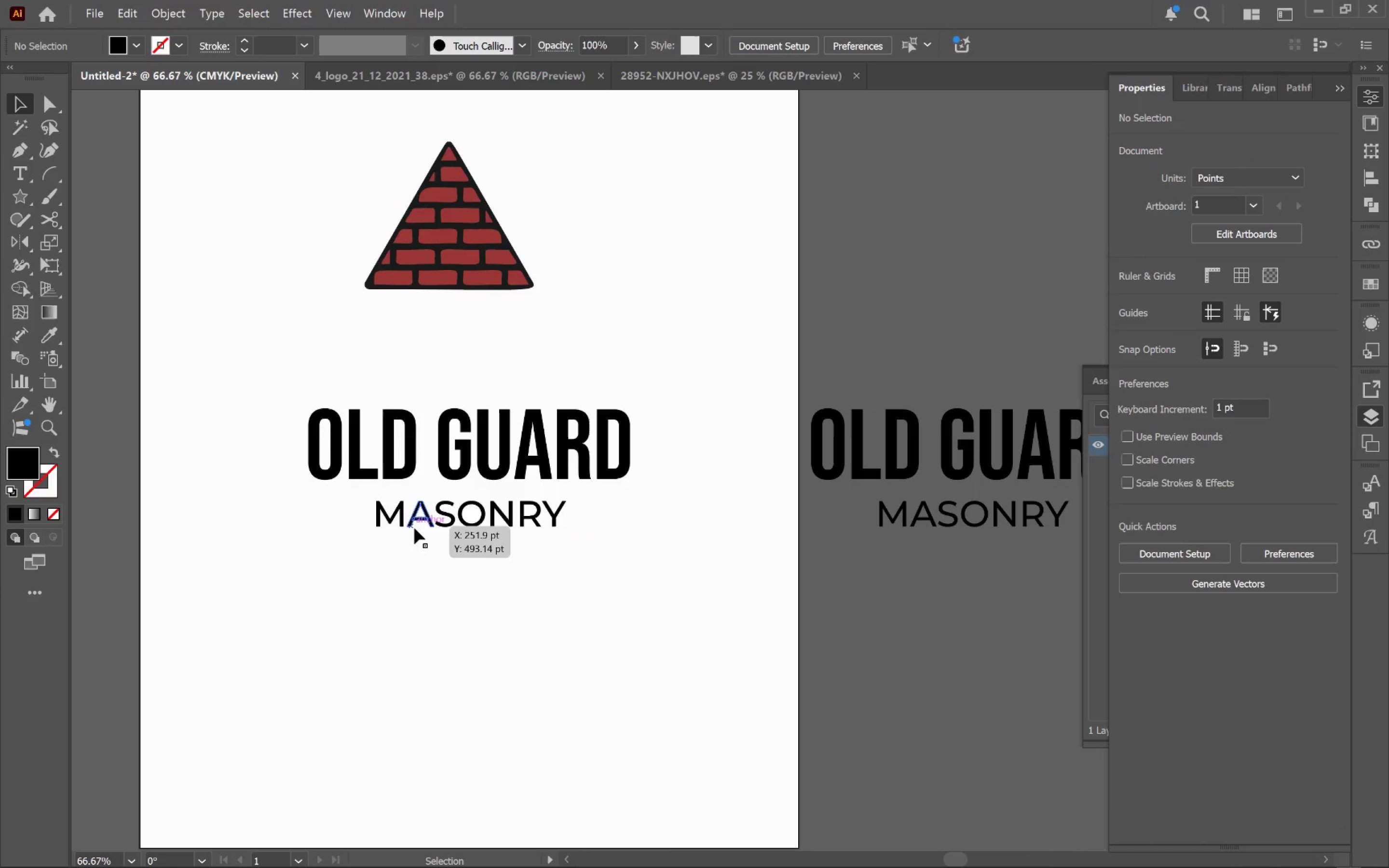 
hold_key(key=AltLeft, duration=0.35)
 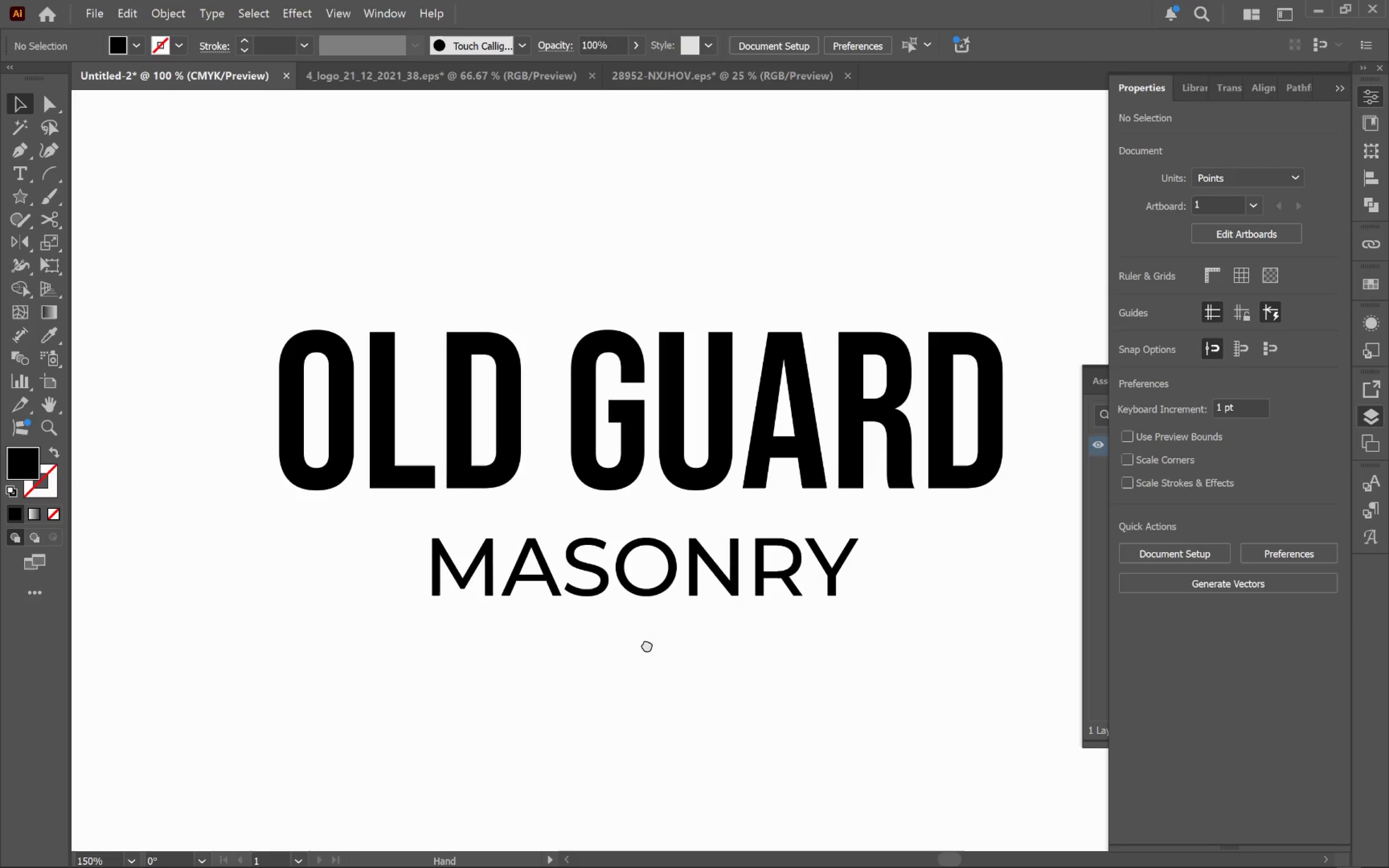 
hold_key(key=Space, duration=0.51)
 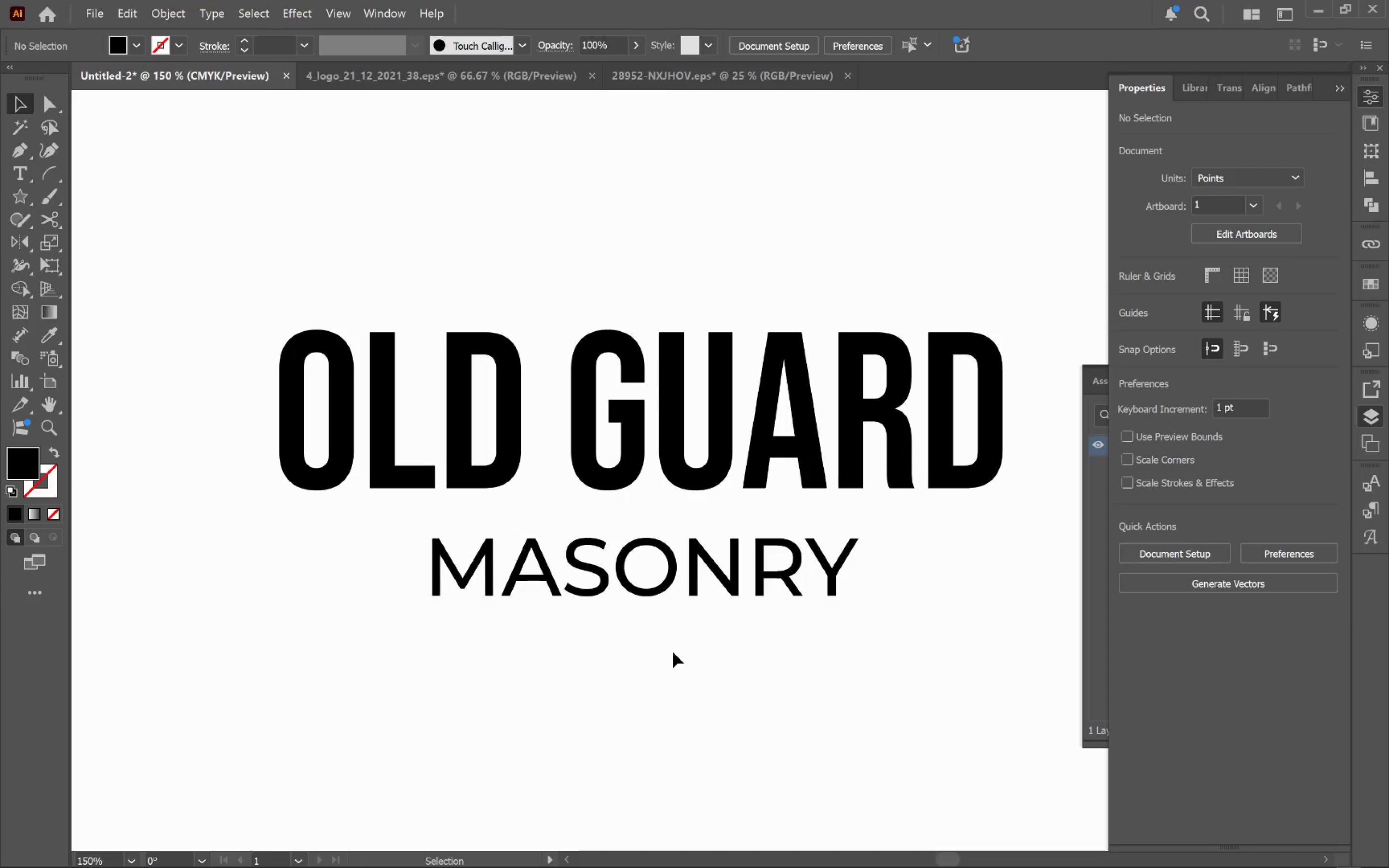 
left_click_drag(start_coordinate=[504, 577], to_coordinate=[647, 644])
 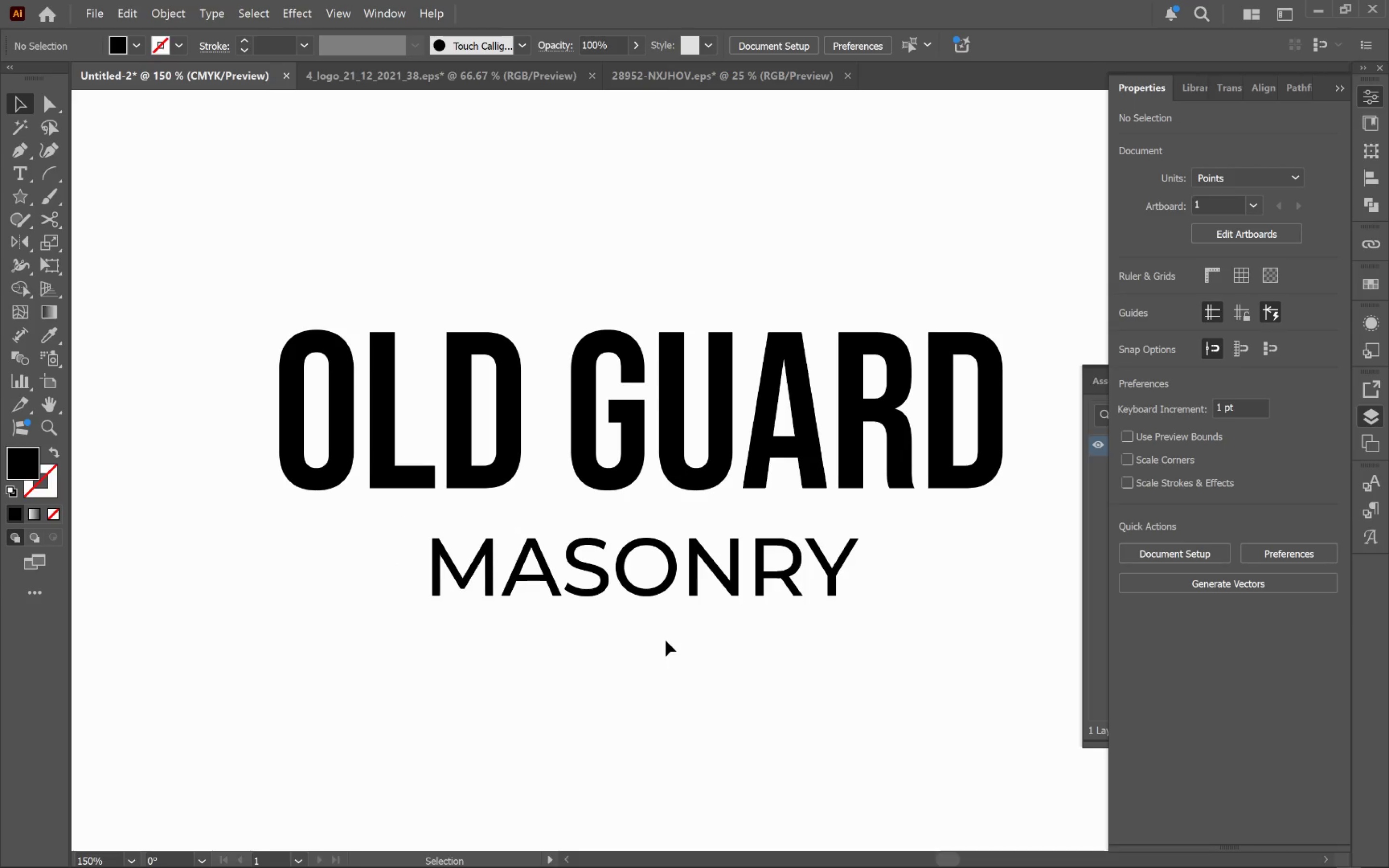 
scroll: coordinate [446, 524], scroll_direction: up, amount: 2.0
 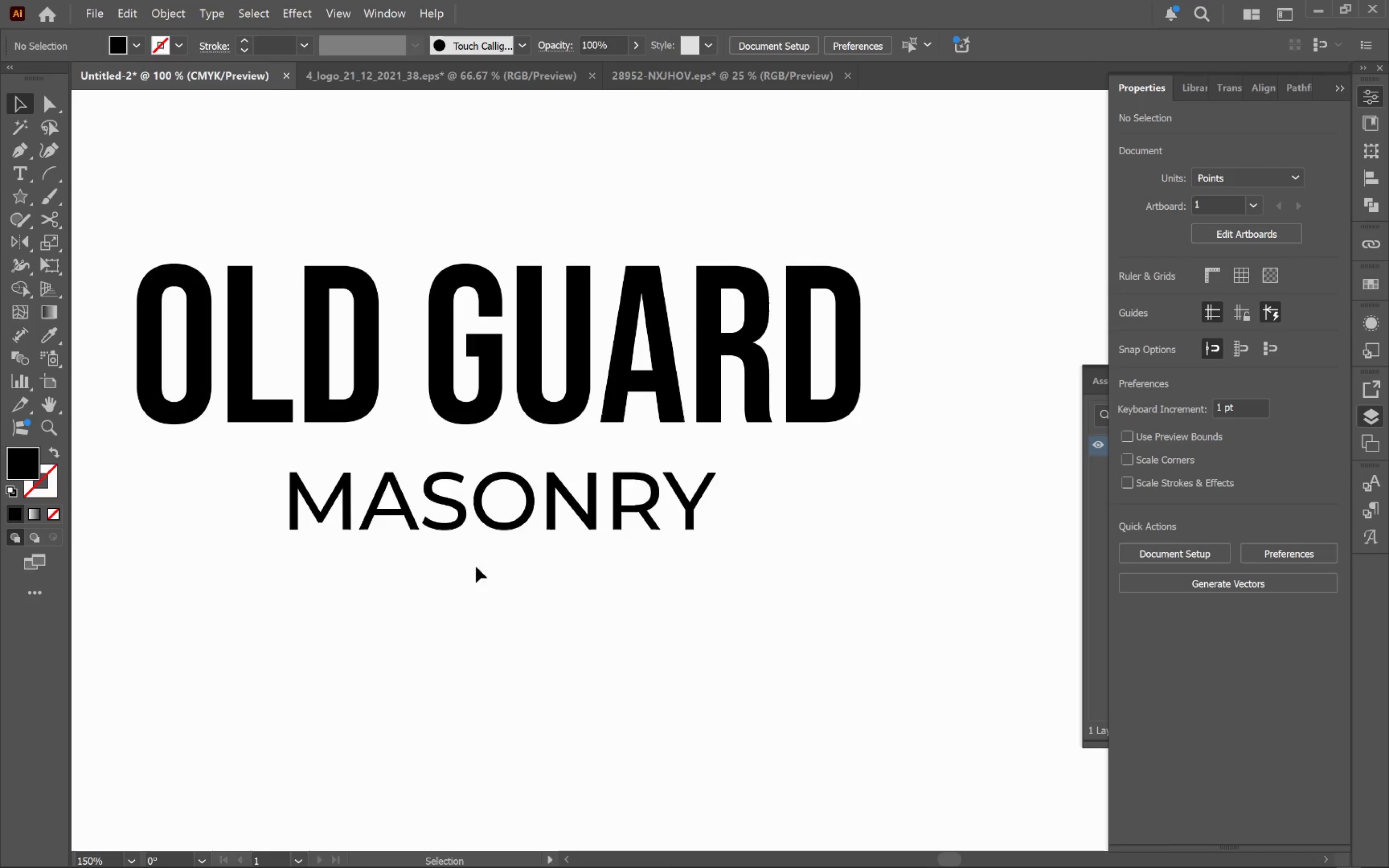 
left_click([666, 640])
 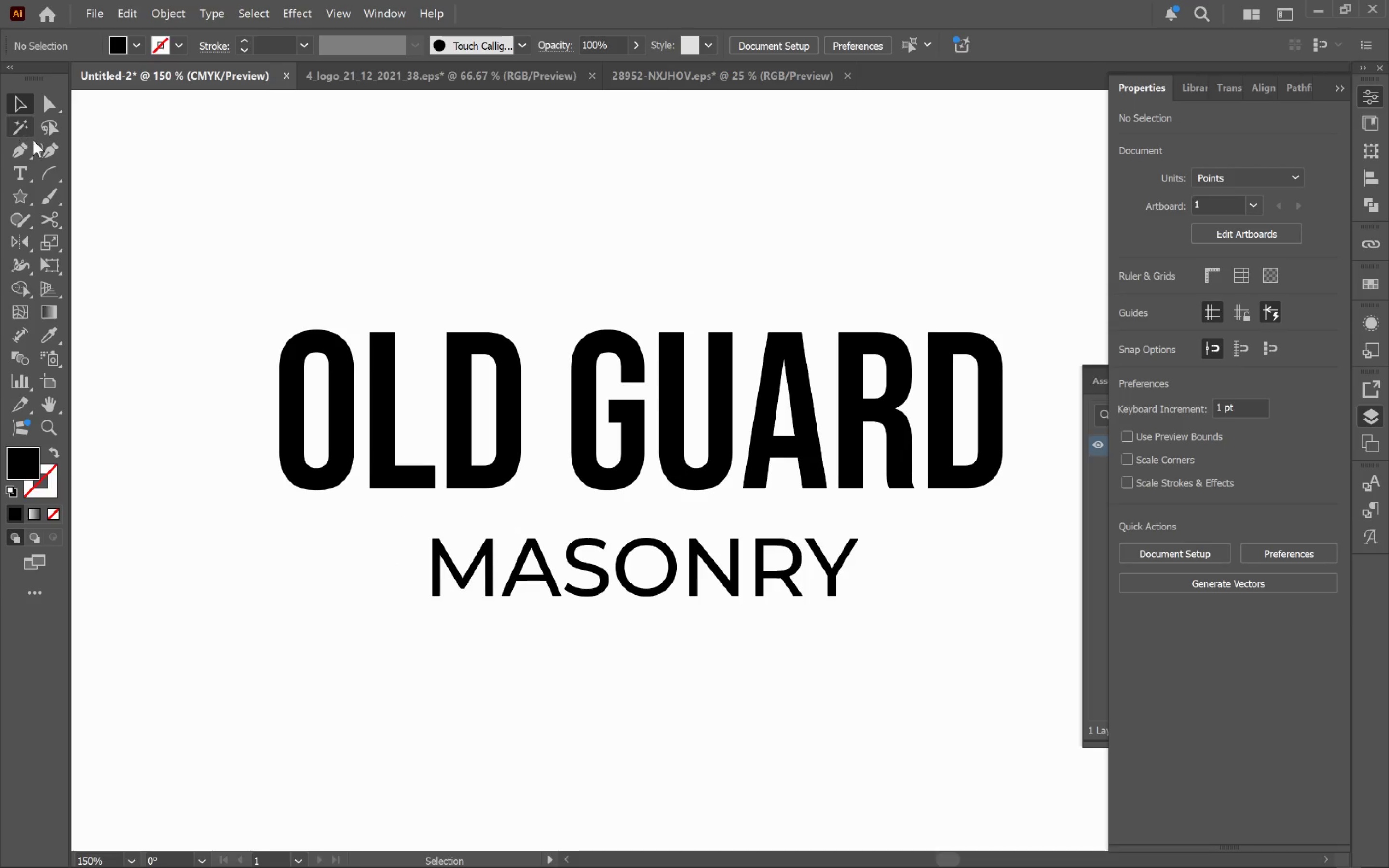 
left_click_drag(start_coordinate=[42, 179], to_coordinate=[121, 175])
 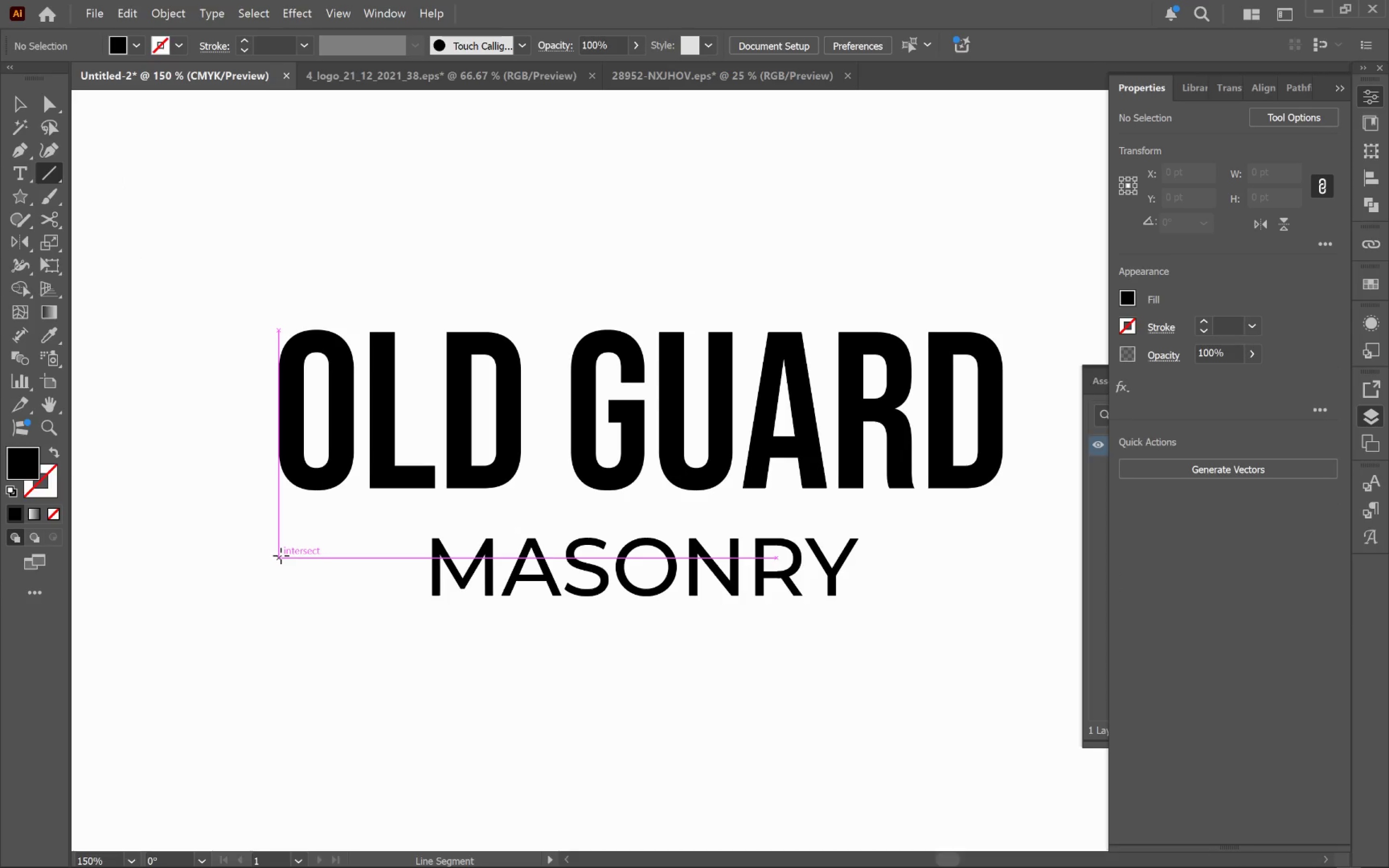 
left_click_drag(start_coordinate=[281, 556], to_coordinate=[394, 560])
 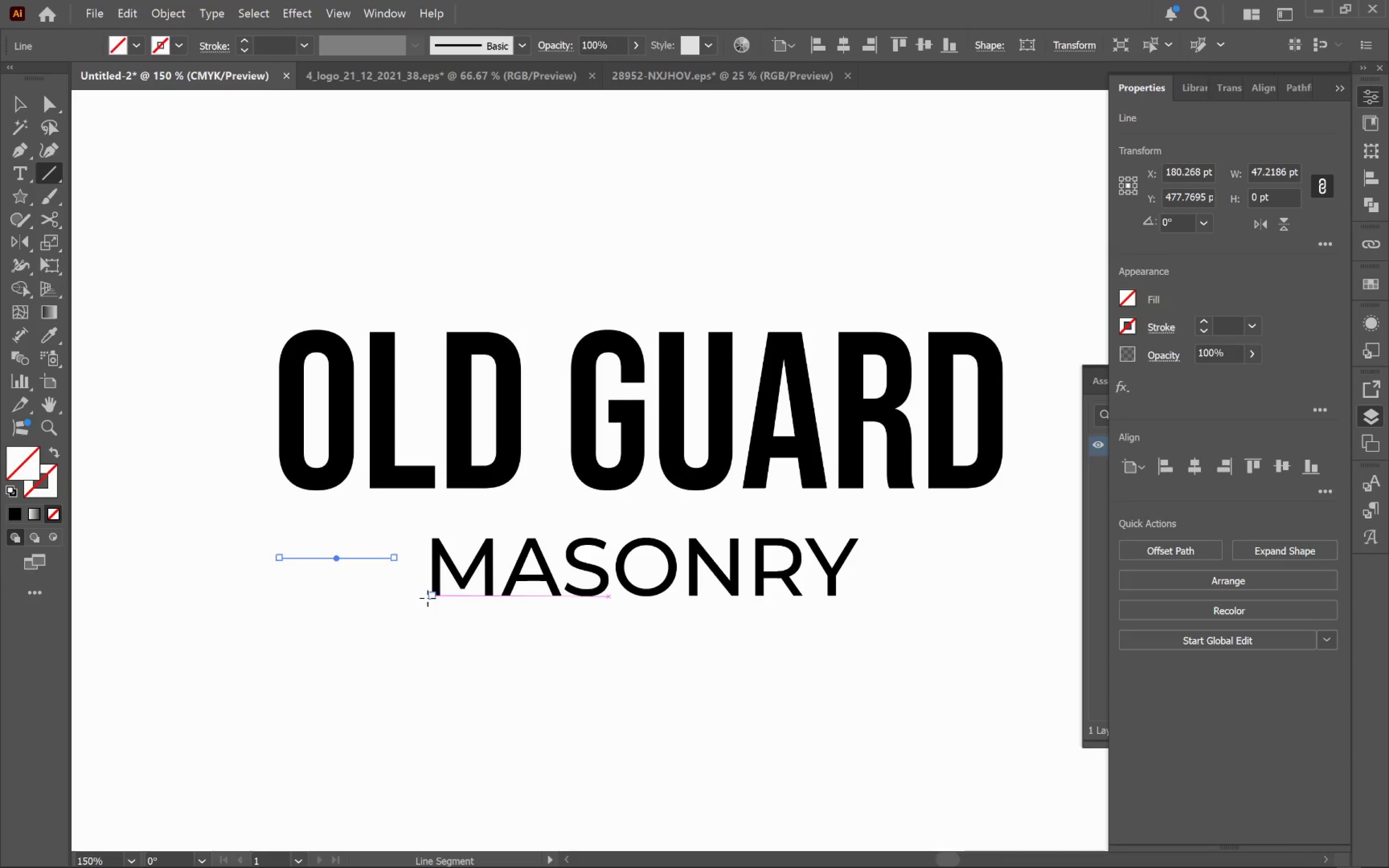 
hold_key(key=ShiftLeft, duration=1.47)
 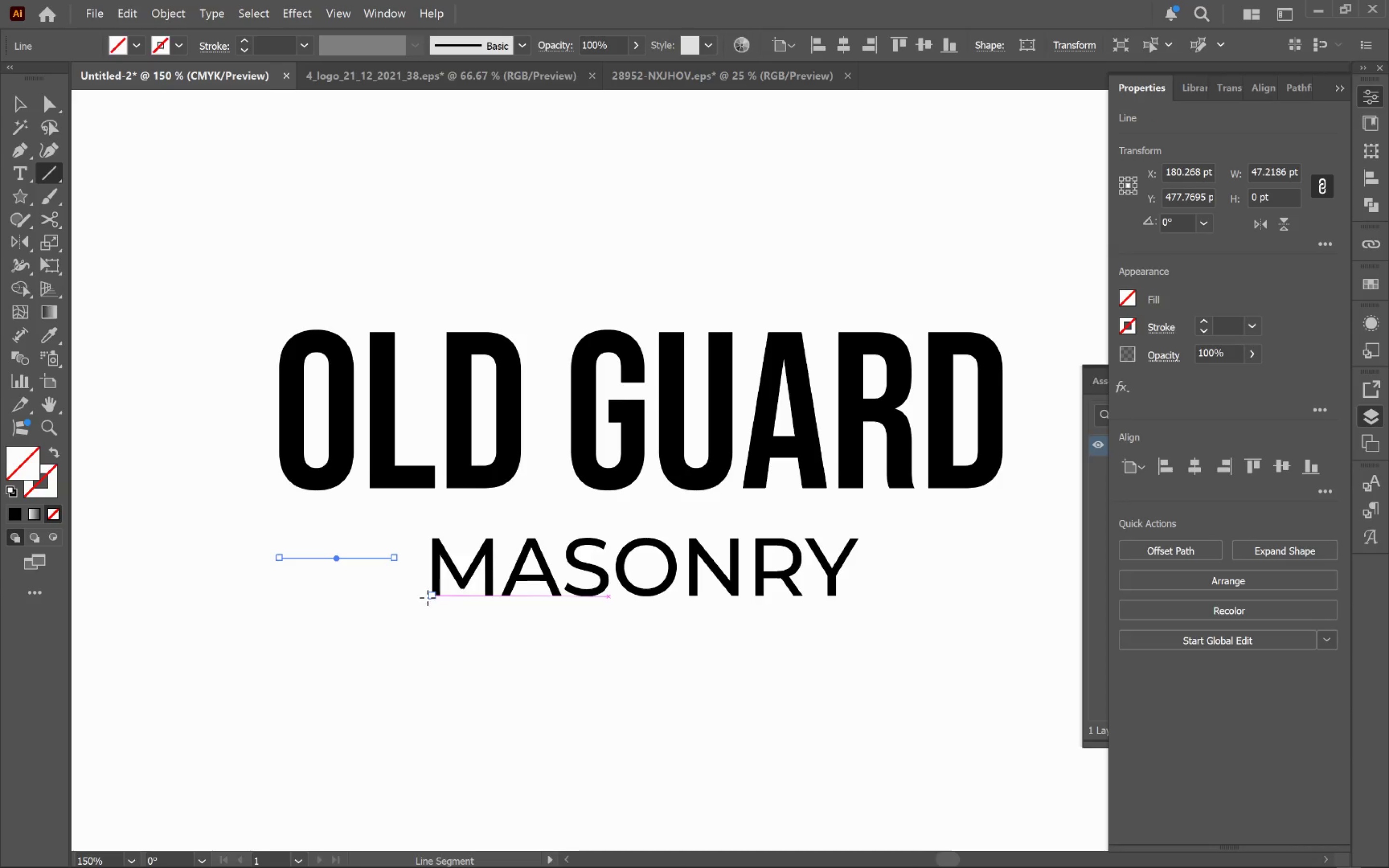 
key(V)
 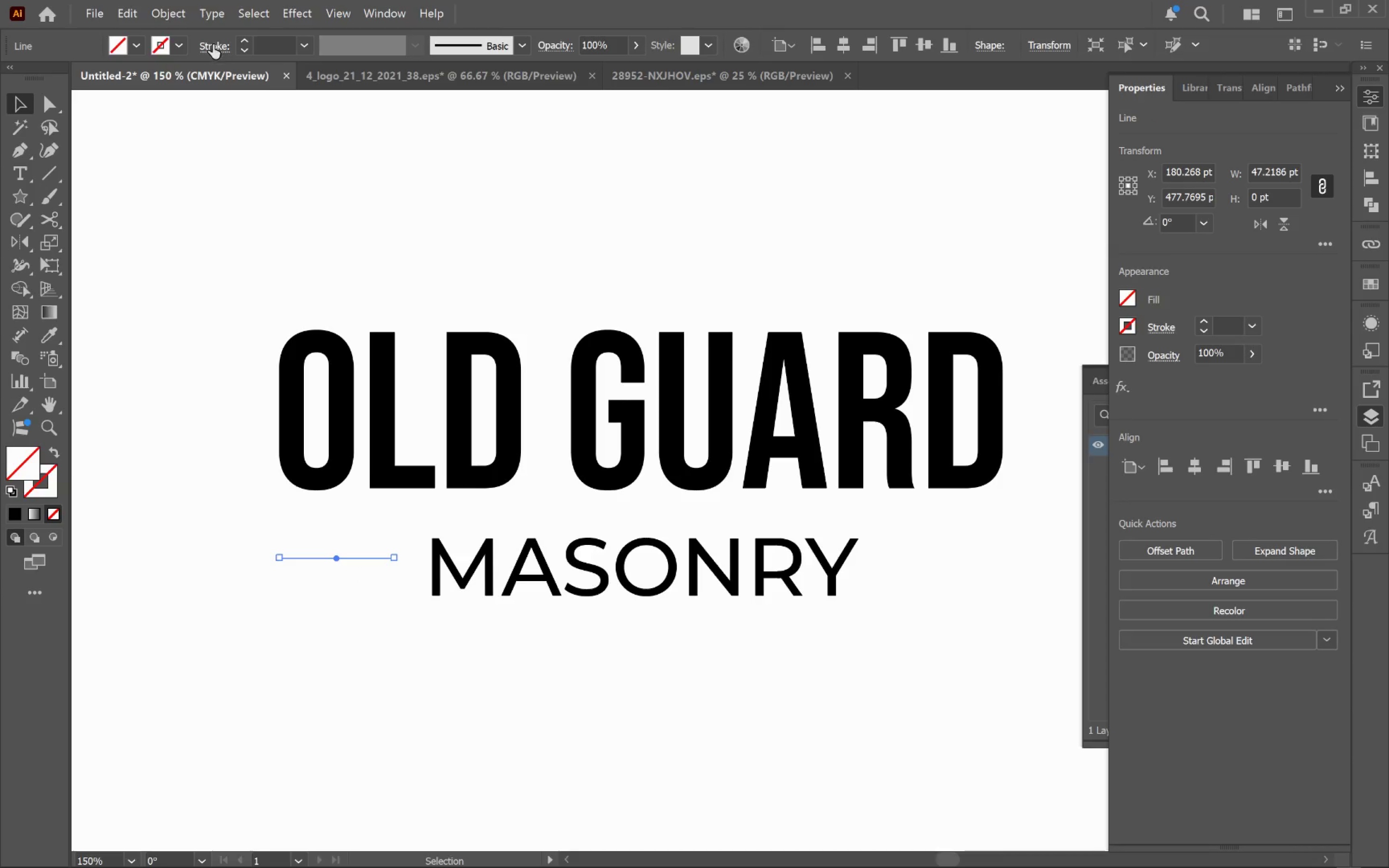 
left_click([183, 48])
 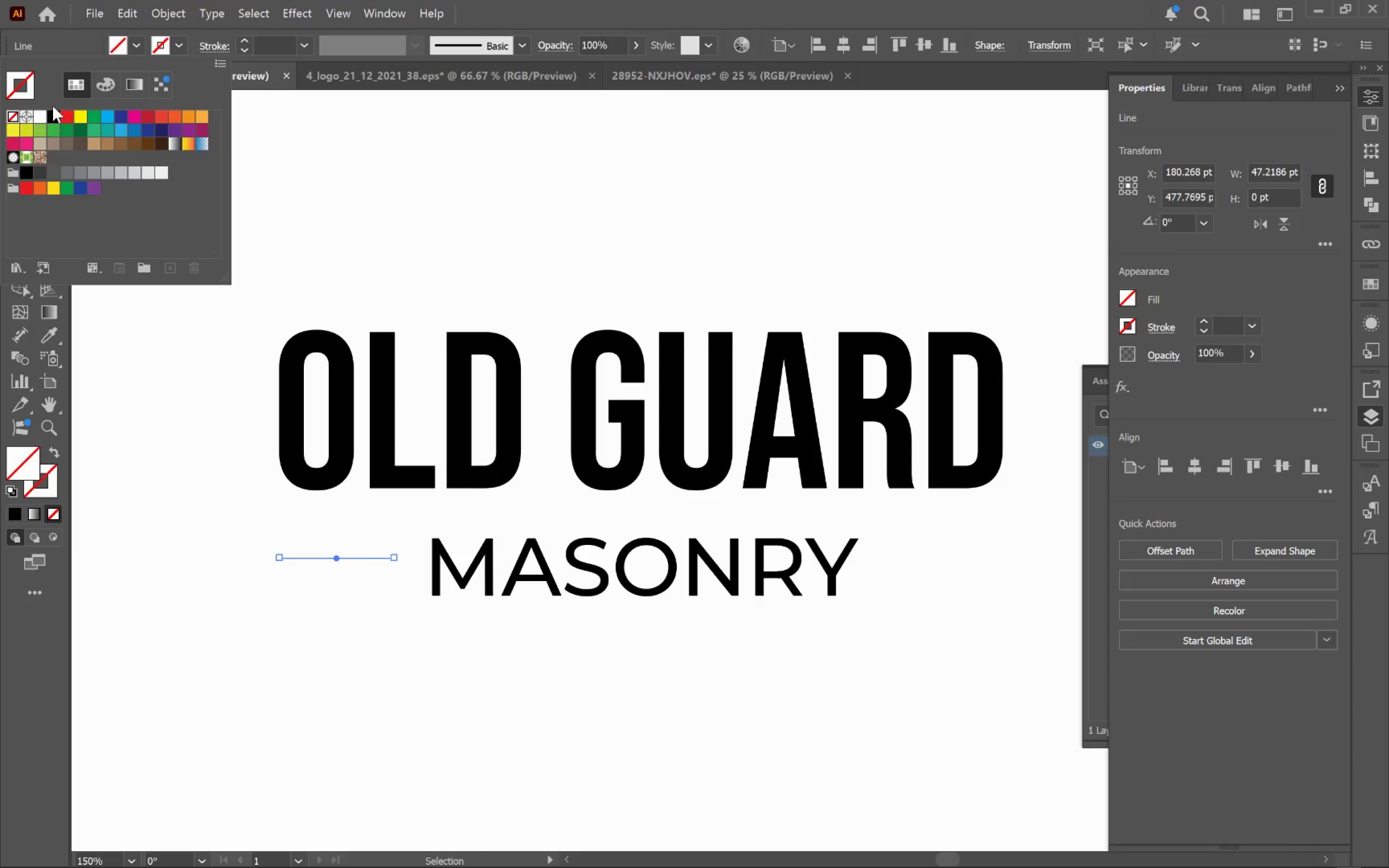 
left_click([50, 118])
 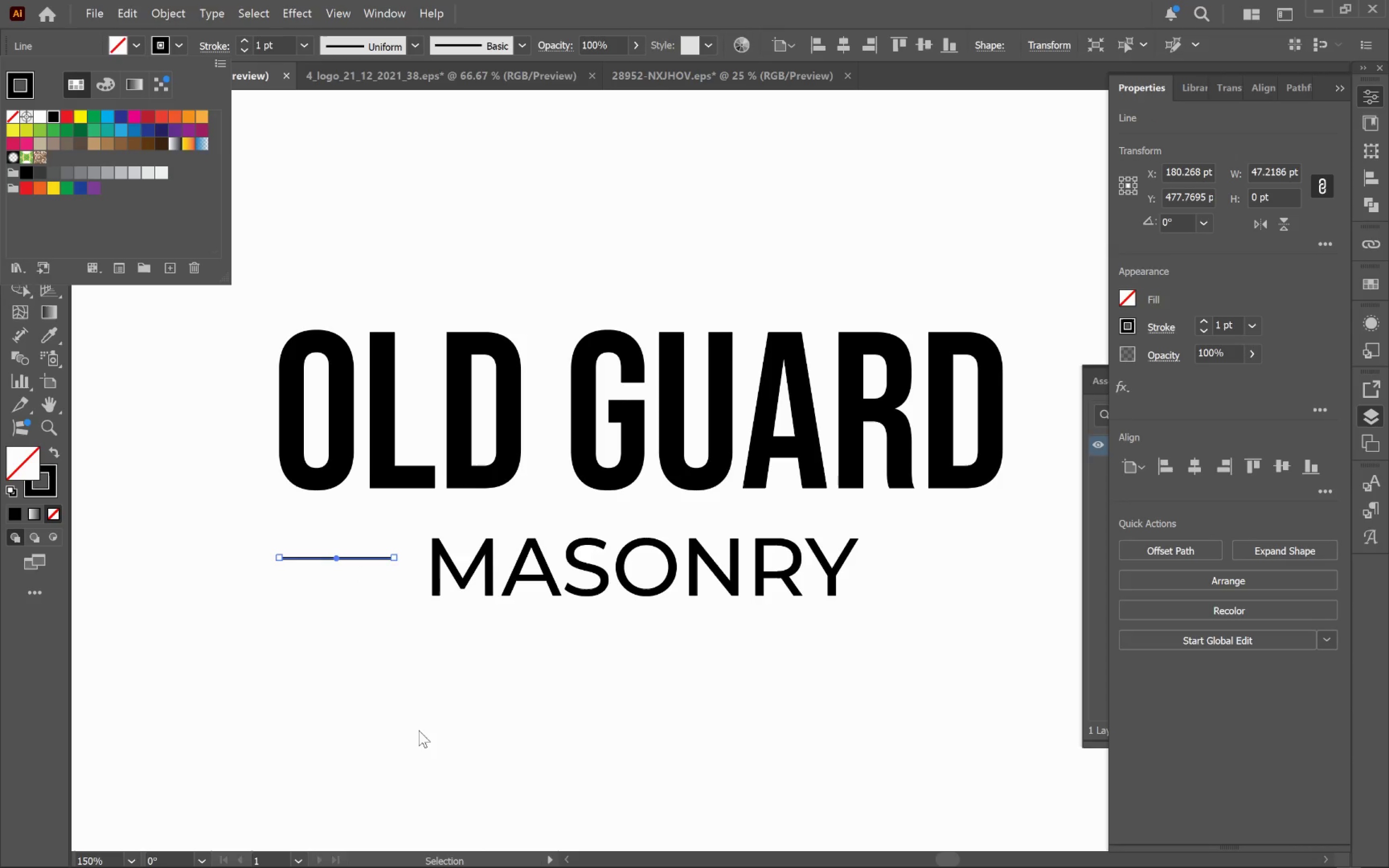 
left_click([392, 687])
 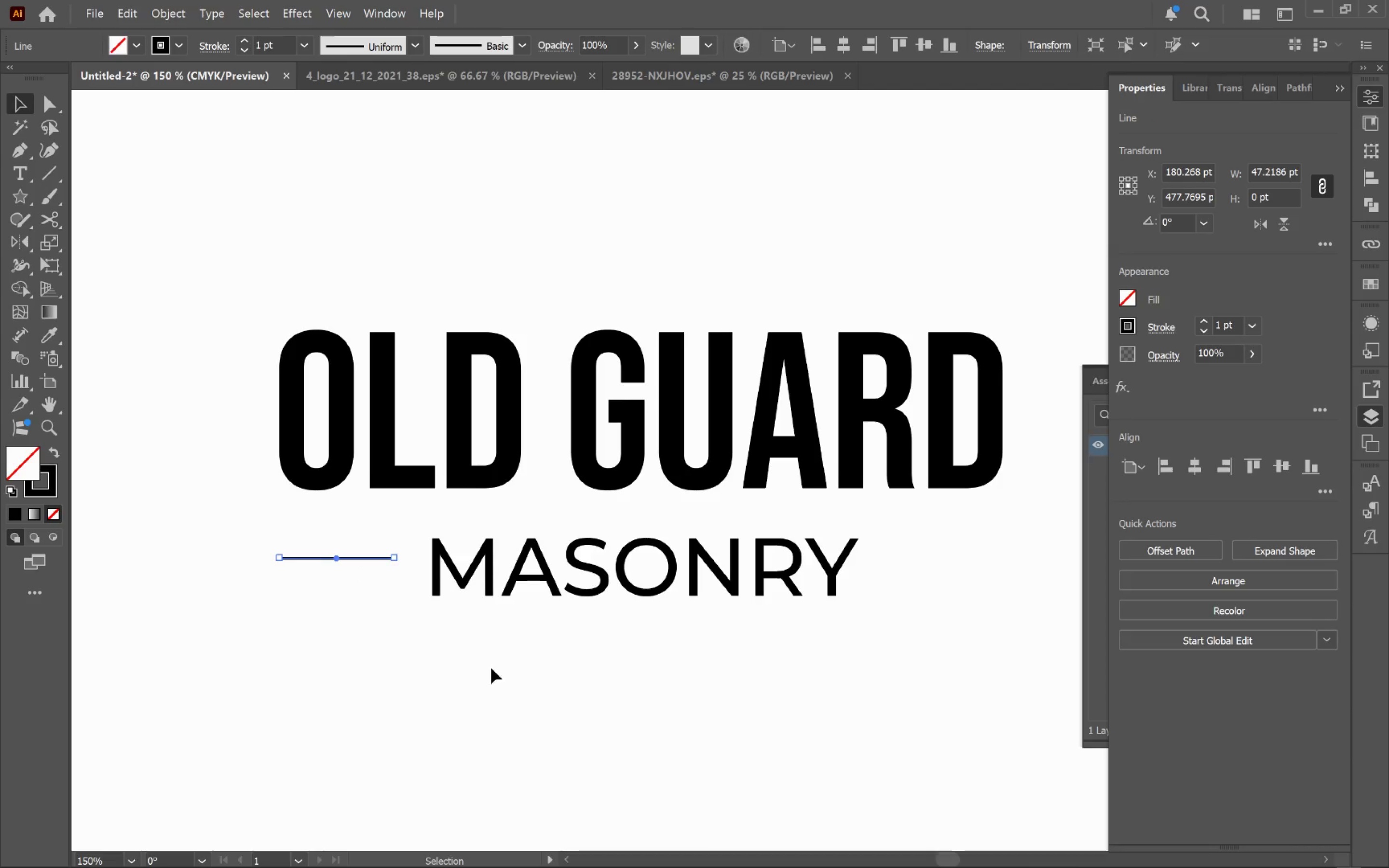 
left_click_drag(start_coordinate=[552, 654], to_coordinate=[298, 518])
 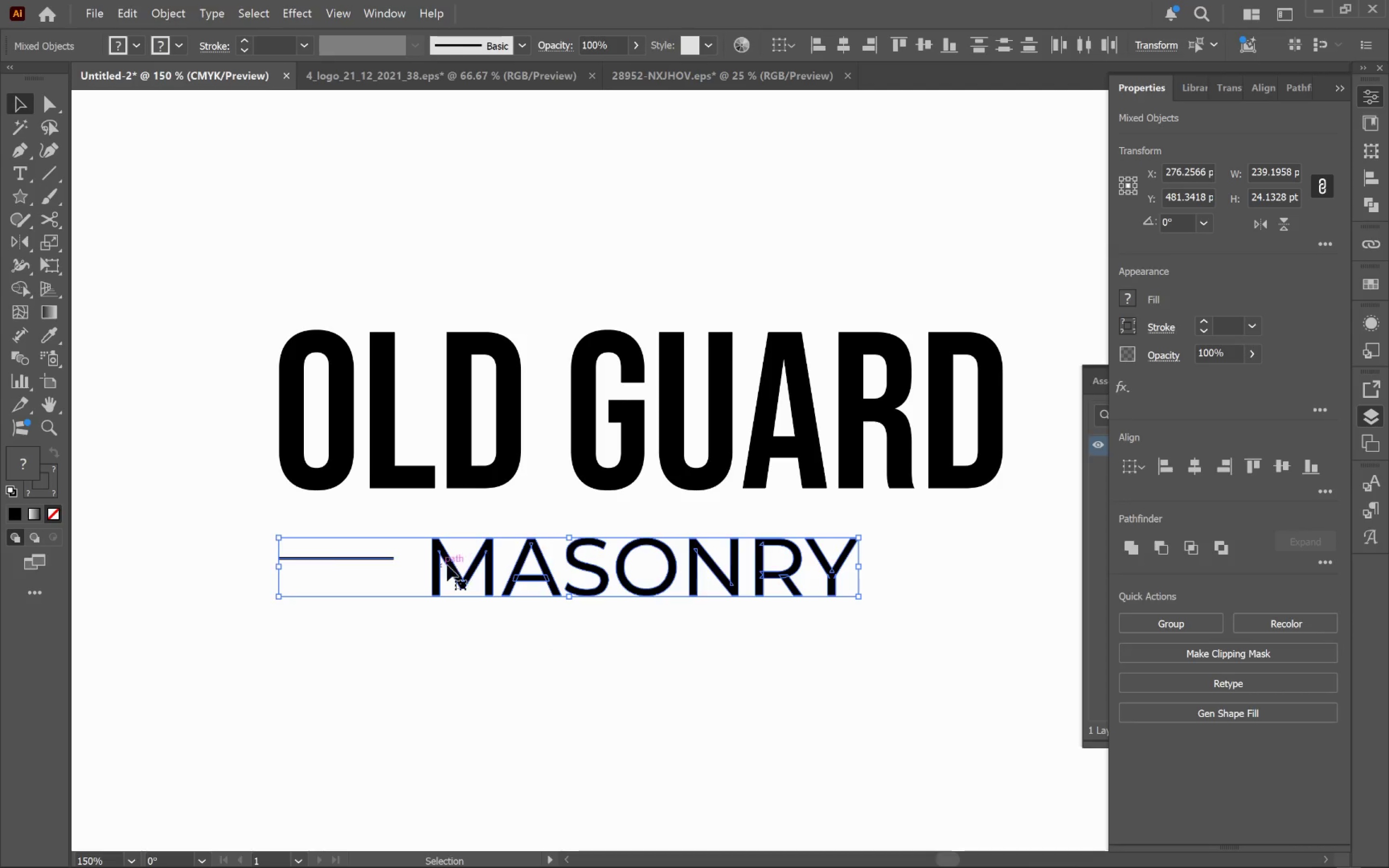 
left_click([456, 563])
 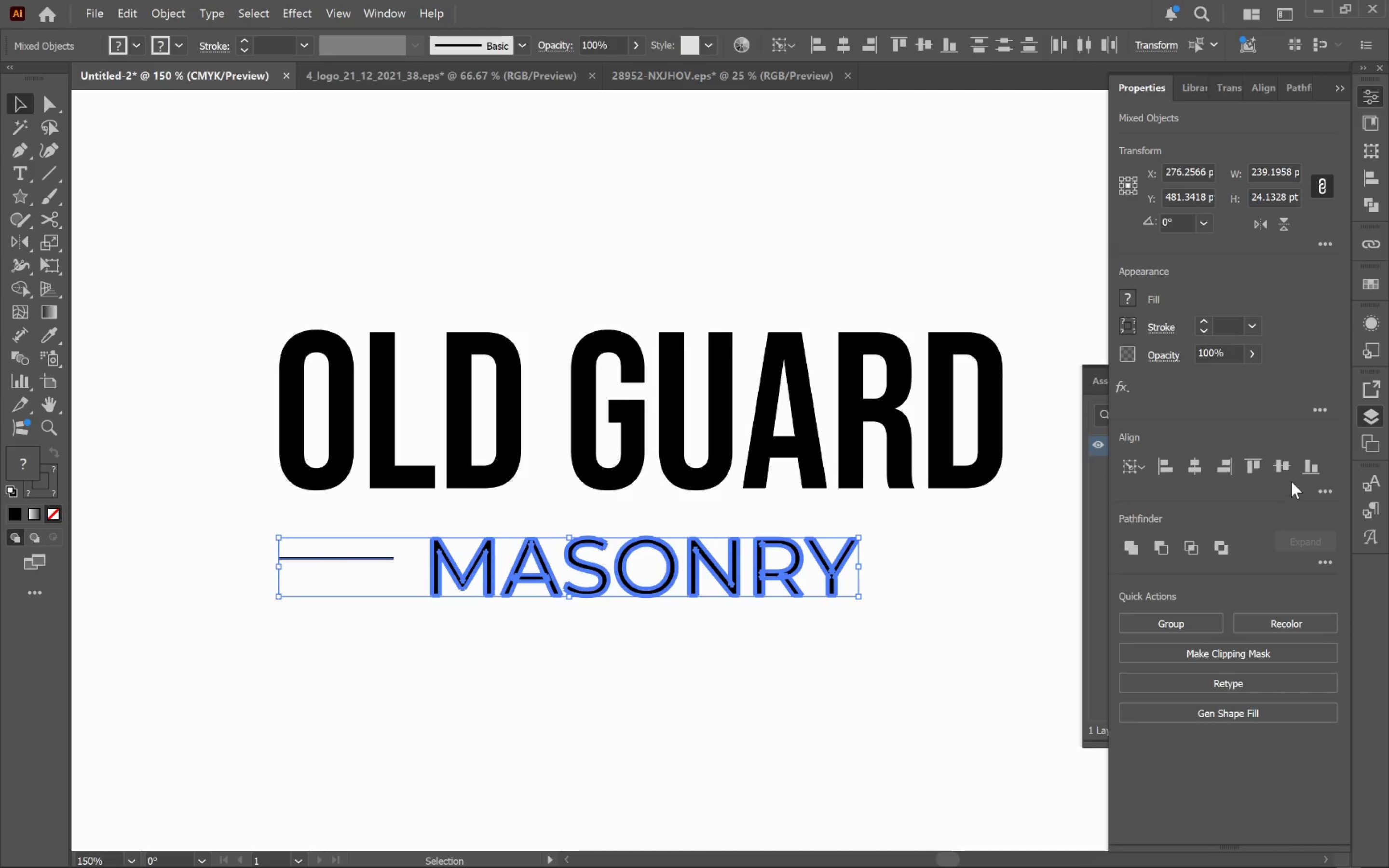 
left_click([1287, 464])
 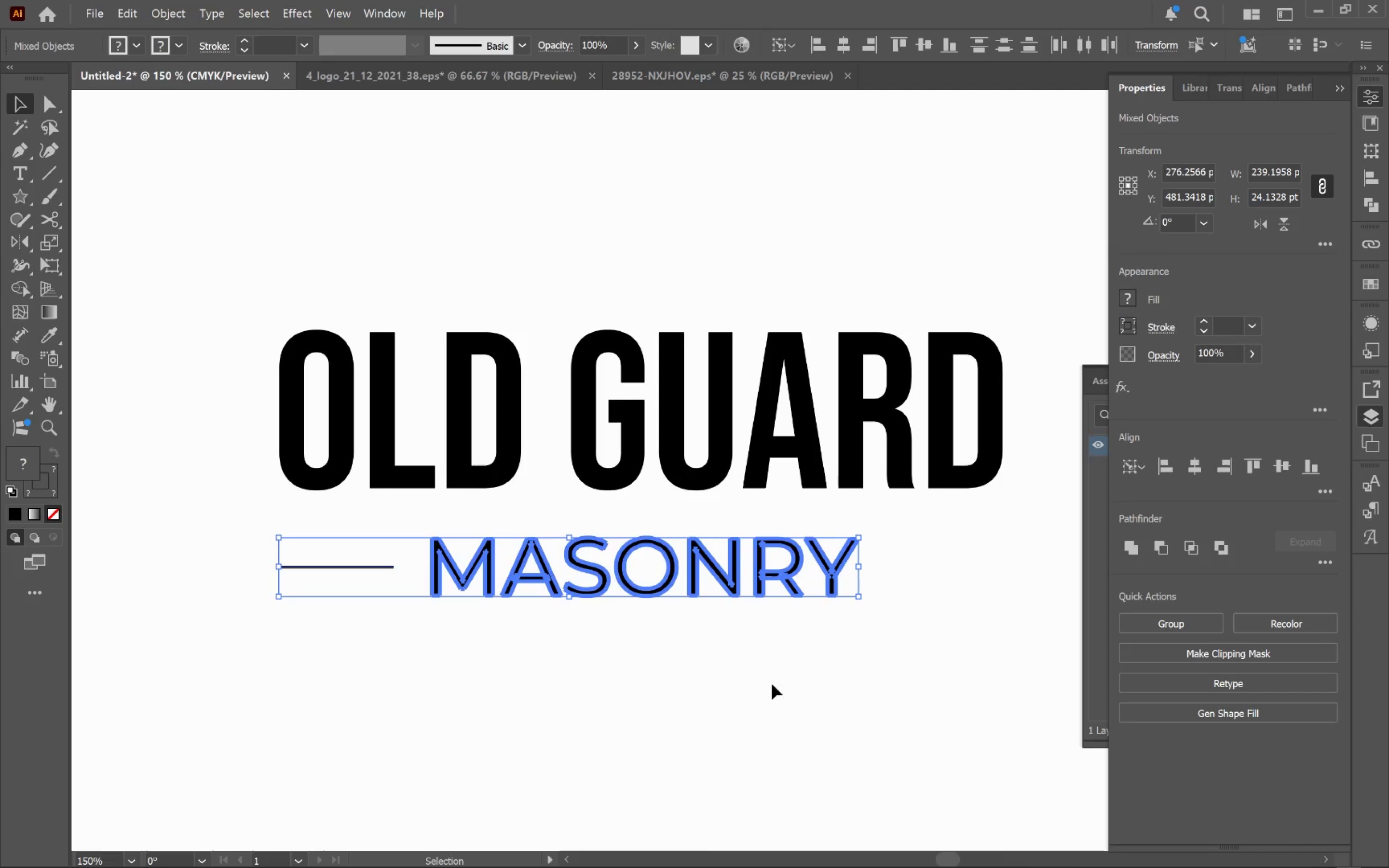 
left_click([749, 691])
 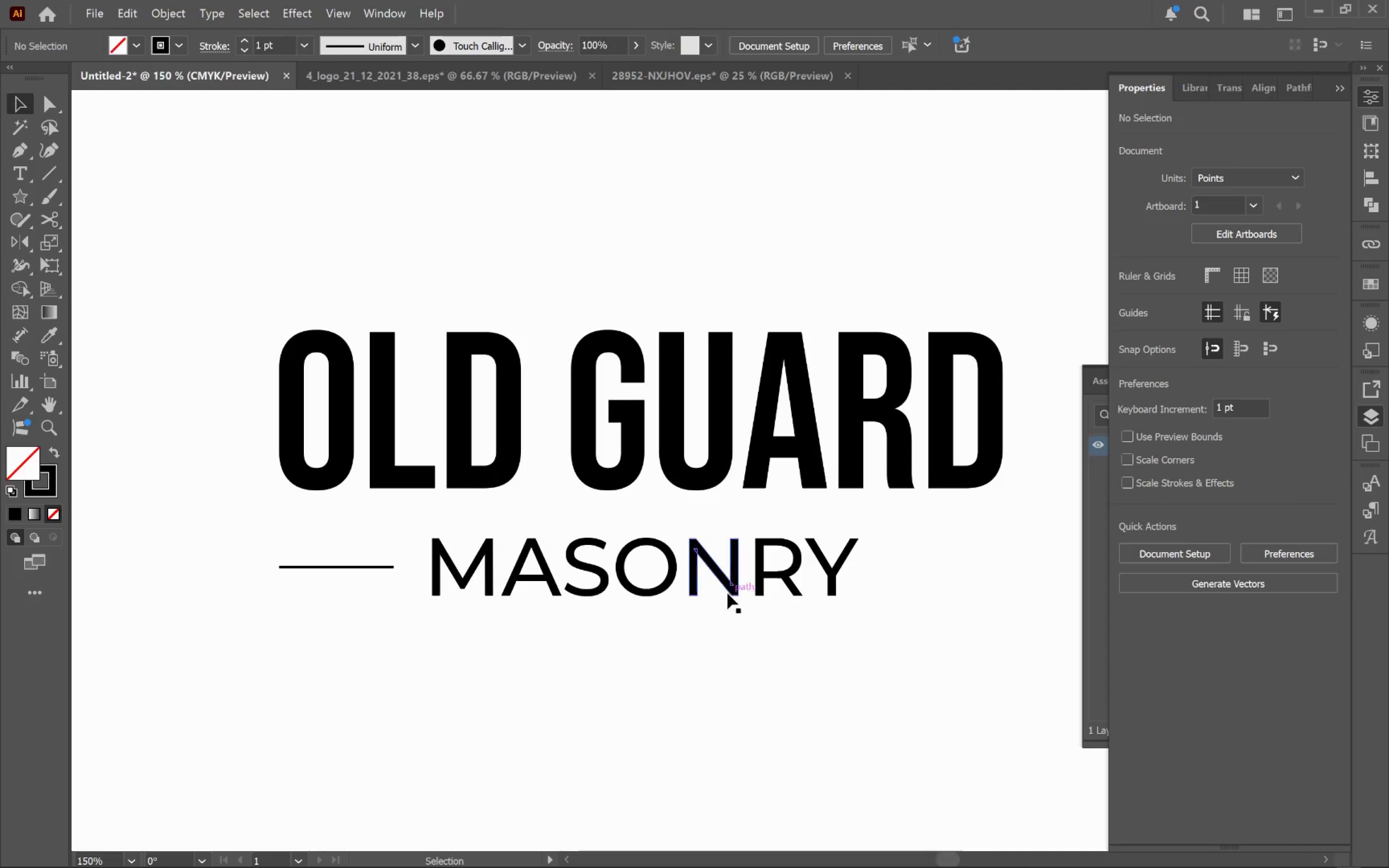 
left_click([727, 587])
 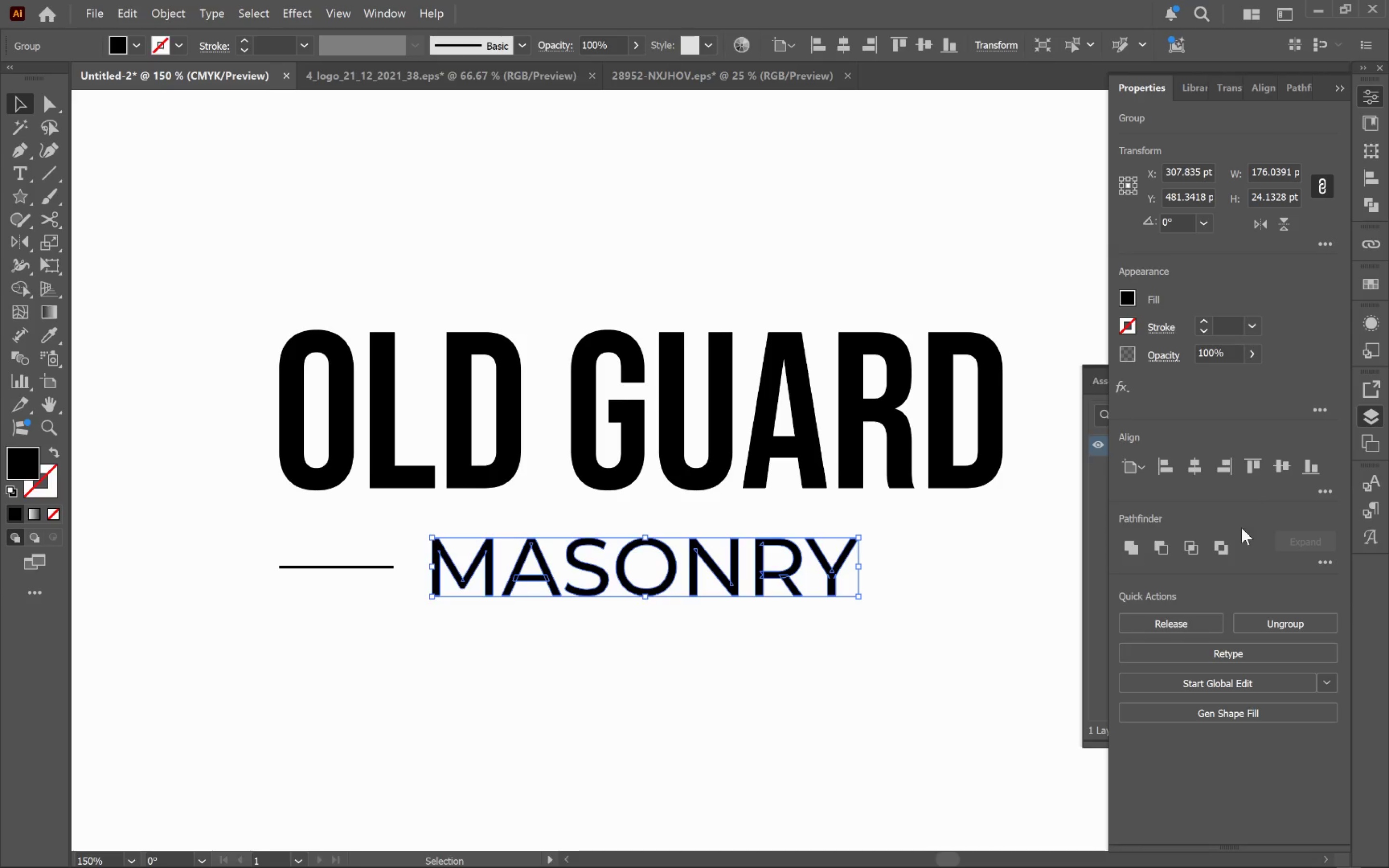 
left_click([1128, 551])
 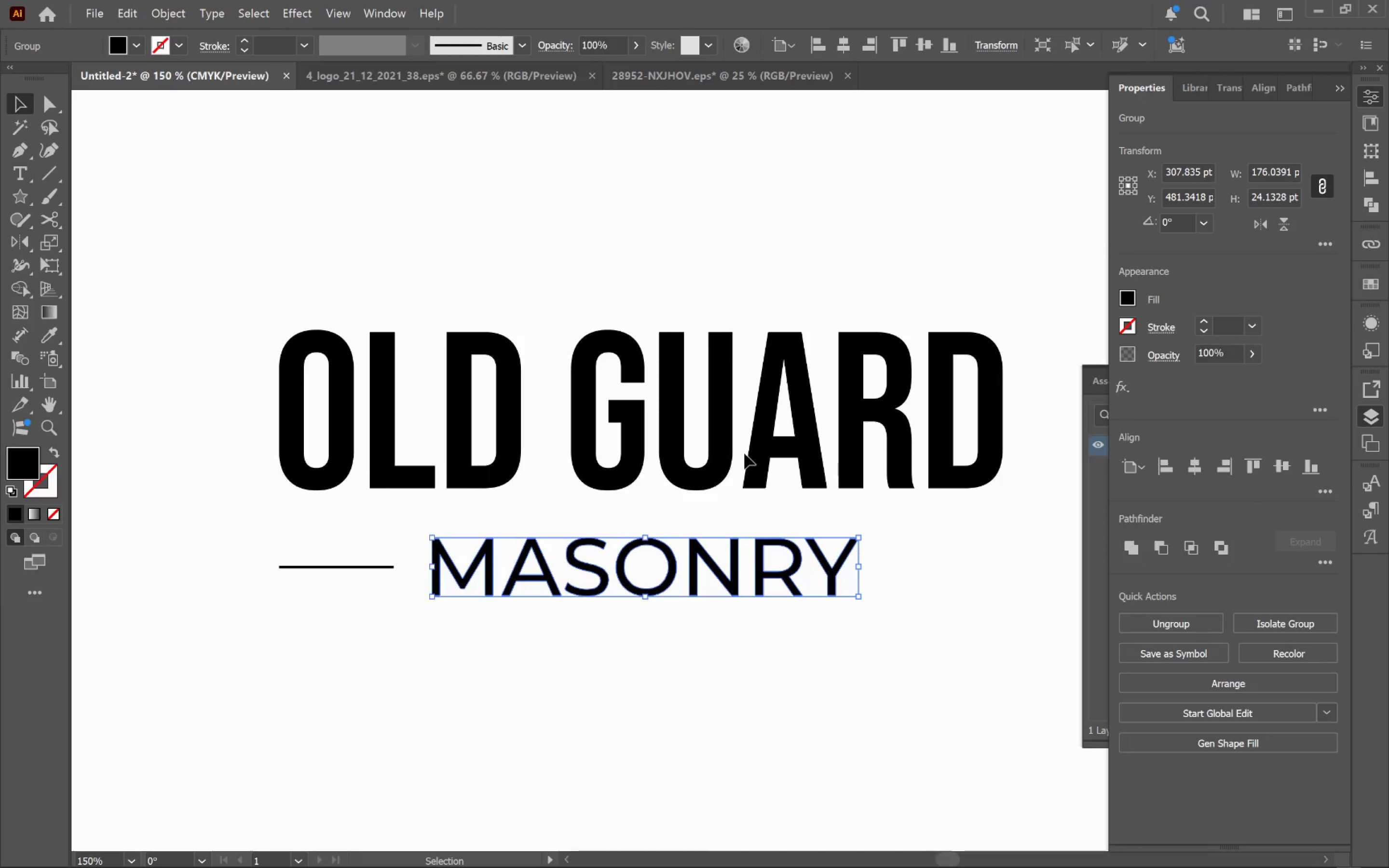 
double_click([718, 447])
 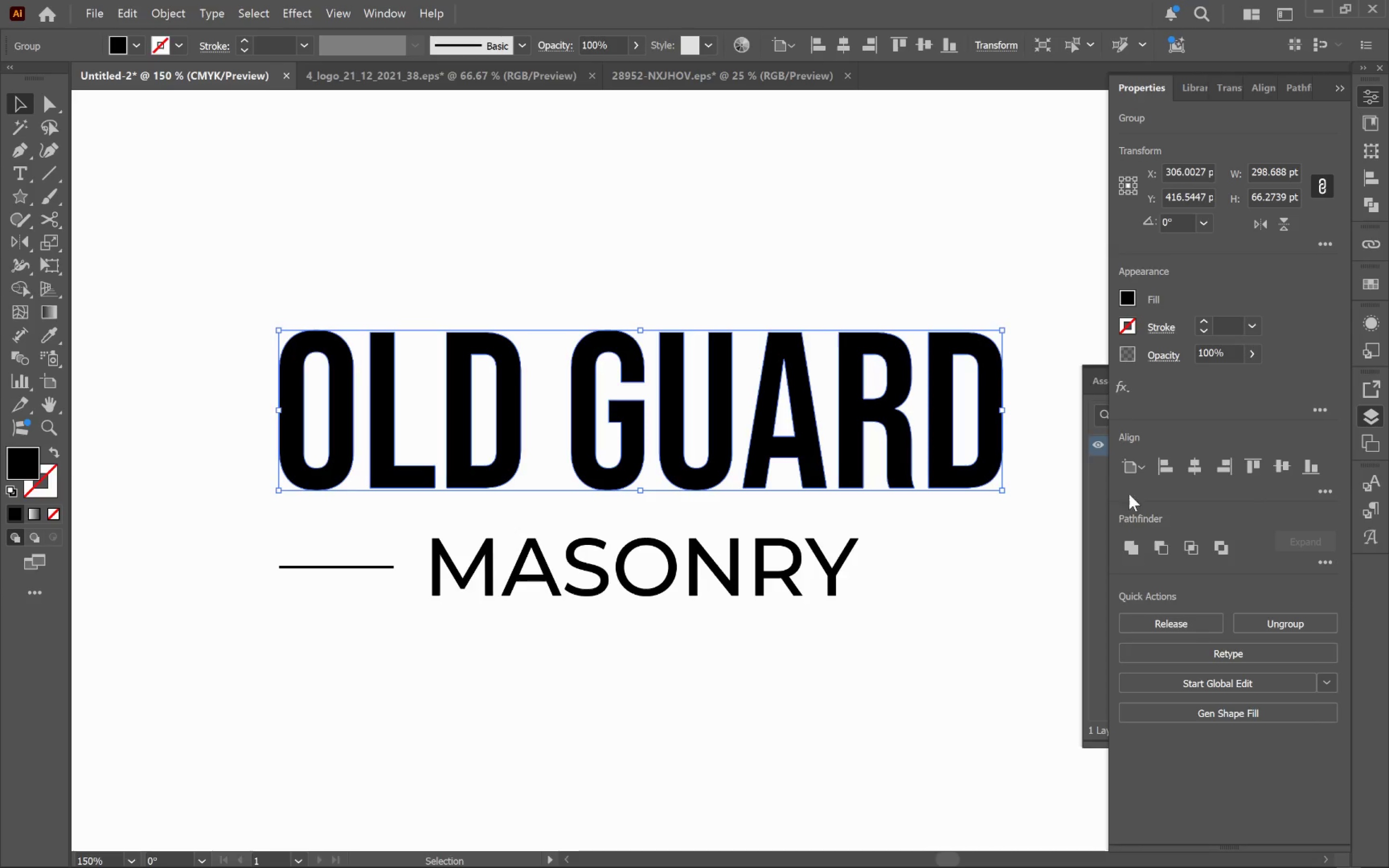 
left_click([1143, 541])
 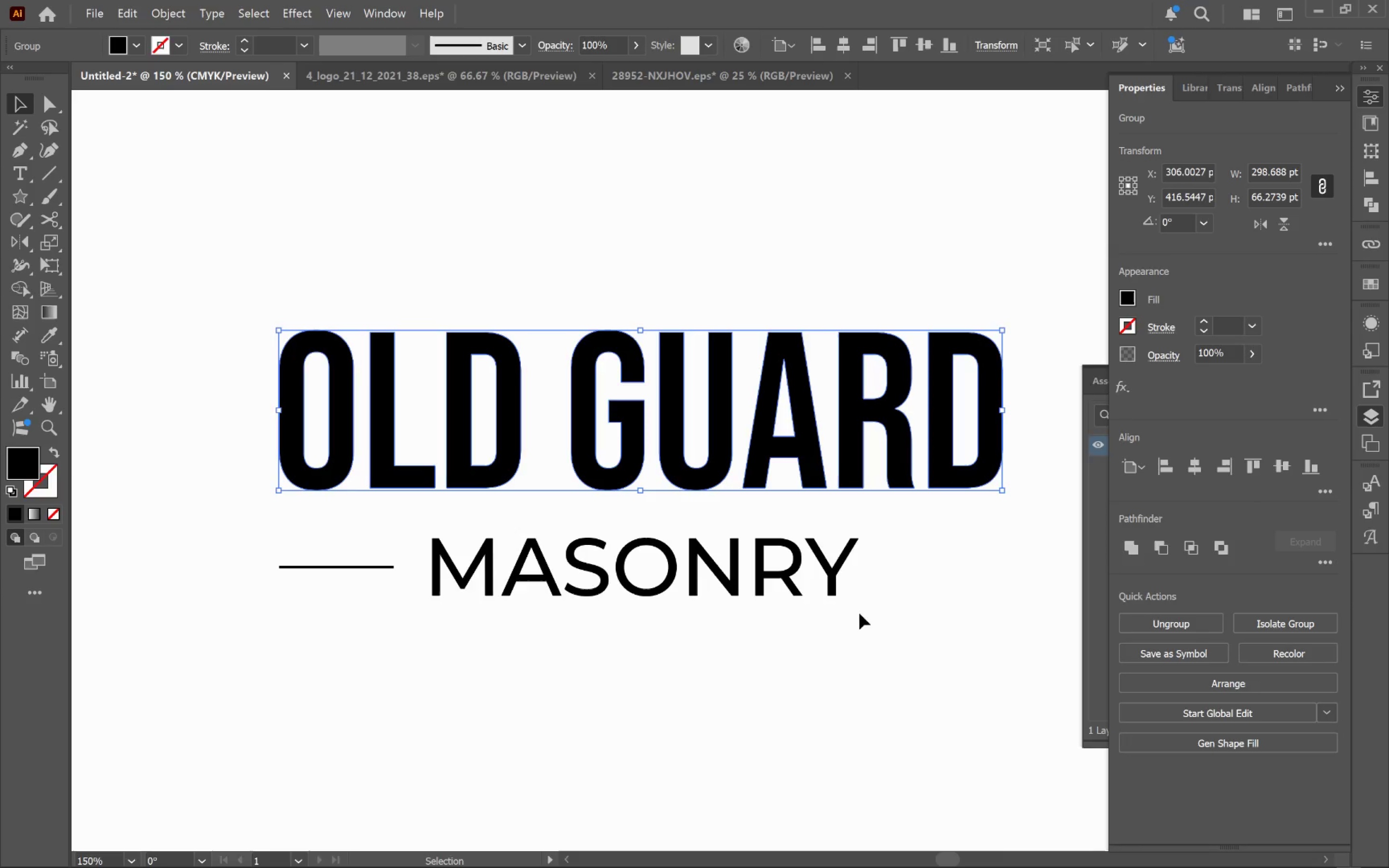 
left_click([877, 654])
 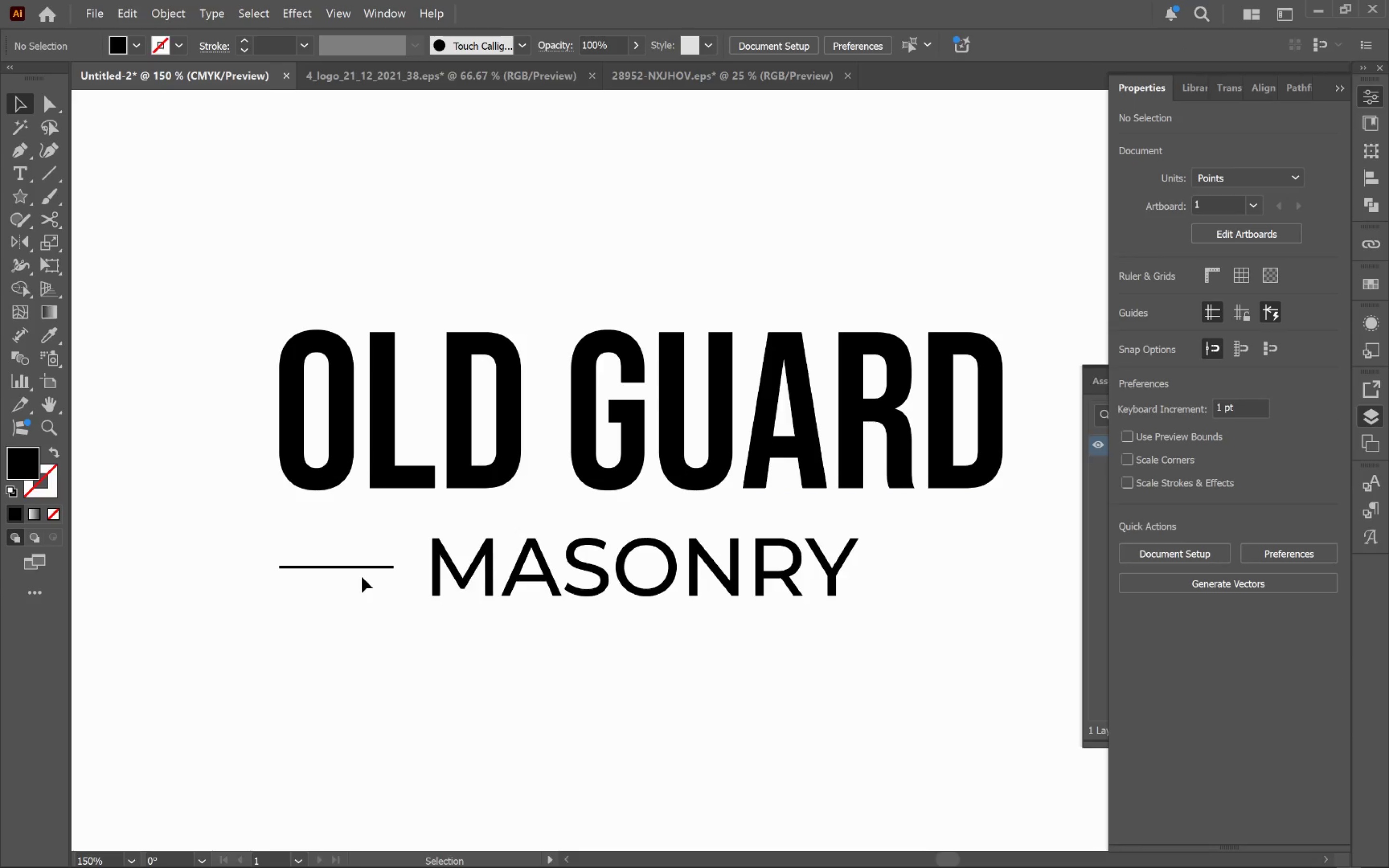 
left_click([361, 568])
 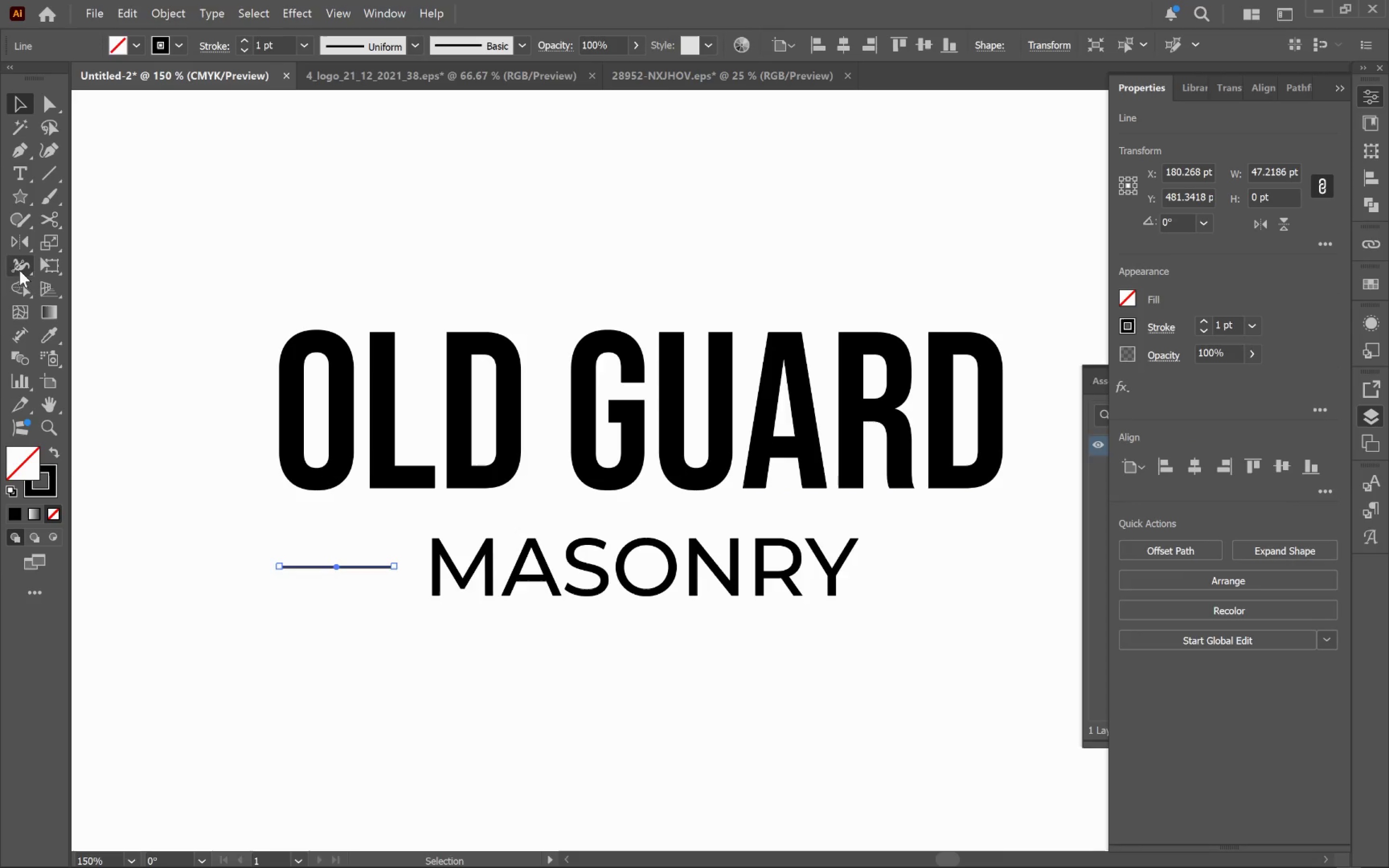 
left_click([27, 270])
 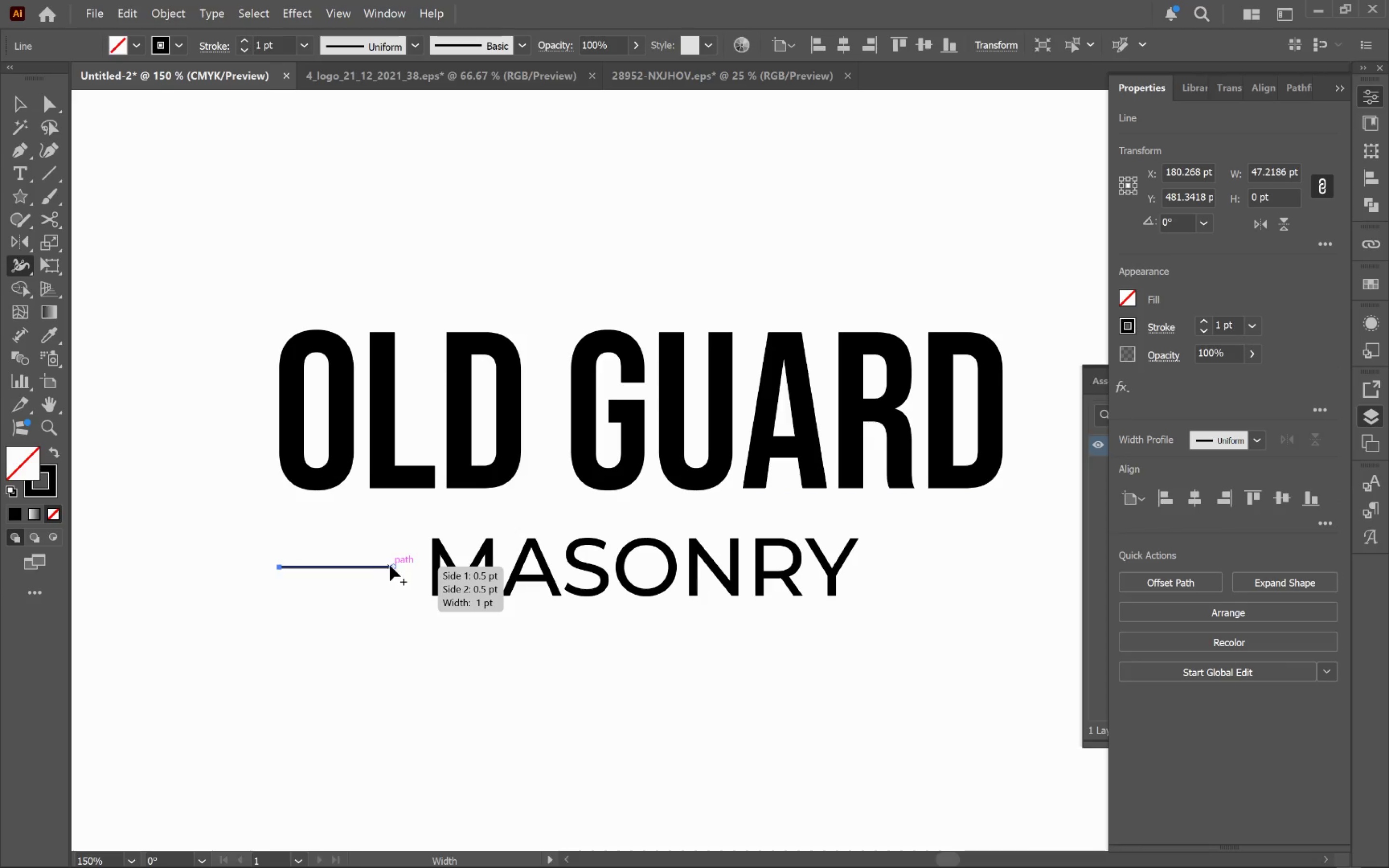 
left_click_drag(start_coordinate=[395, 568], to_coordinate=[396, 572])
 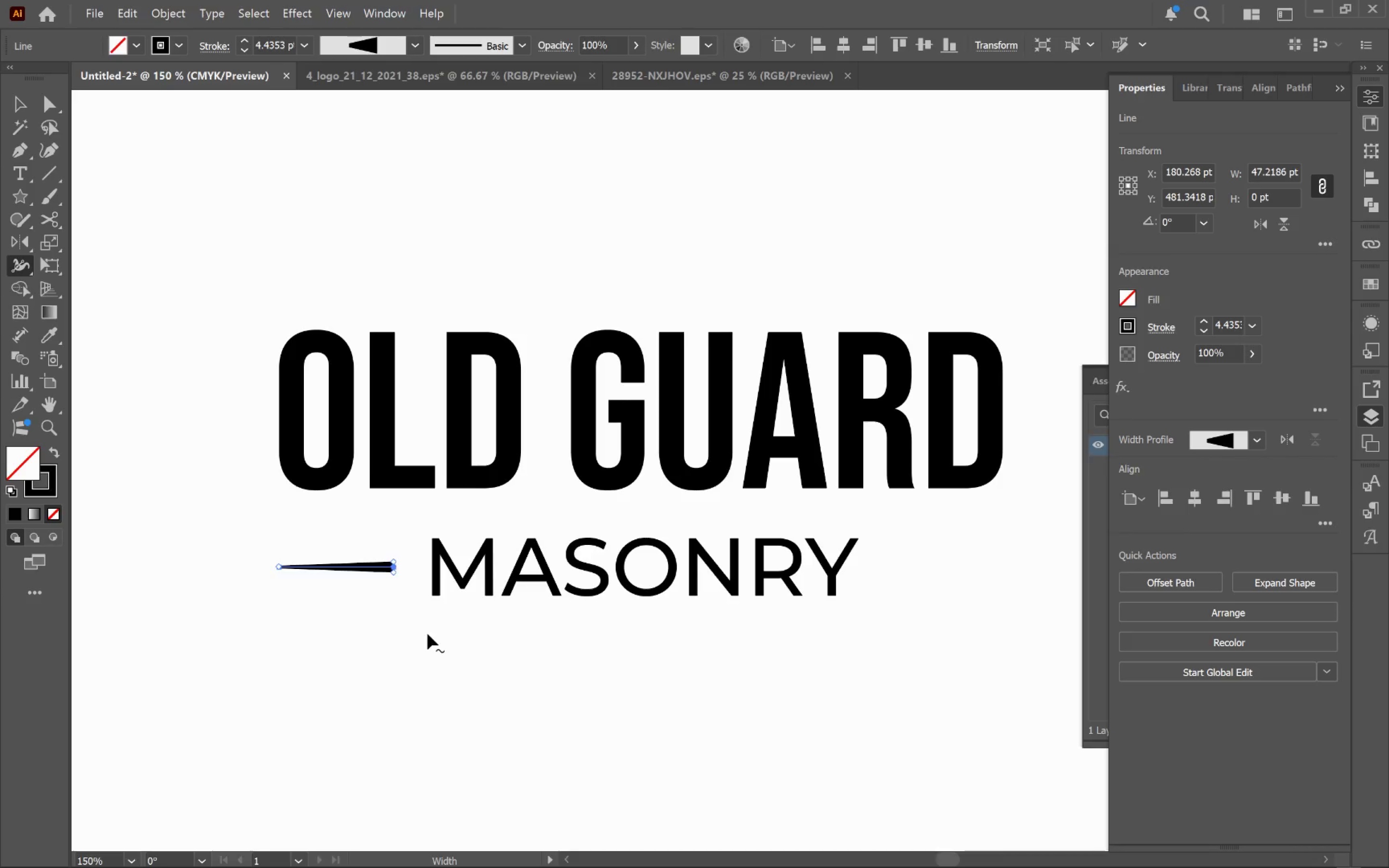 
key(V)
 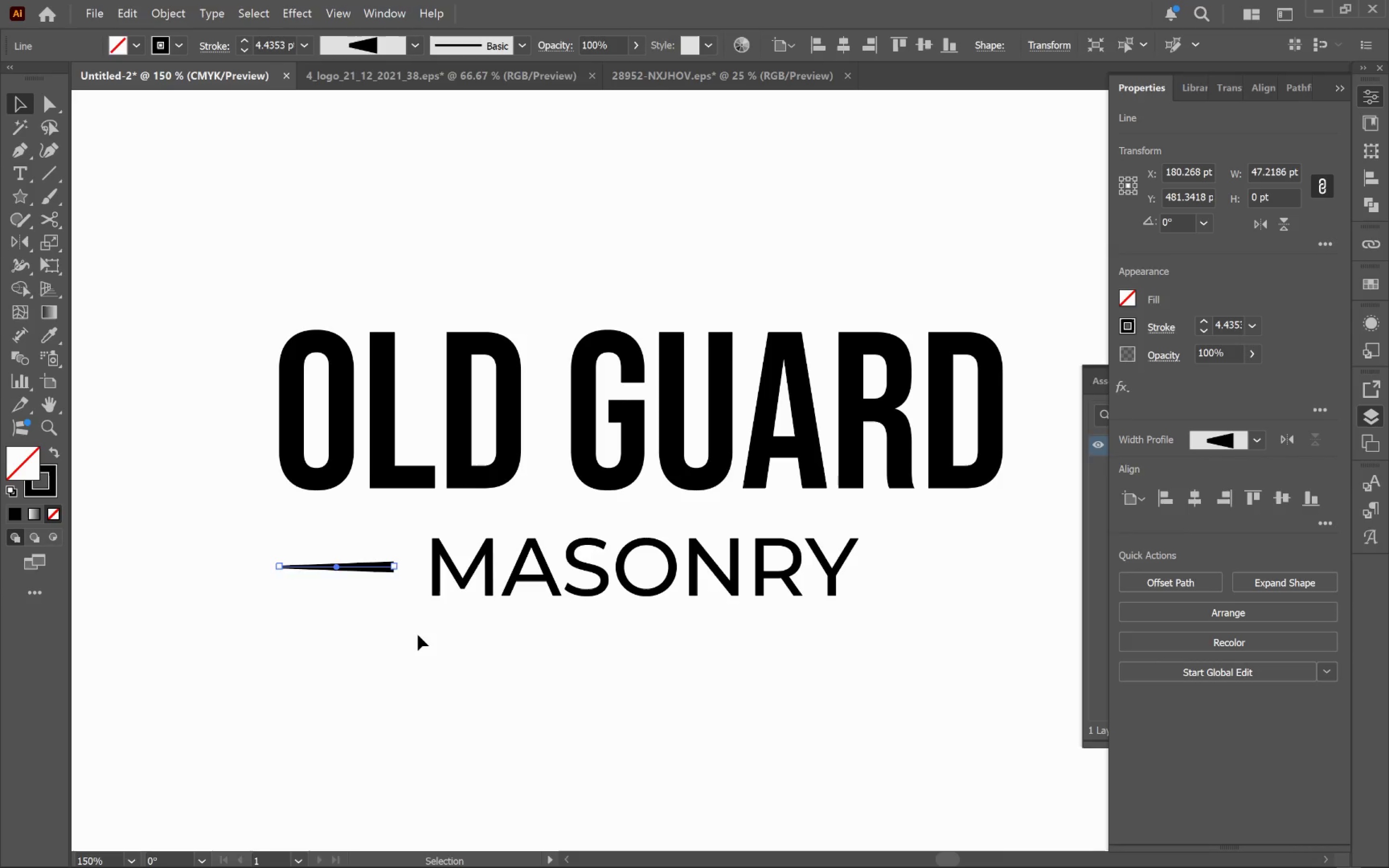 
left_click([418, 635])
 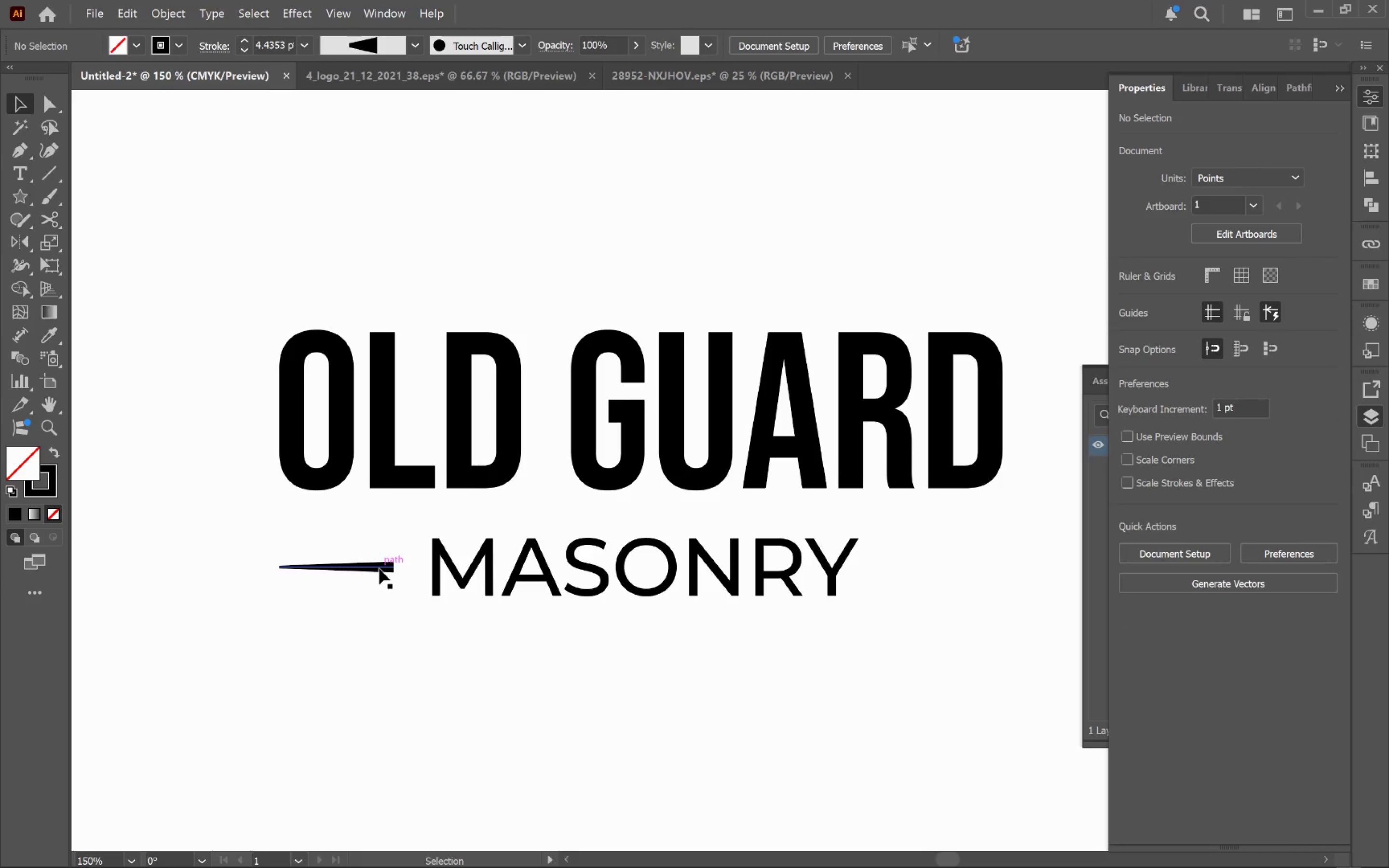 
hold_key(key=AltLeft, duration=1.07)
left_click_drag(start_coordinate=[379, 569], to_coordinate=[921, 594])
 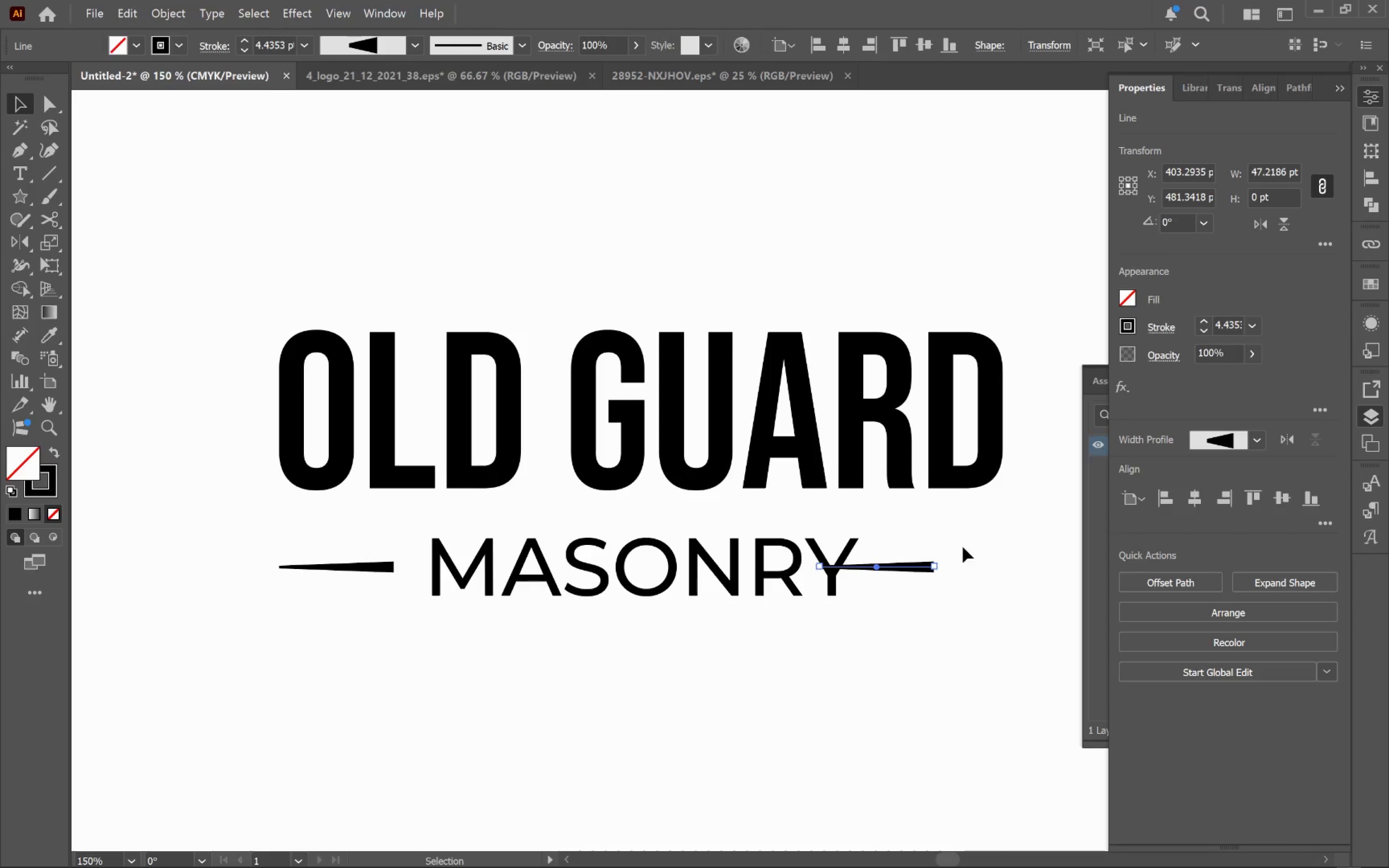 
hold_key(key=ShiftLeft, duration=3.04)
left_click_drag(start_coordinate=[945, 565], to_coordinate=[760, 584])
 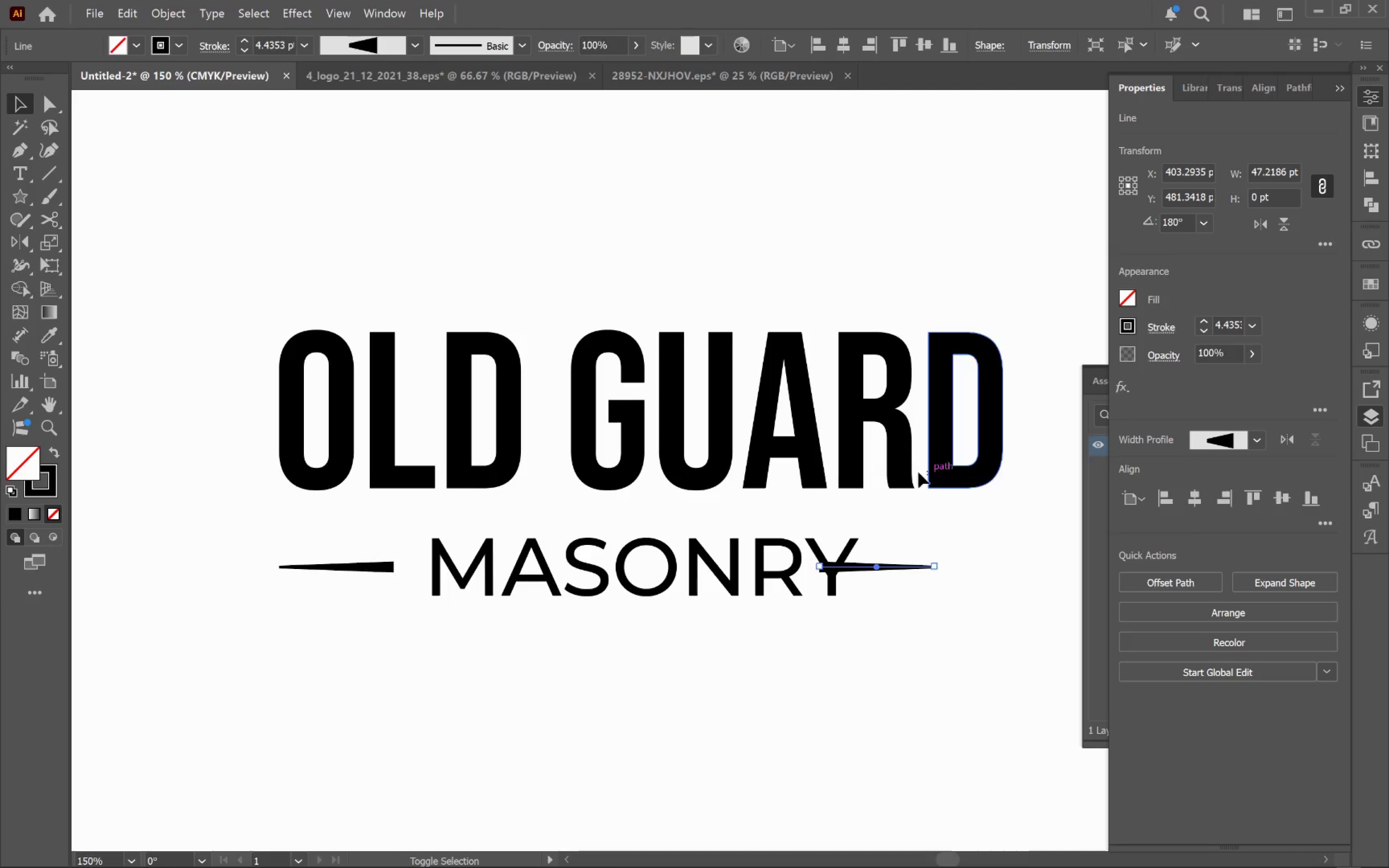 
hold_key(key=ShiftLeft, duration=2.72)
left_click([909, 467])
 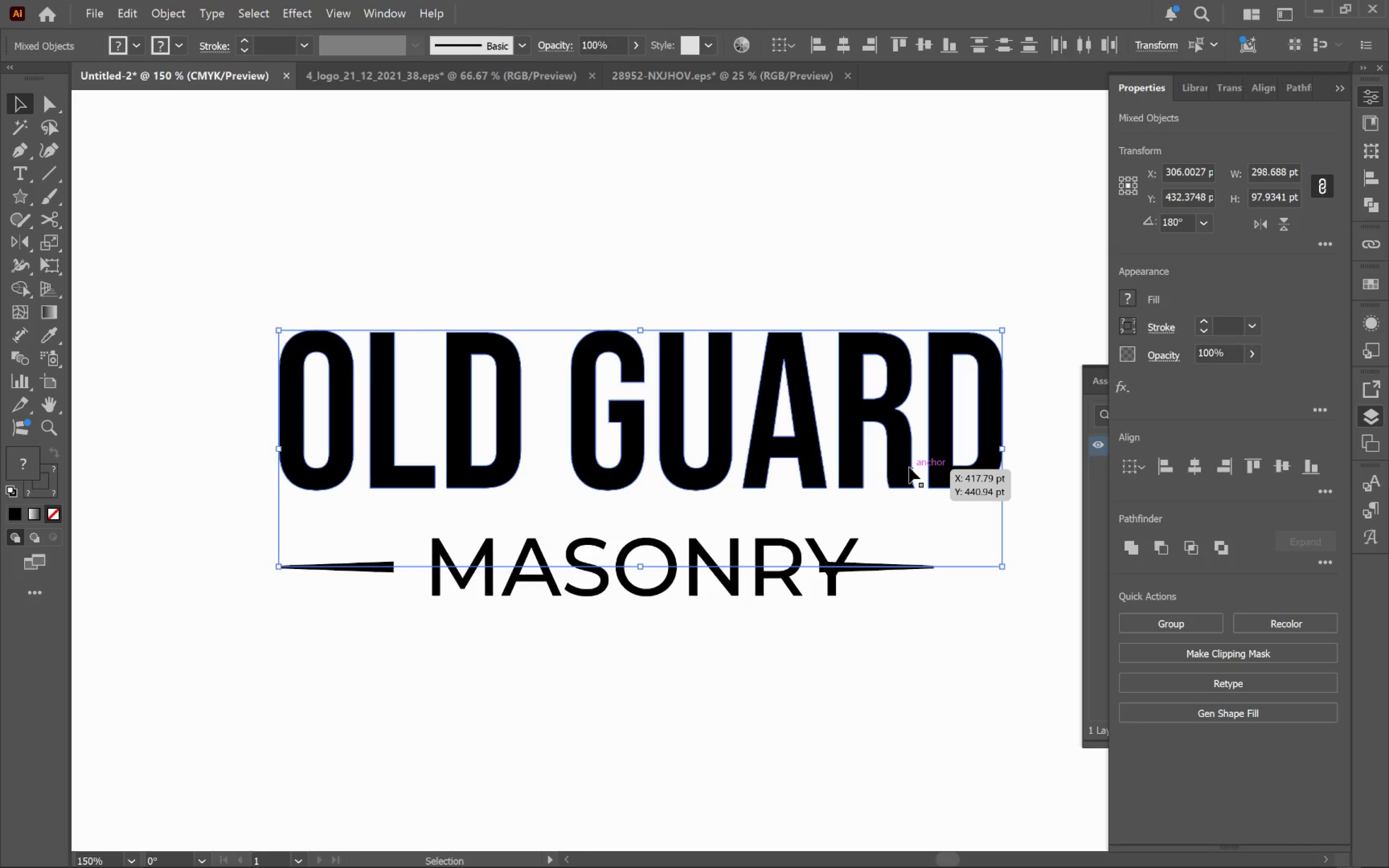 
left_click([909, 467])
 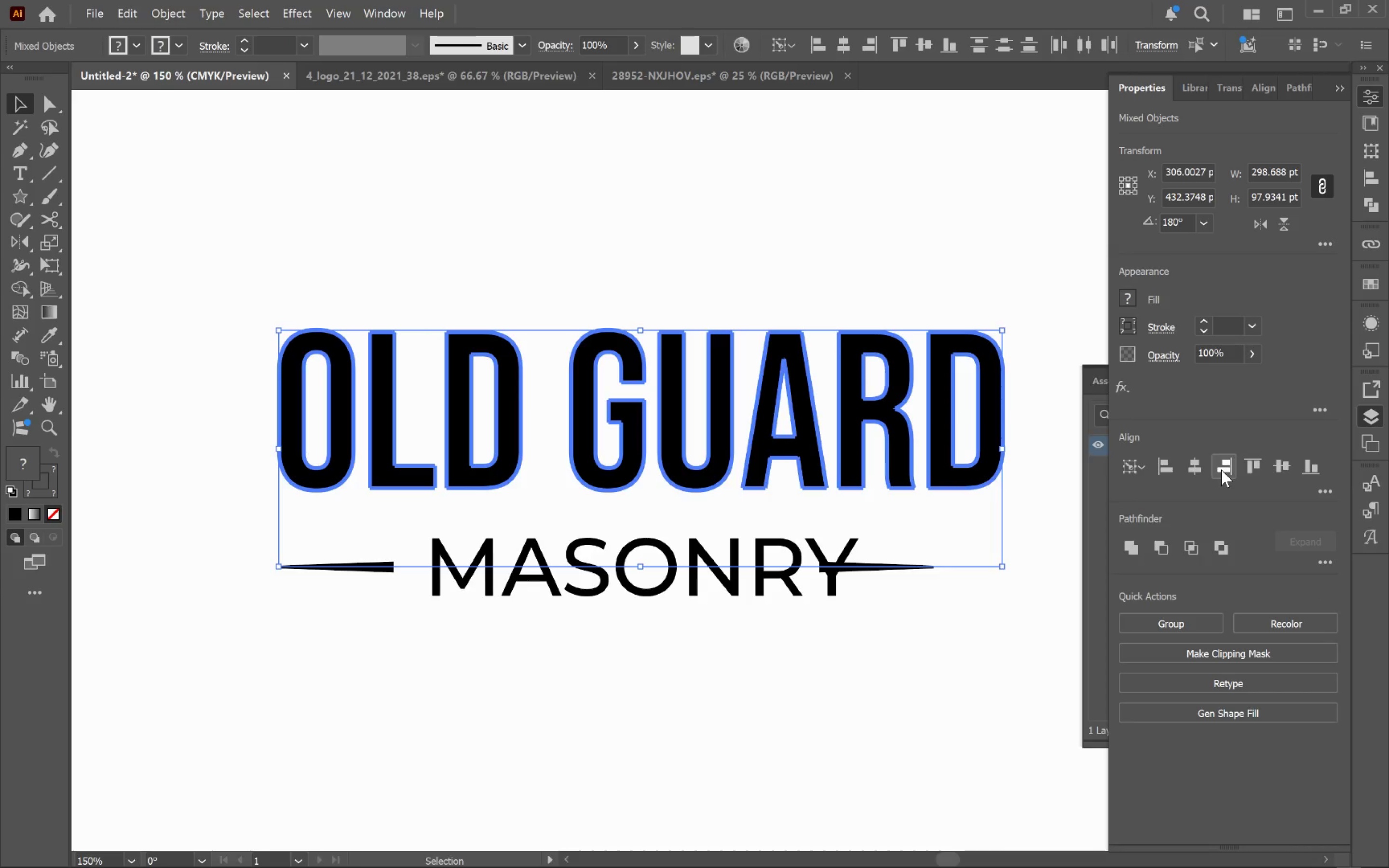 
double_click([965, 598])
 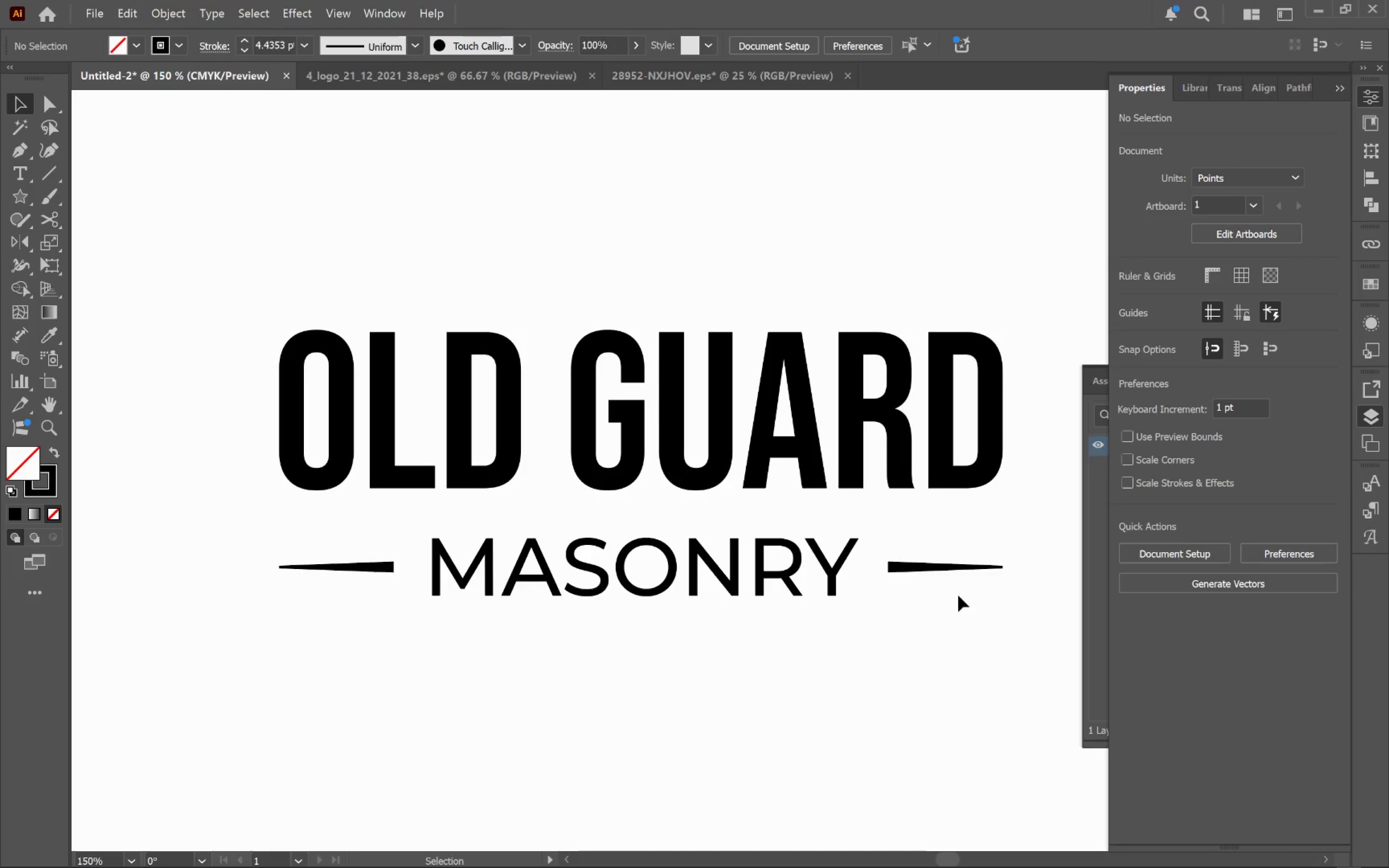 
hold_key(key=AltLeft, duration=0.48)
 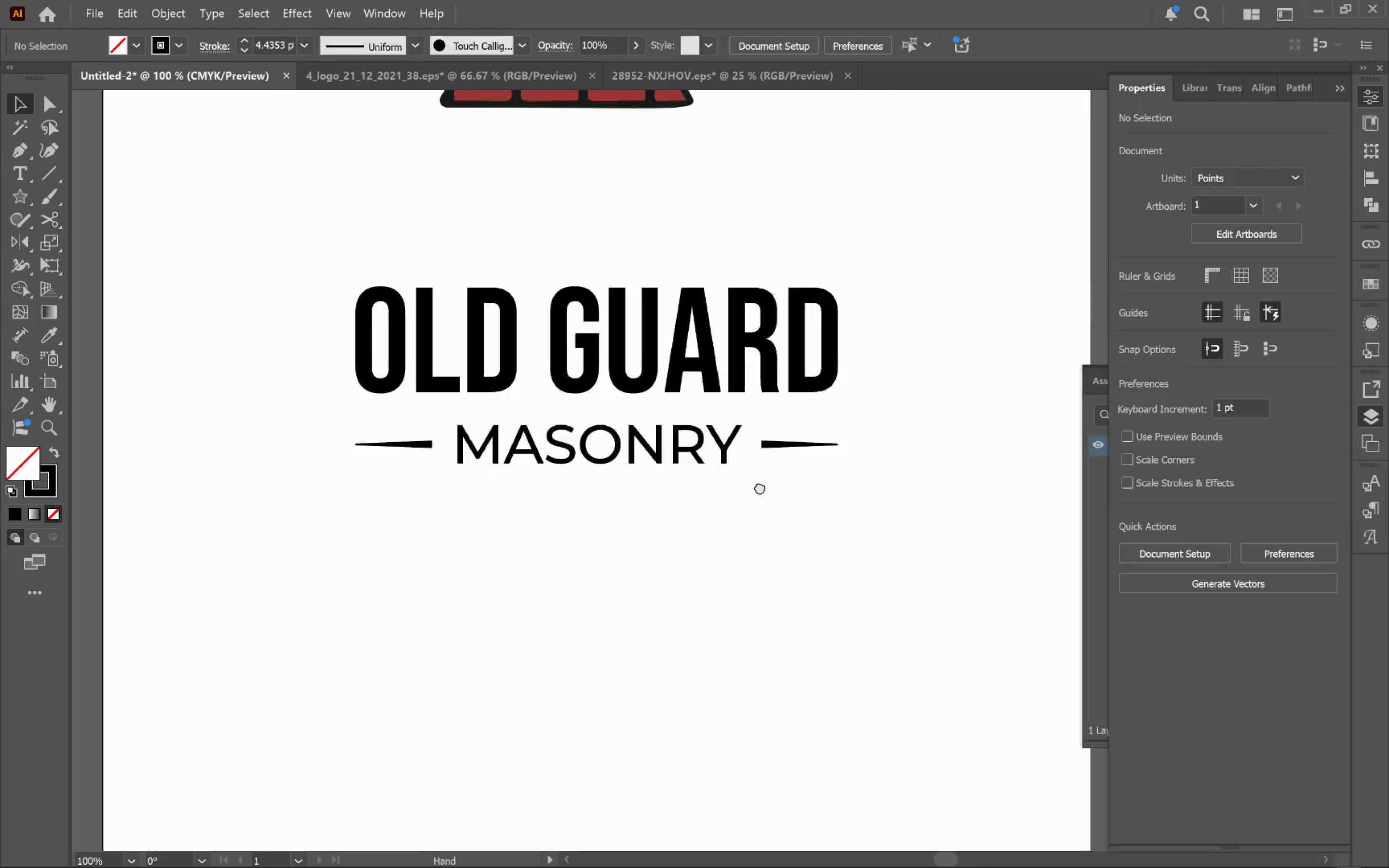 
hold_key(key=Space, duration=1.22)
 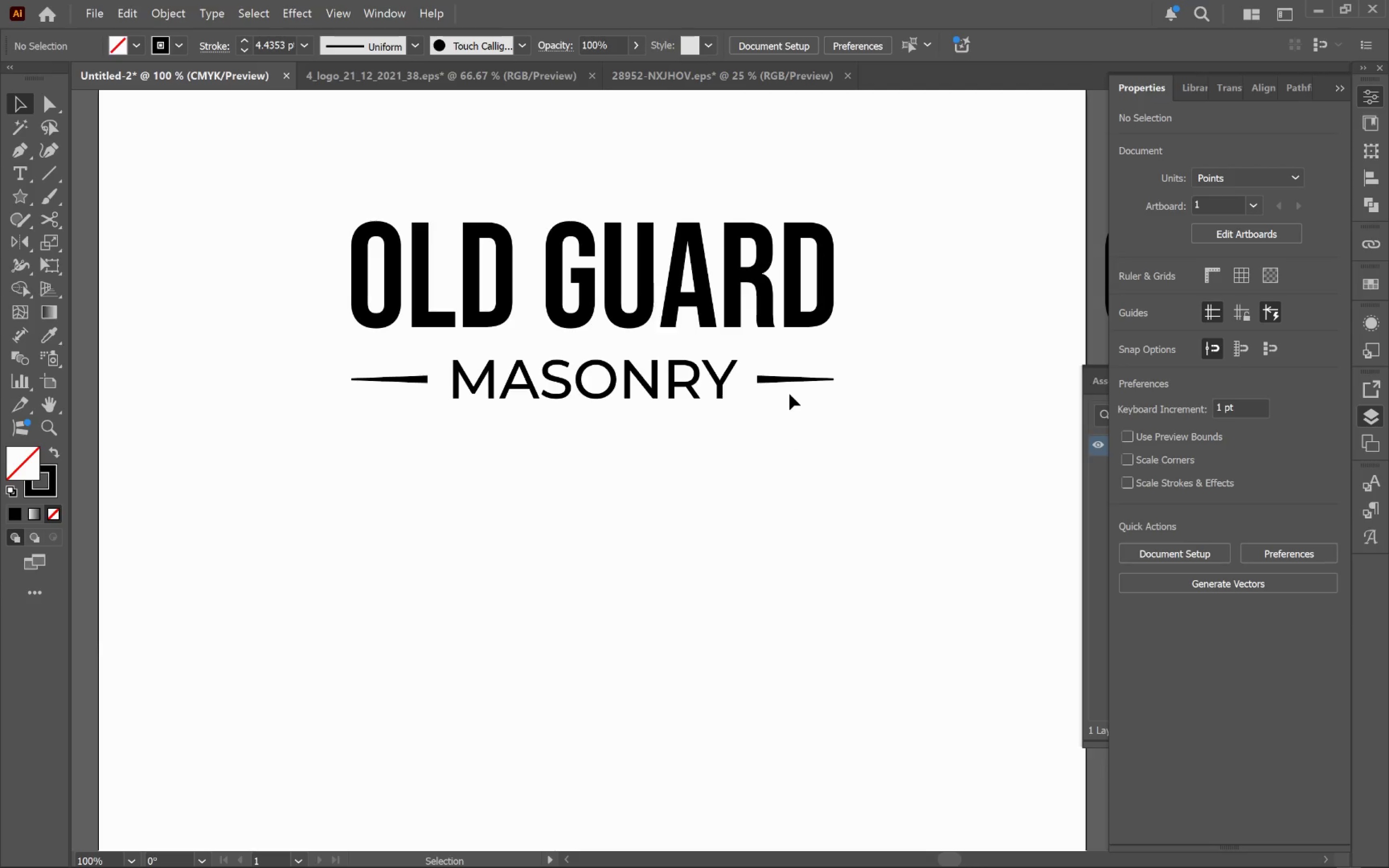 
left_click_drag(start_coordinate=[918, 651], to_coordinate=[776, 447])
 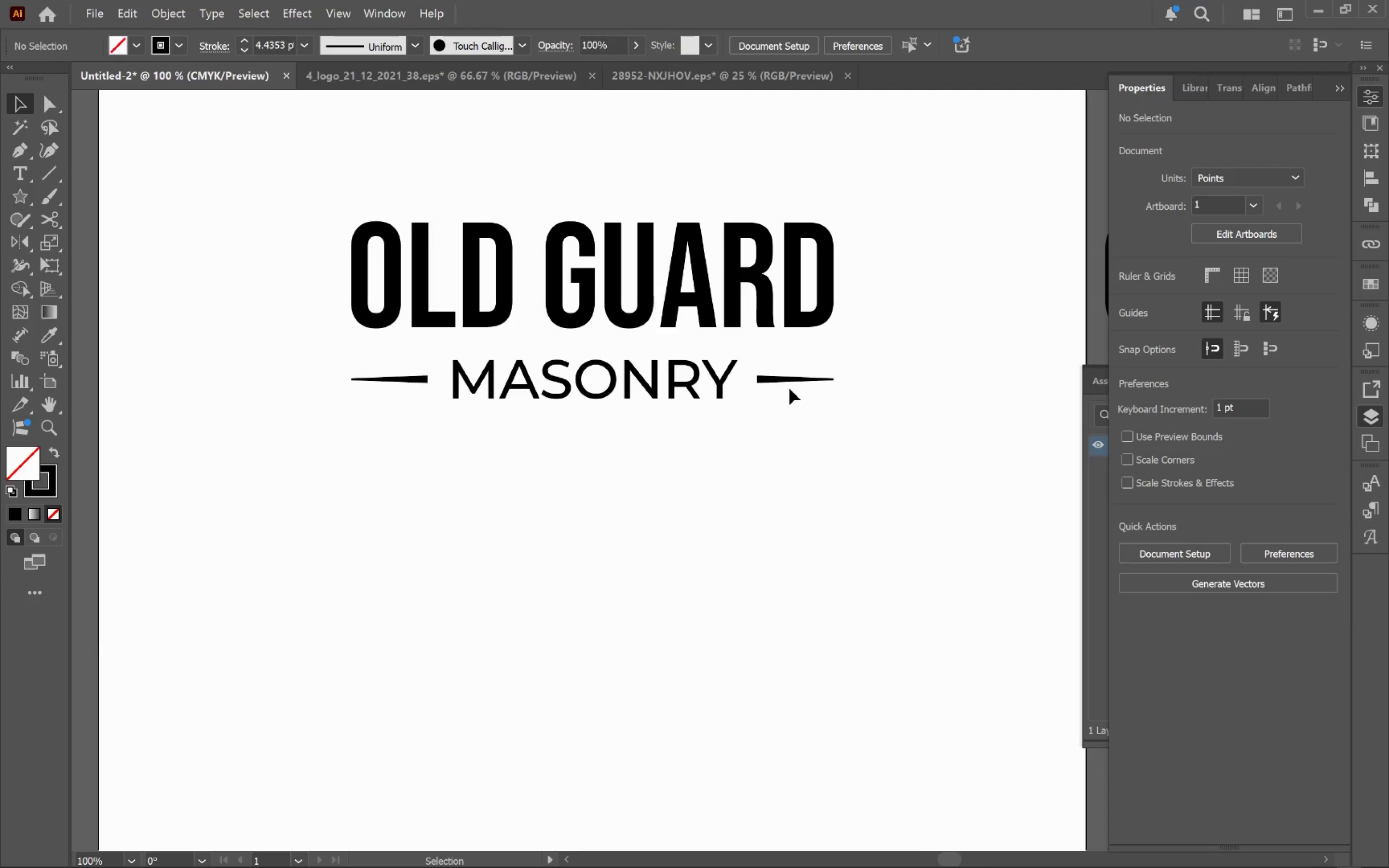 
scroll: coordinate [922, 616], scroll_direction: down, amount: 1.0
 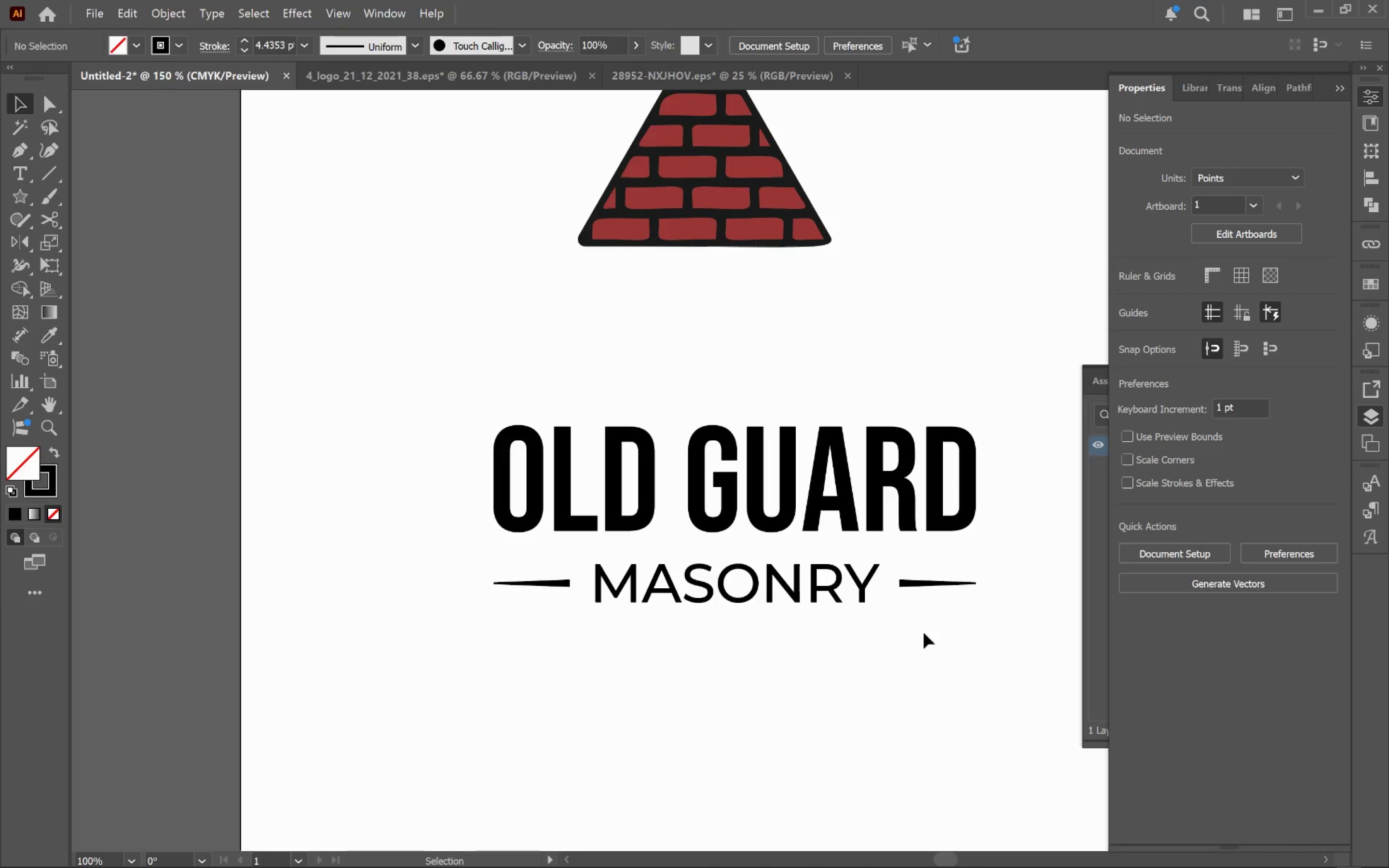 
left_click([791, 379])
 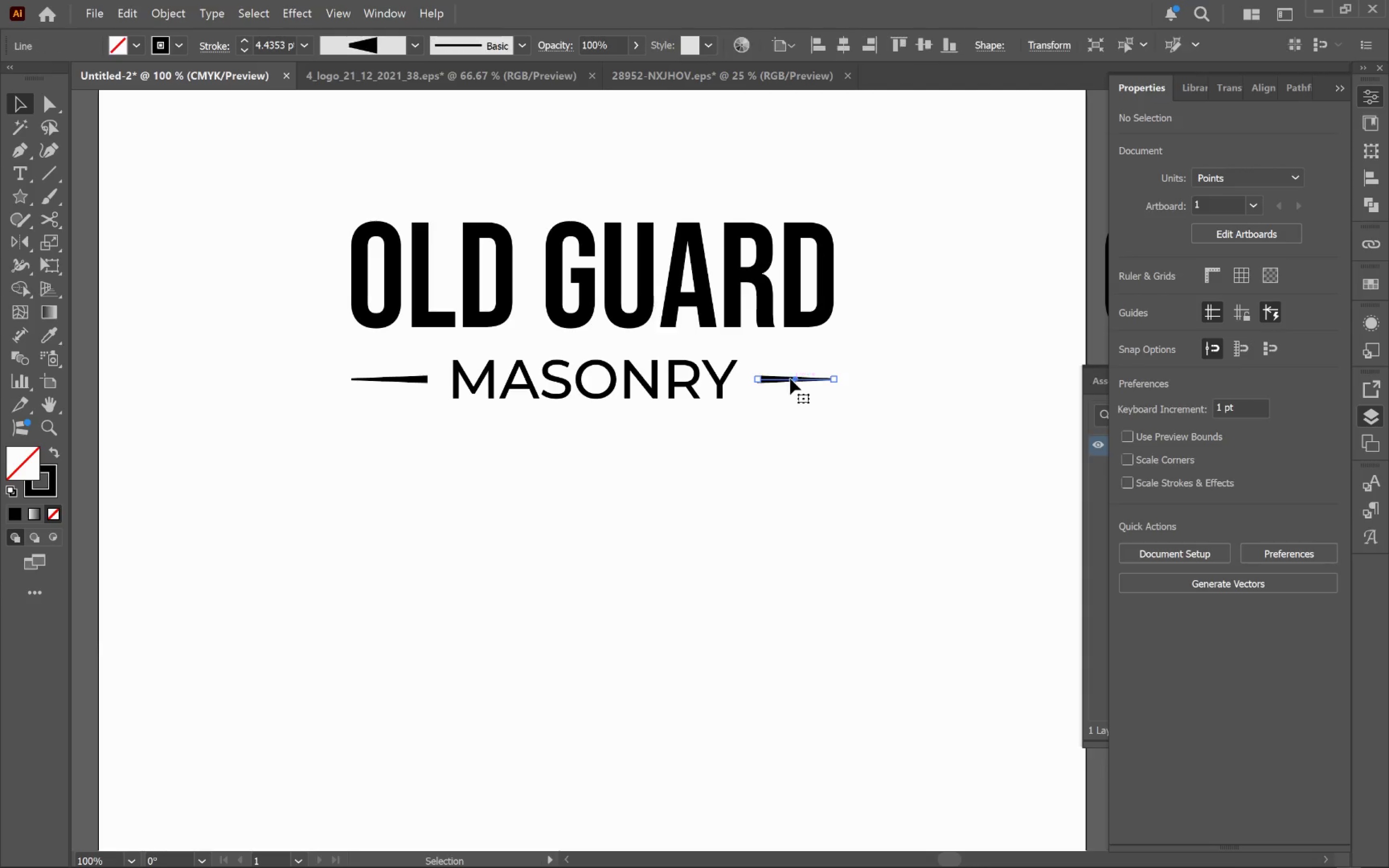 
hold_key(key=ShiftLeft, duration=1.09)
left_click([394, 378])
 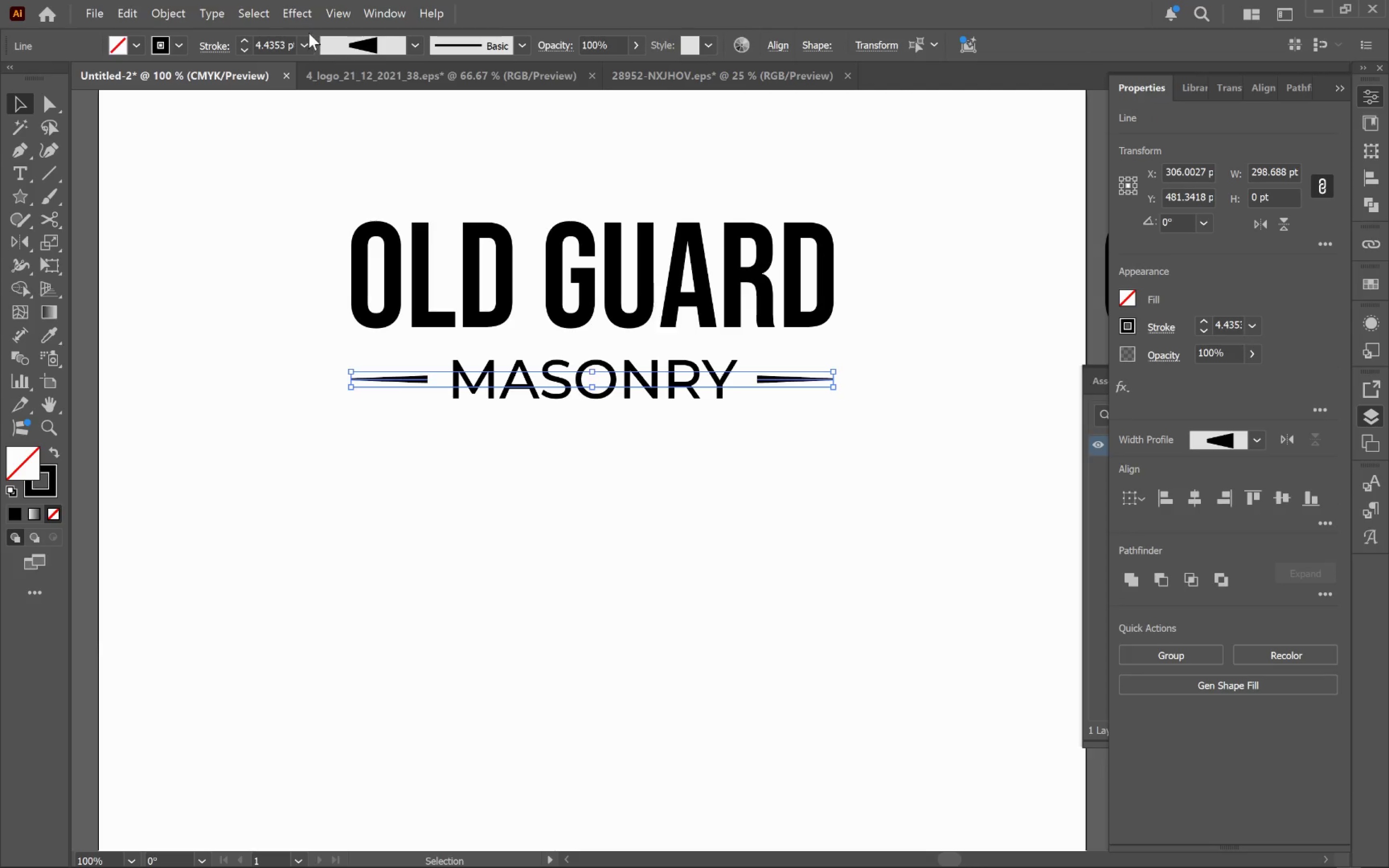 
left_click([301, 47])
 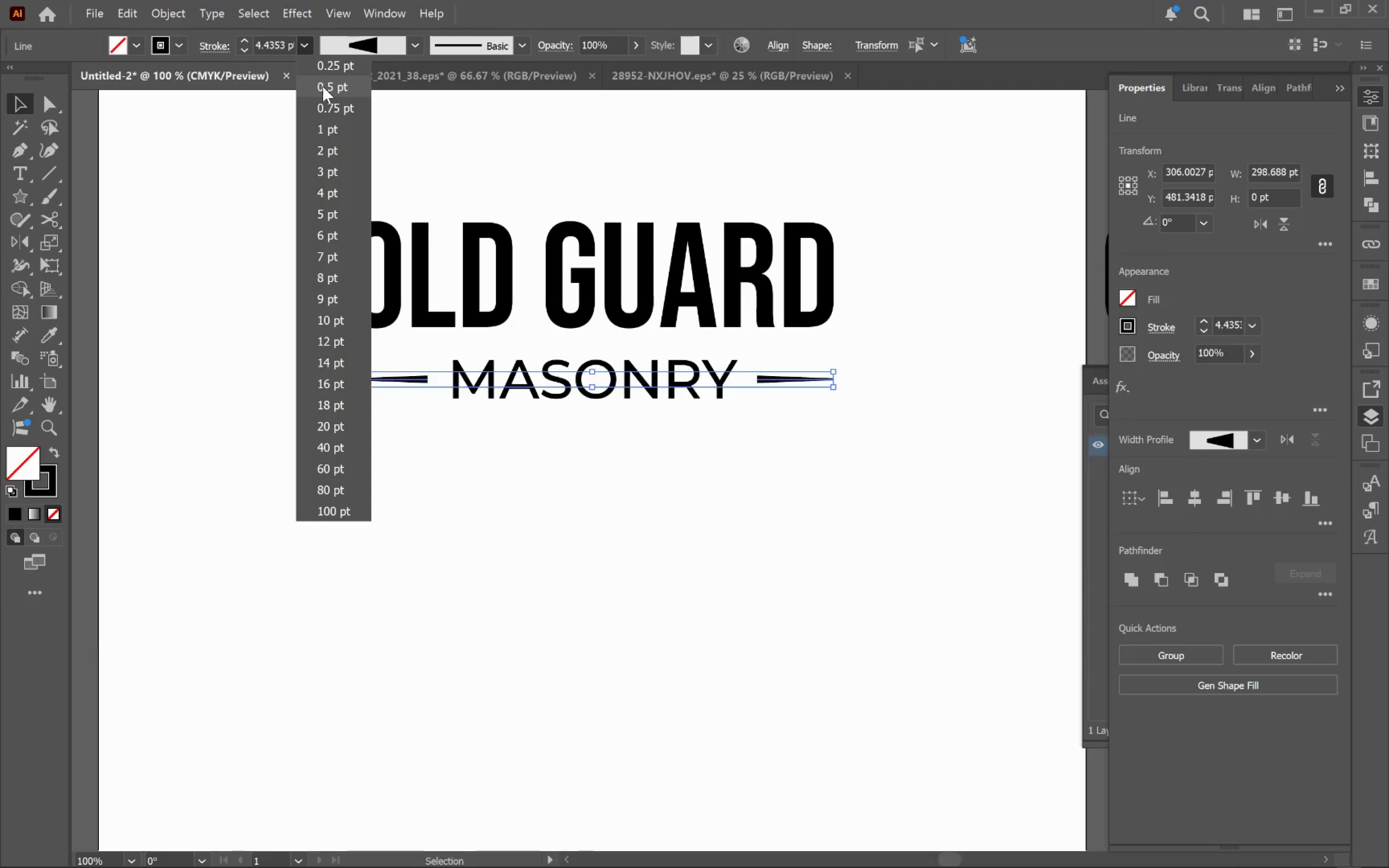 
left_click([323, 86])
 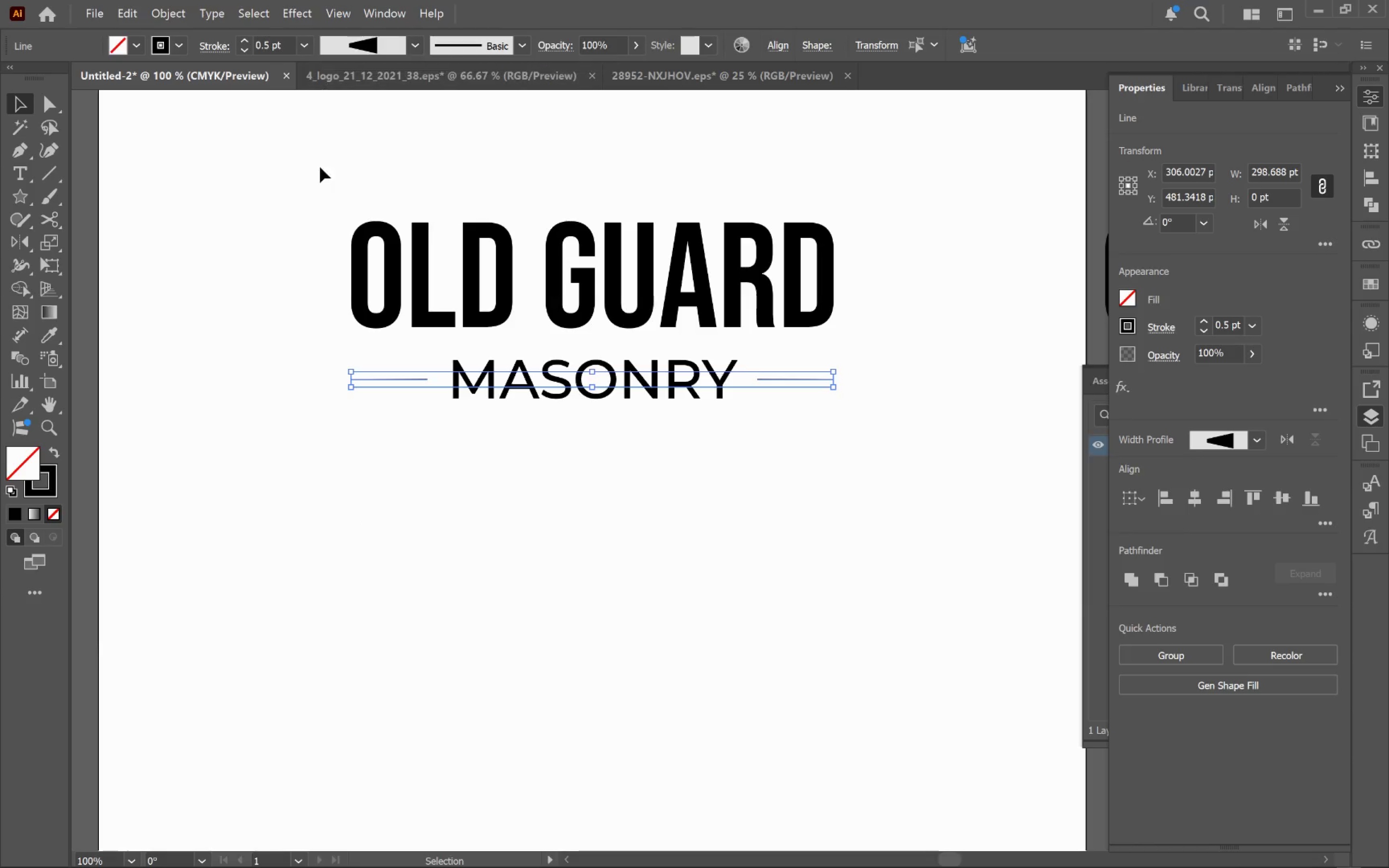 
left_click([302, 176])
 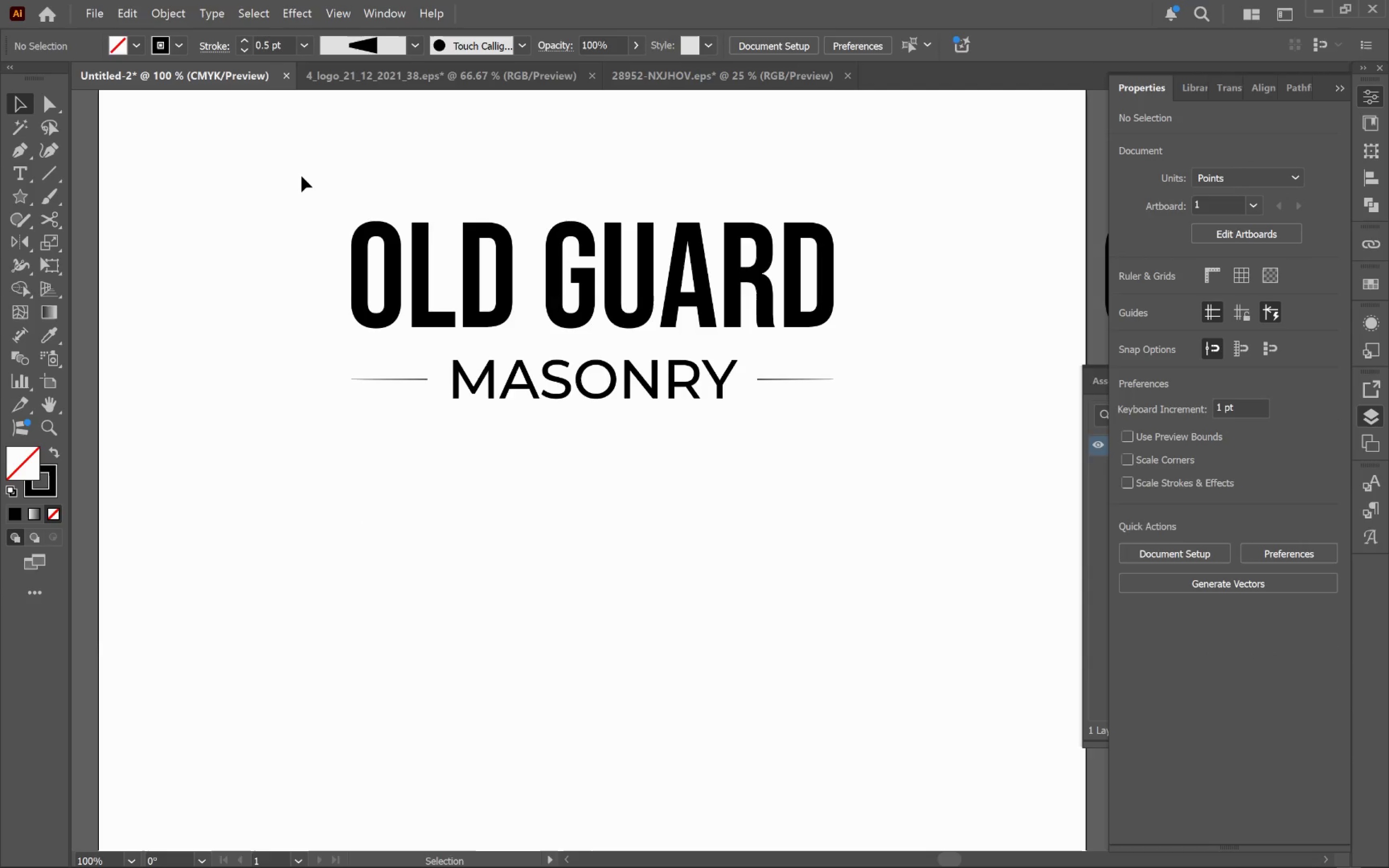 
hold_key(key=ControlLeft, duration=0.44)
 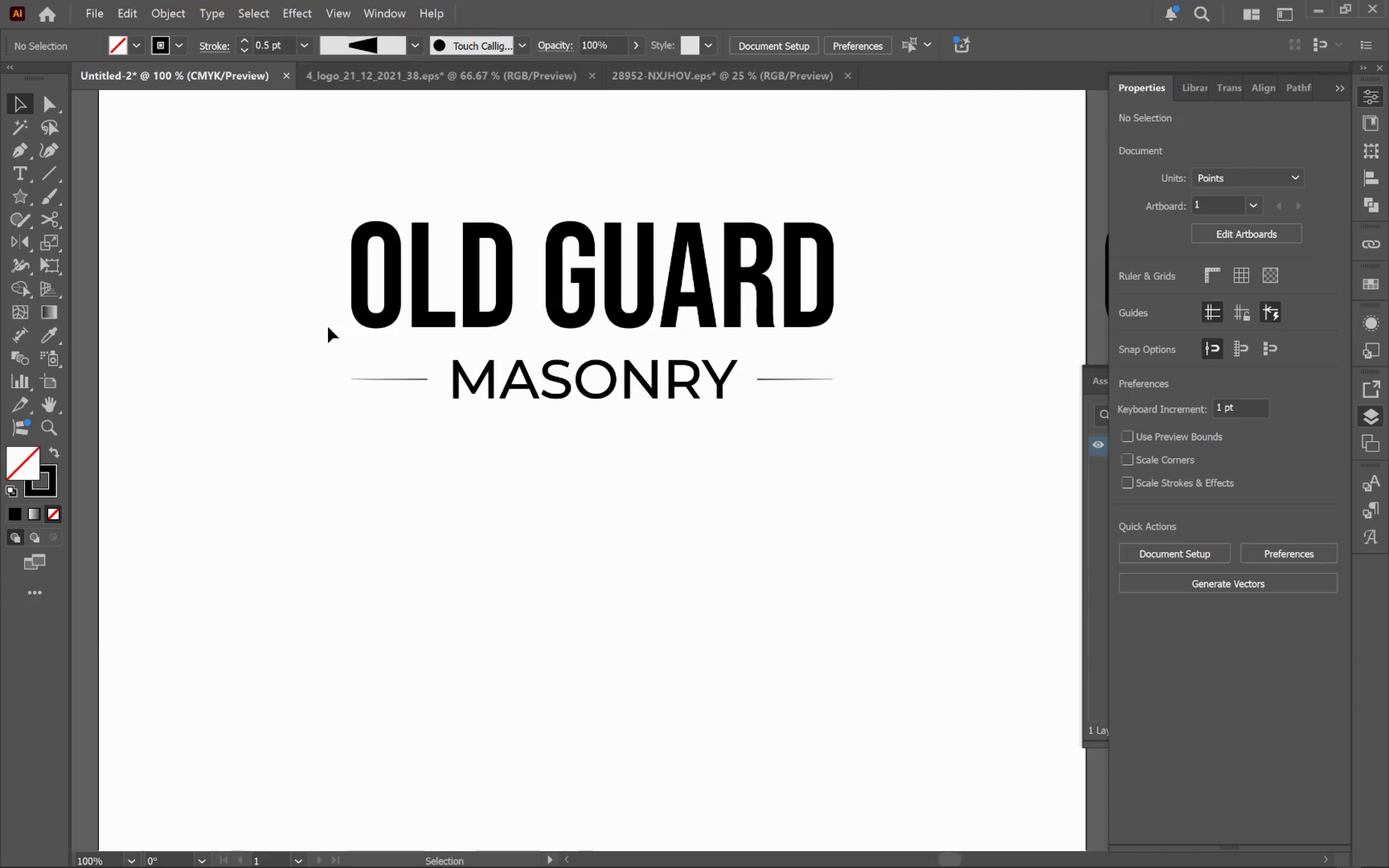 
key(Control+Z)
 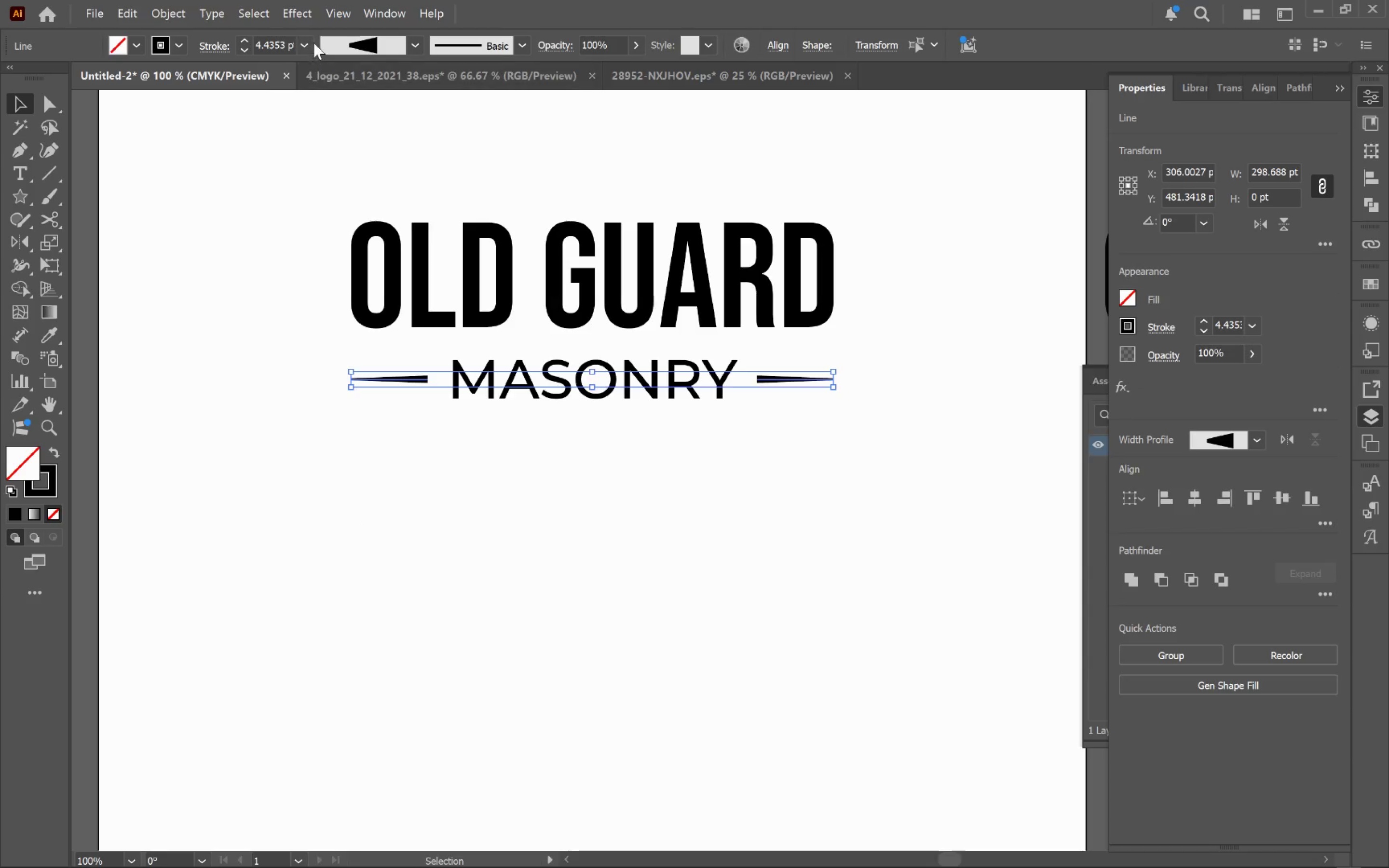 
left_click([302, 43])
 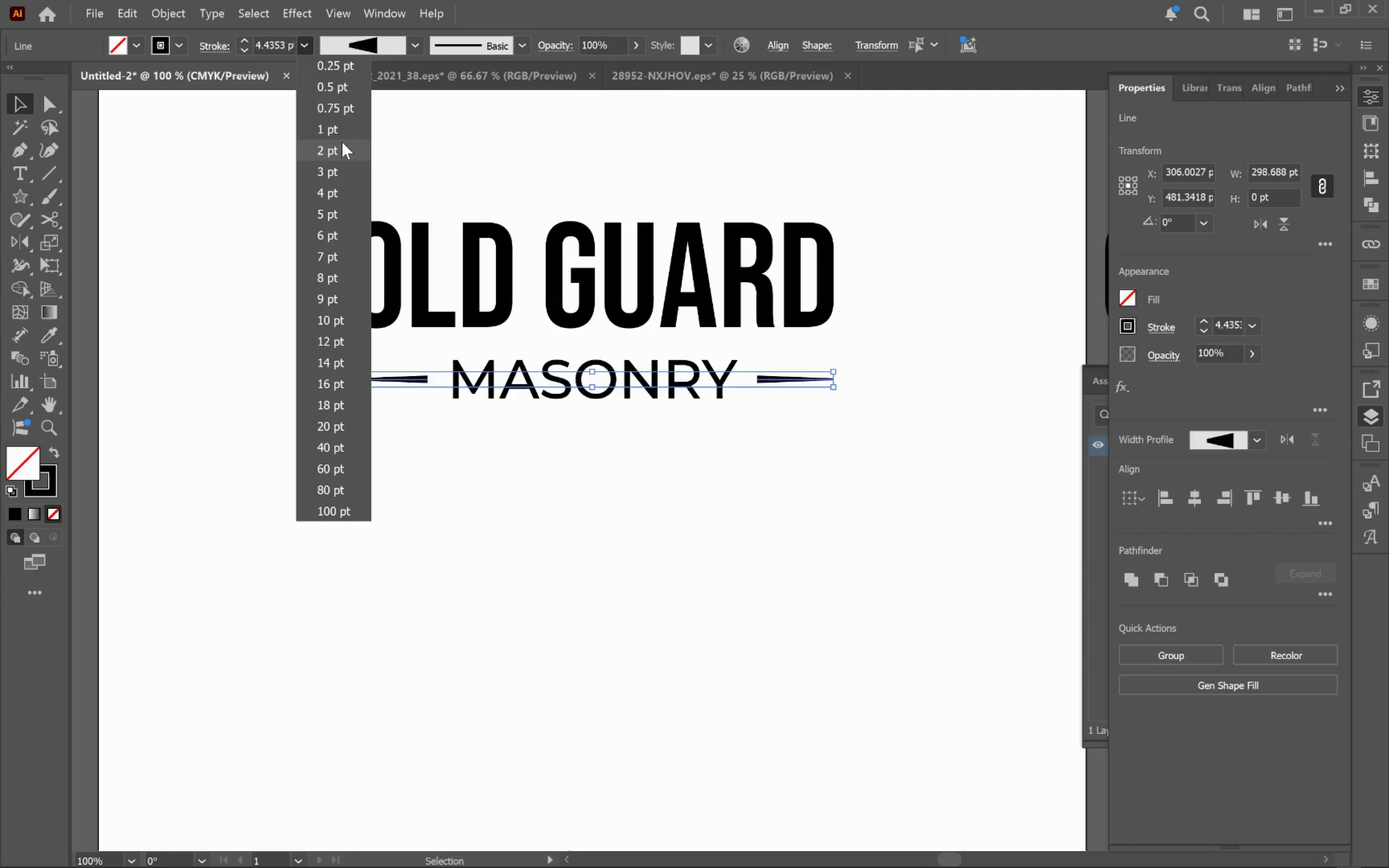 
left_click([343, 133])
 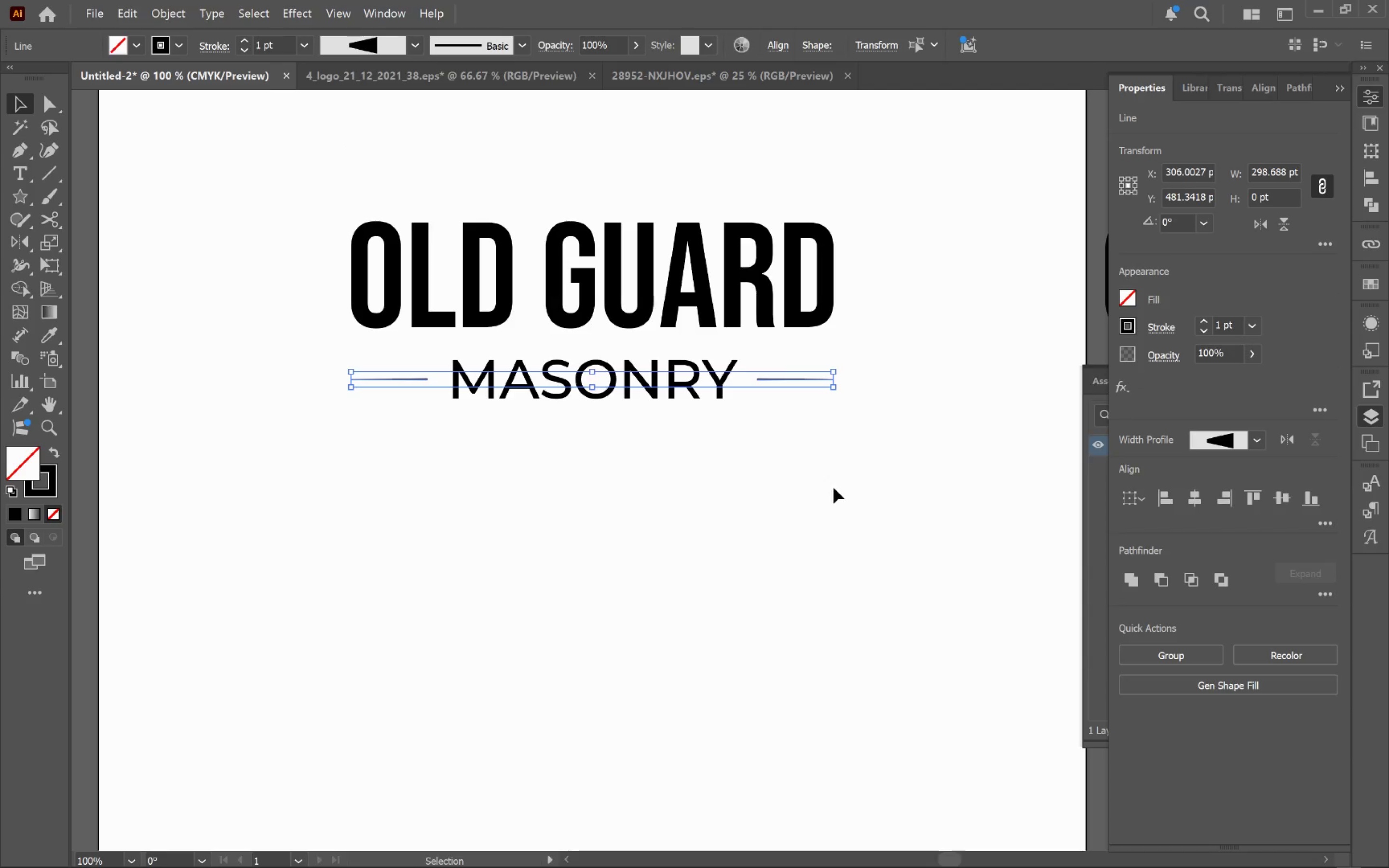 
left_click([835, 477])
 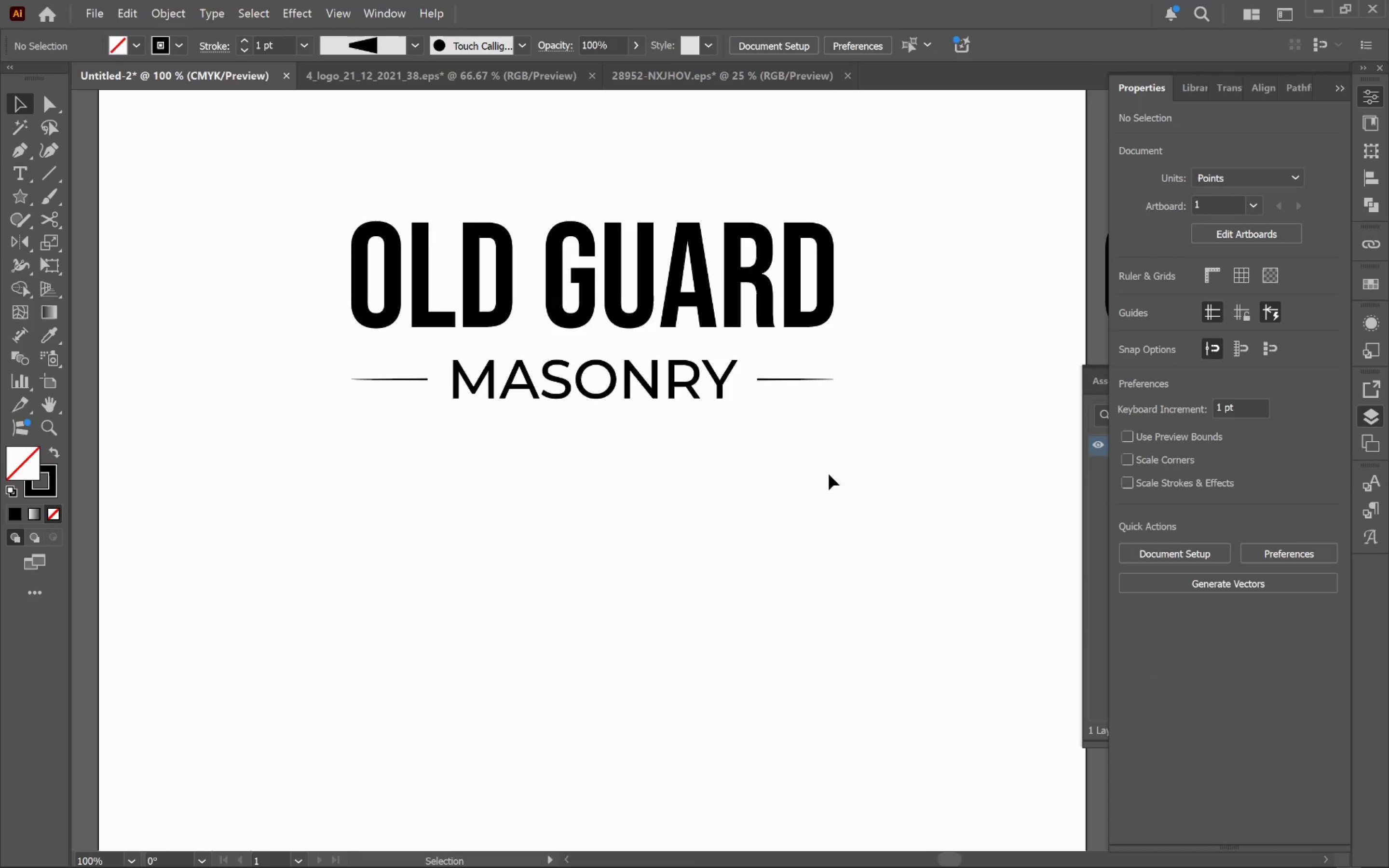 
hold_key(key=AltLeft, duration=1.2)
scroll: coordinate [659, 422], scroll_direction: up, amount: 3.0
 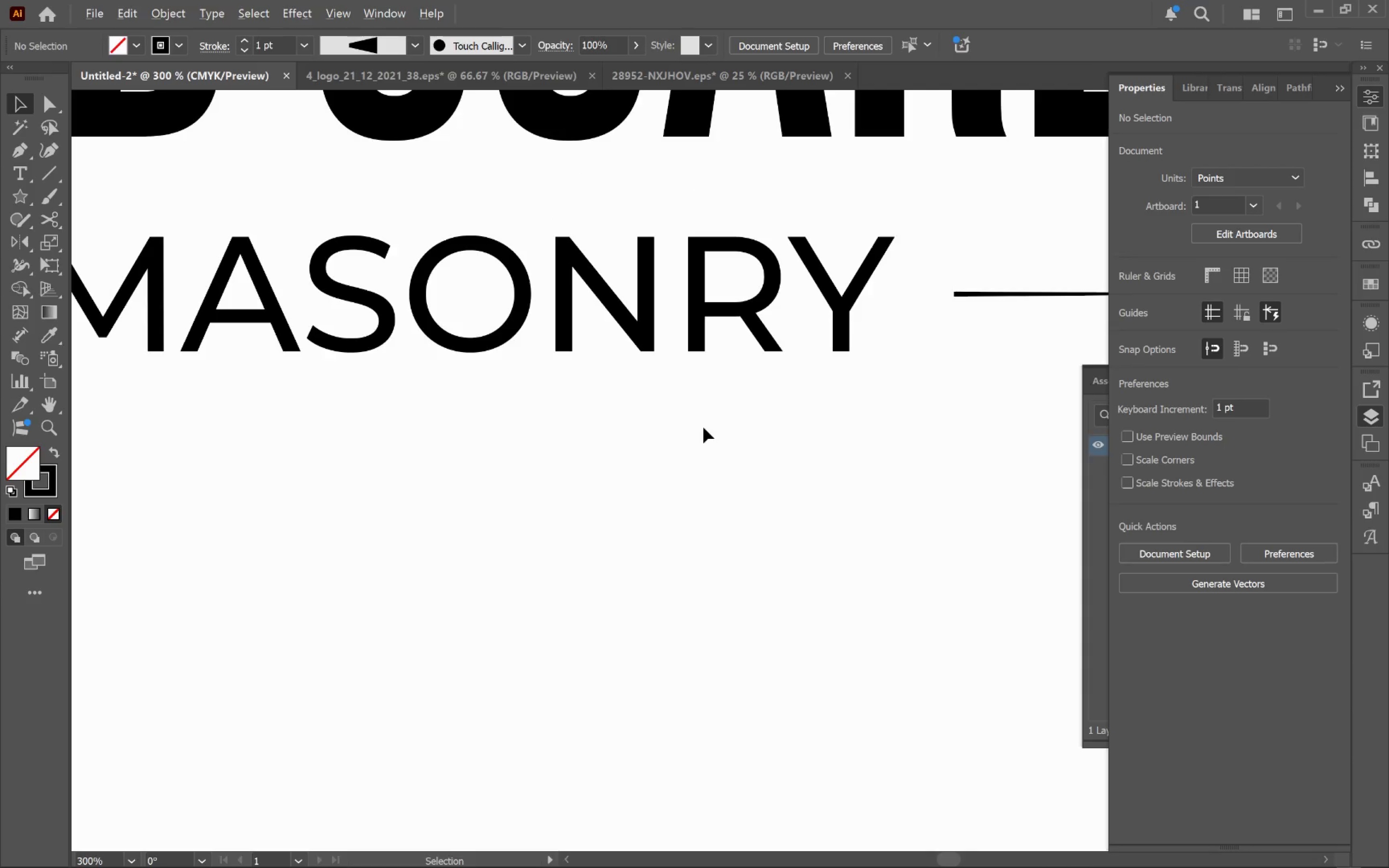 
hold_key(key=Space, duration=0.76)
 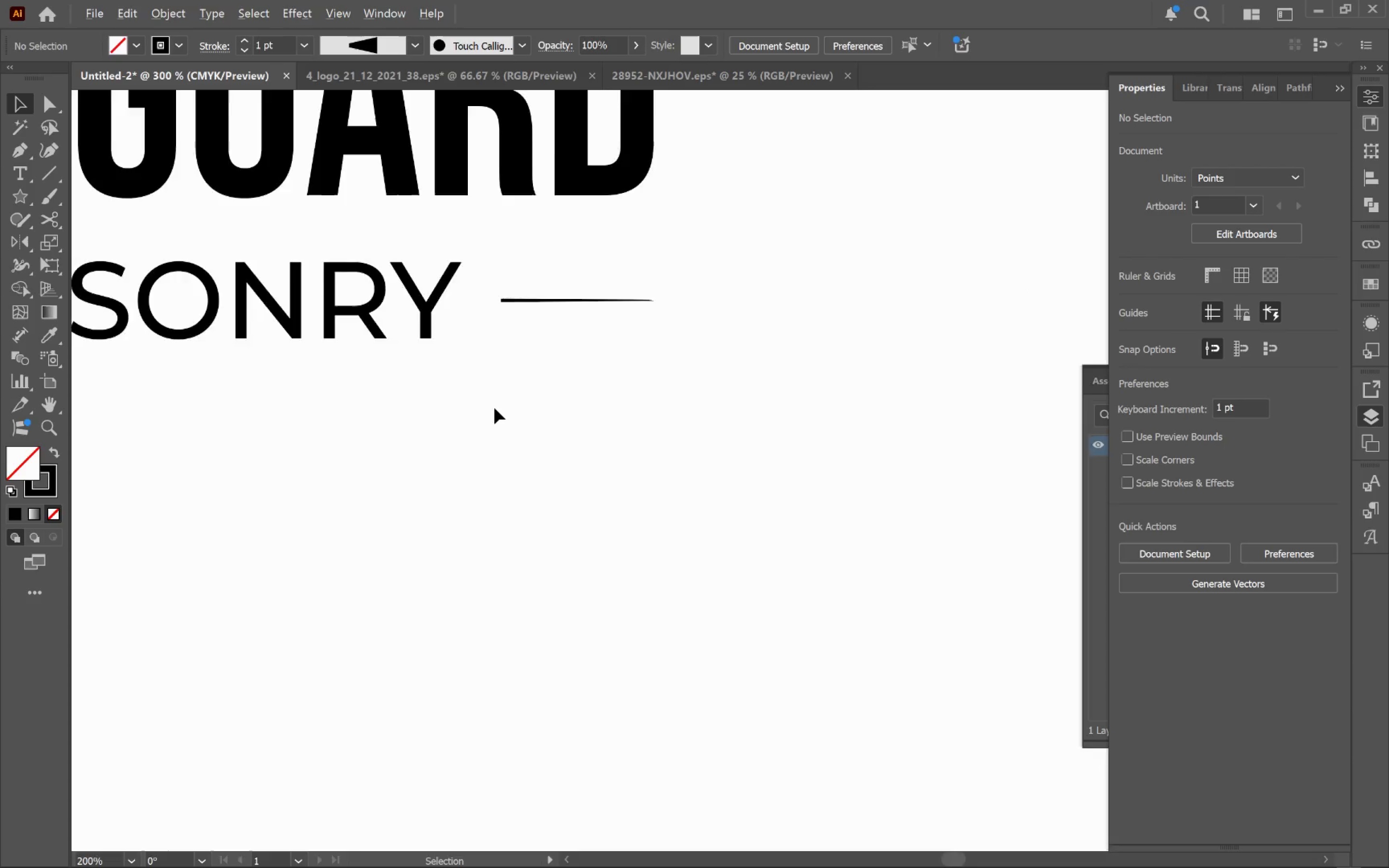 
left_click_drag(start_coordinate=[885, 462], to_coordinate=[436, 414])
 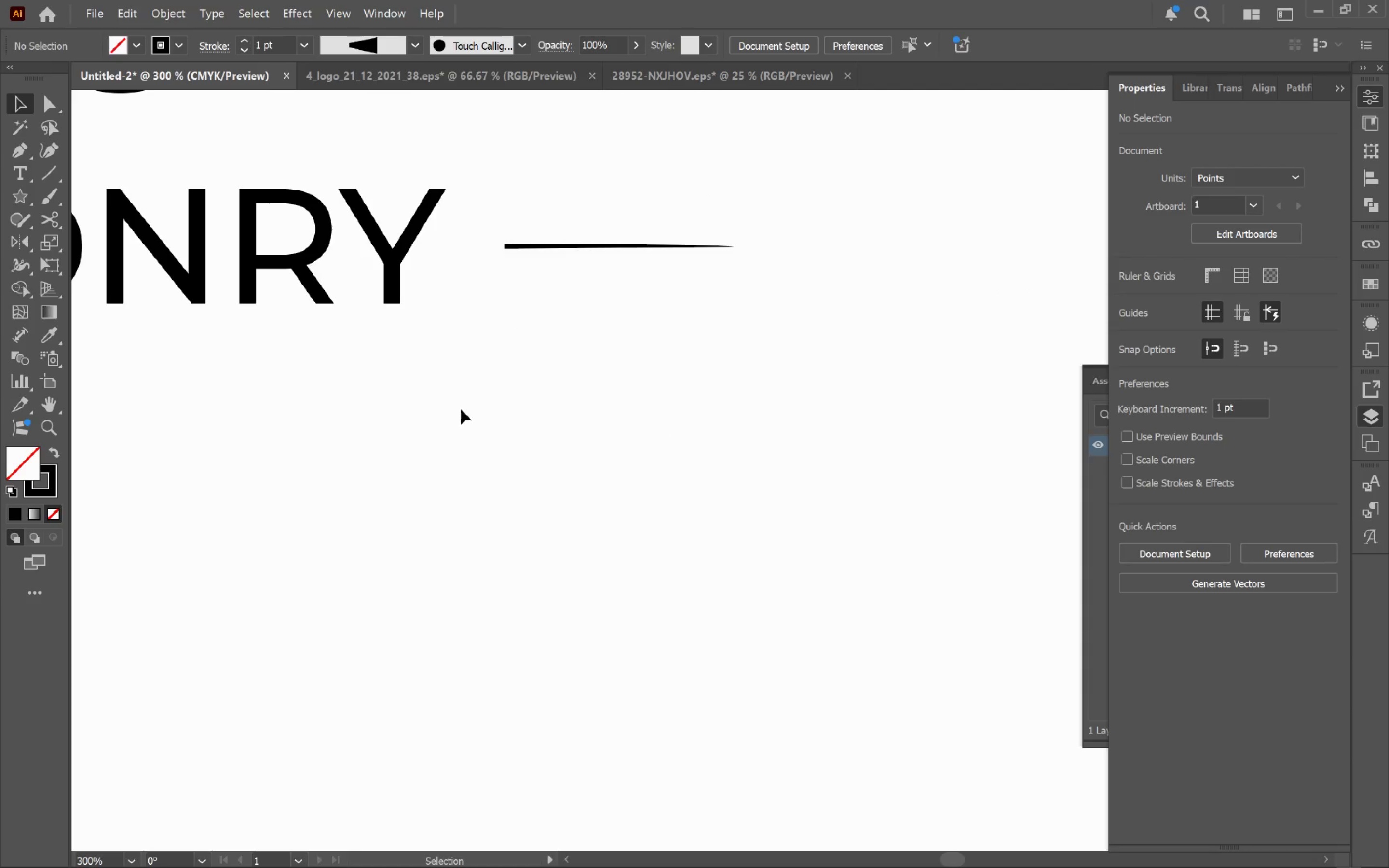 
hold_key(key=AltLeft, duration=0.56)
 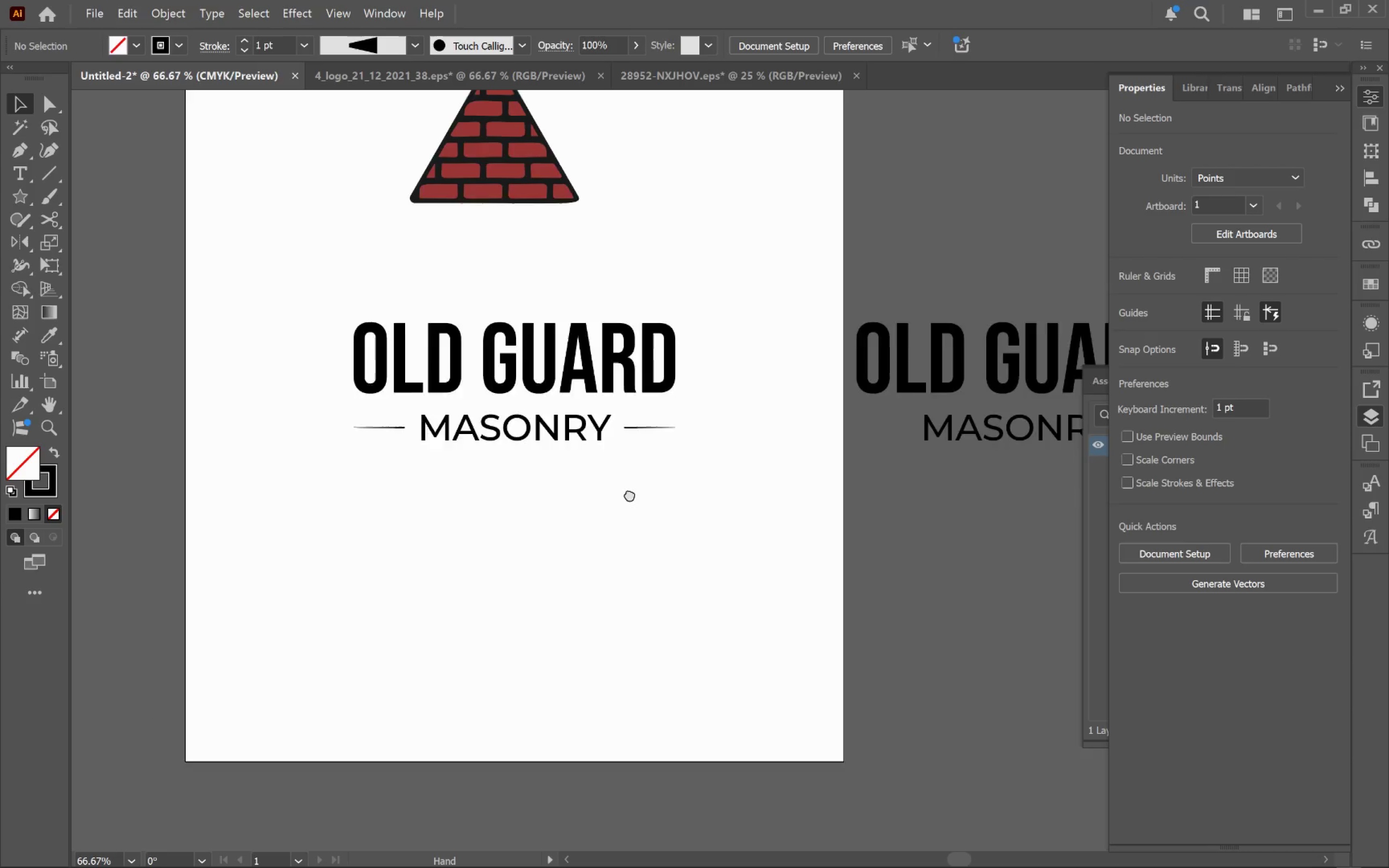 
hold_key(key=Space, duration=0.83)
 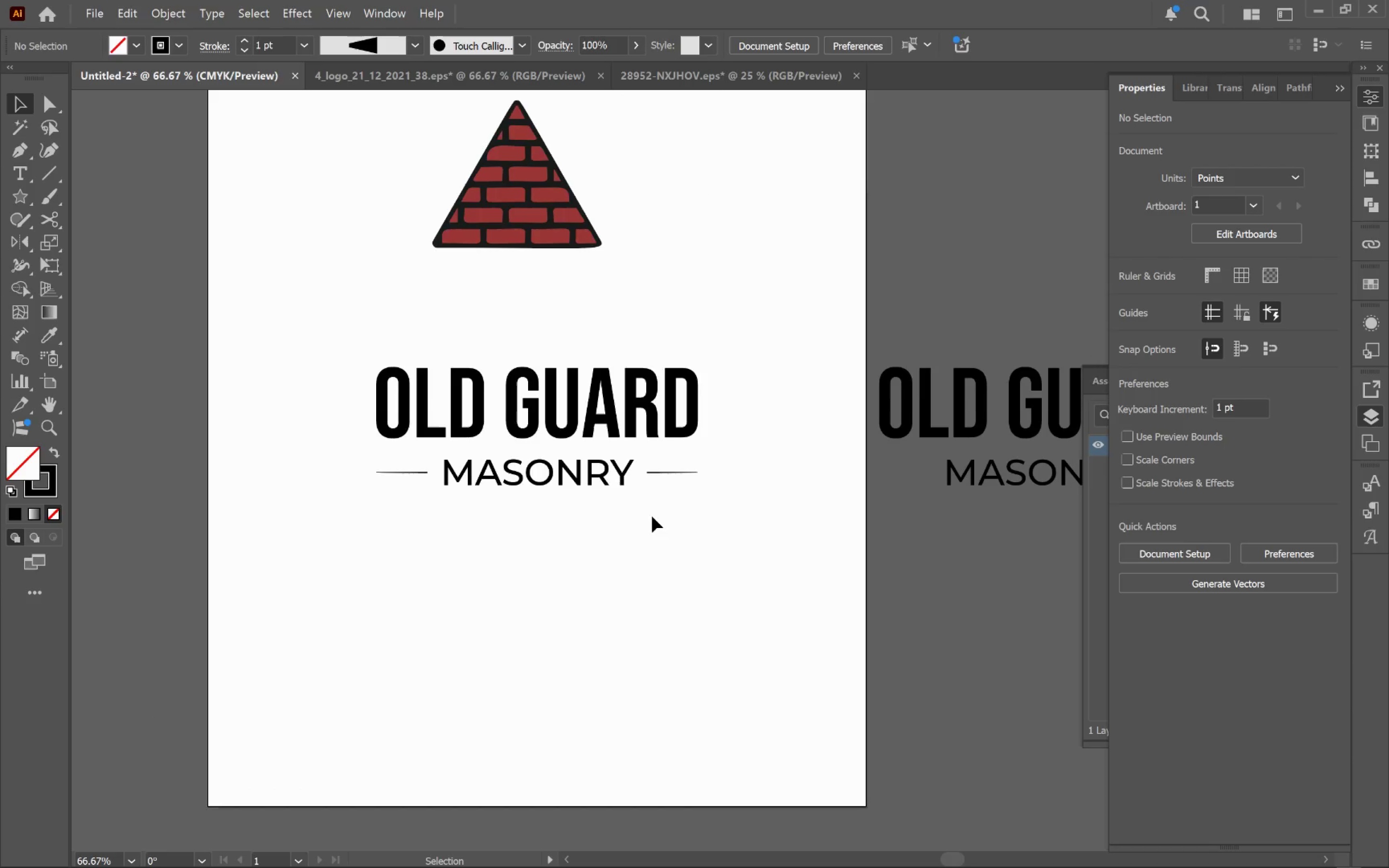 
left_click_drag(start_coordinate=[496, 420], to_coordinate=[644, 520])
 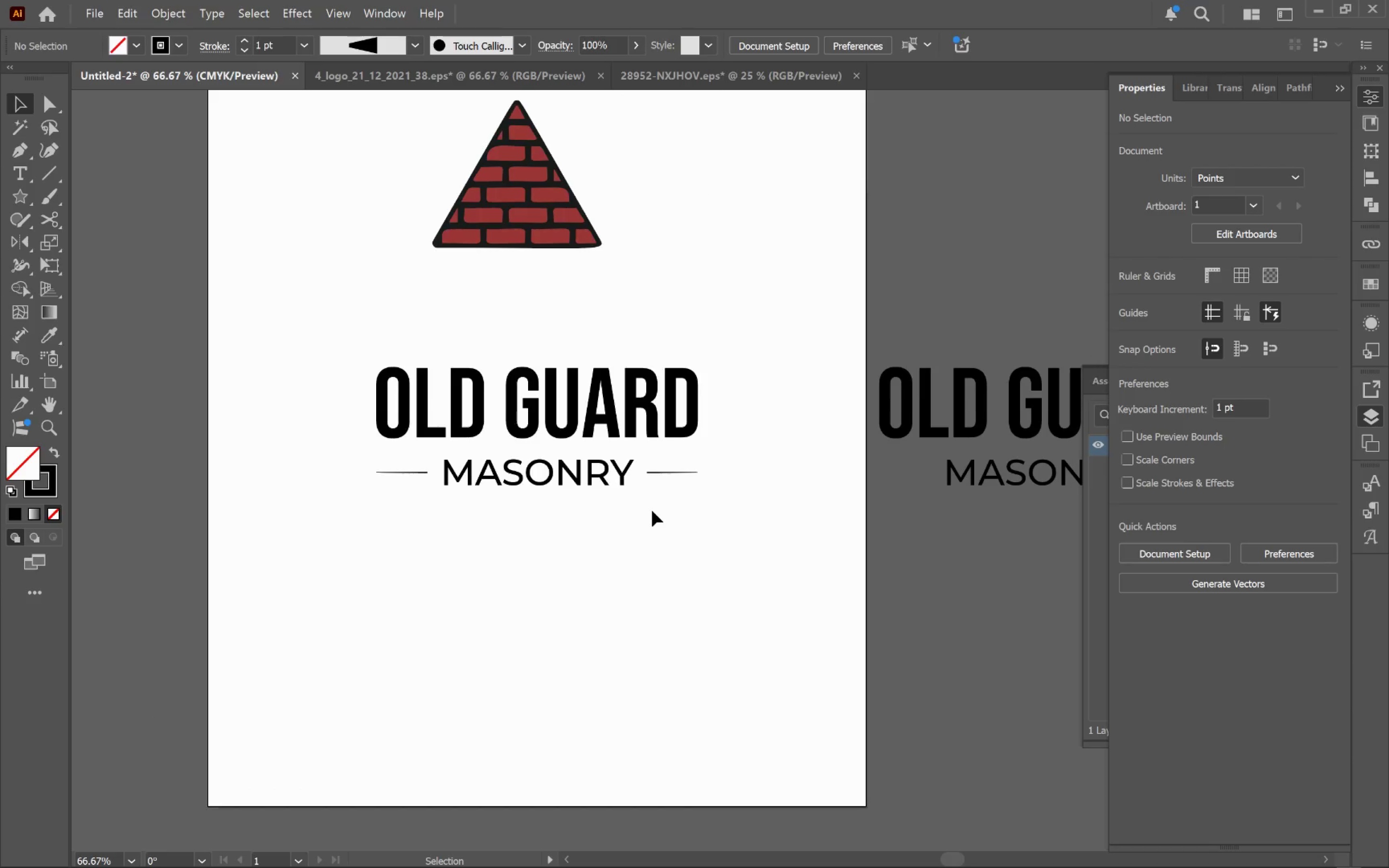 
scroll: coordinate [501, 408], scroll_direction: down, amount: 4.0
 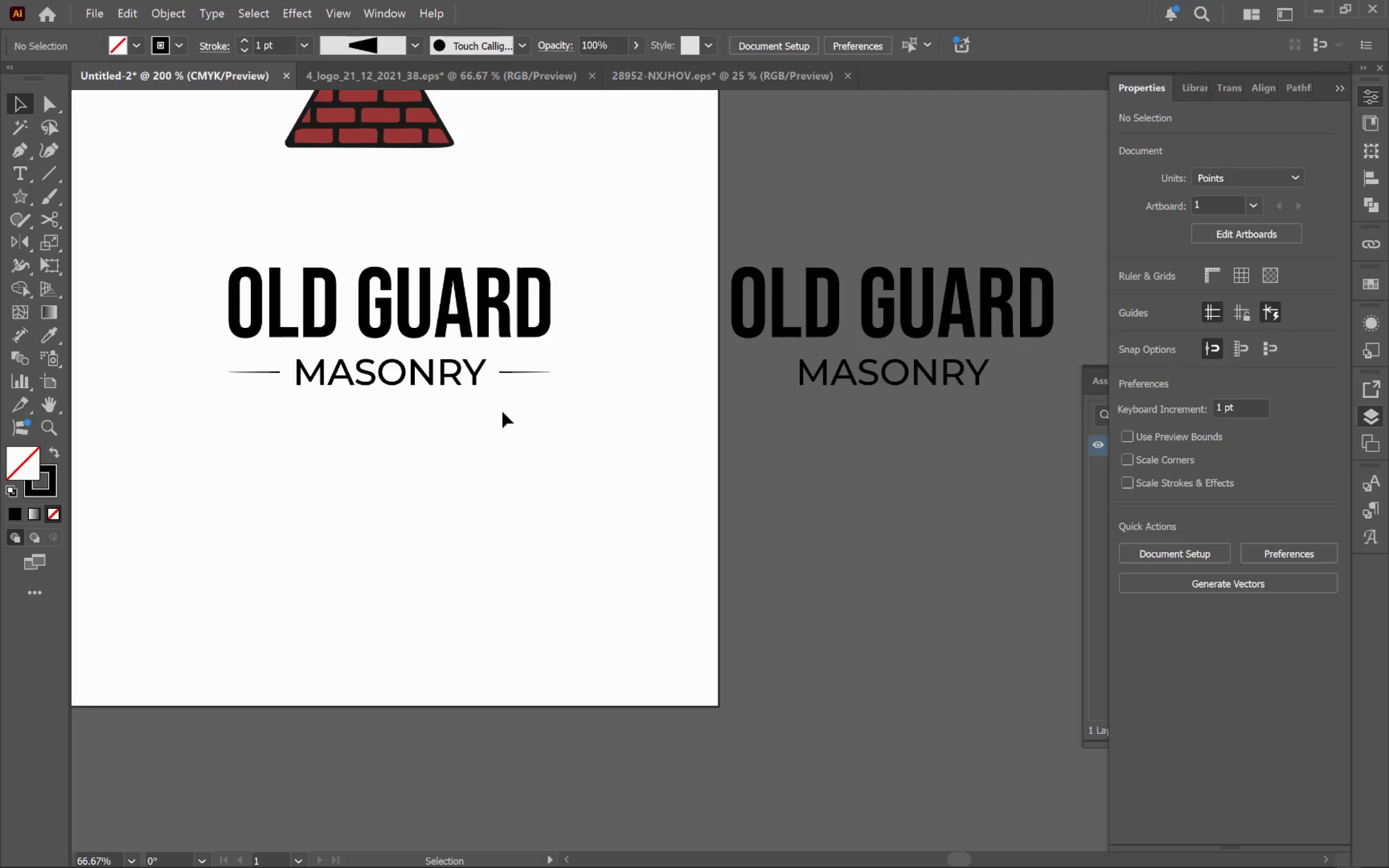 
hold_key(key=AltLeft, duration=0.54)
 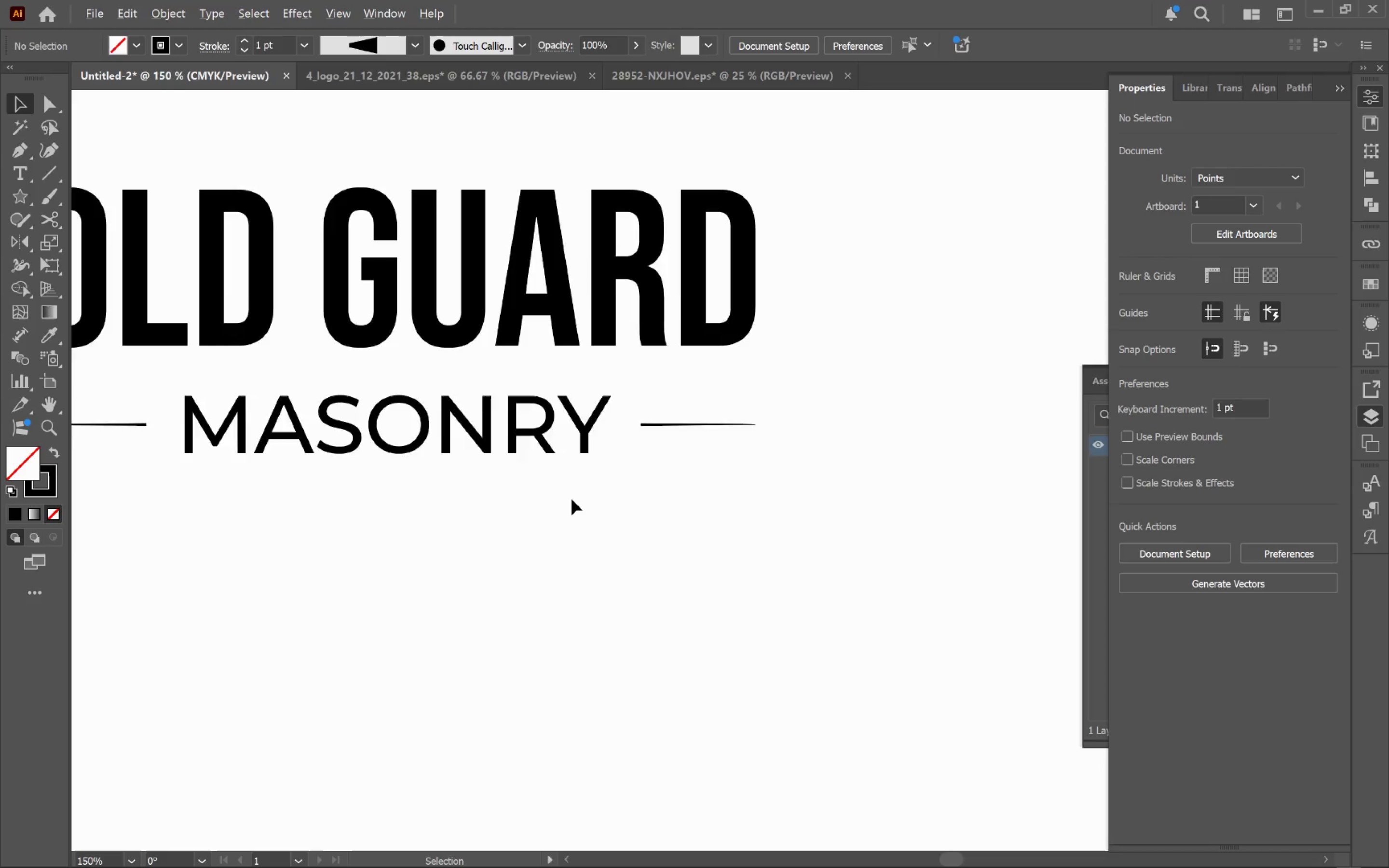 
key(Alt+AltLeft)
 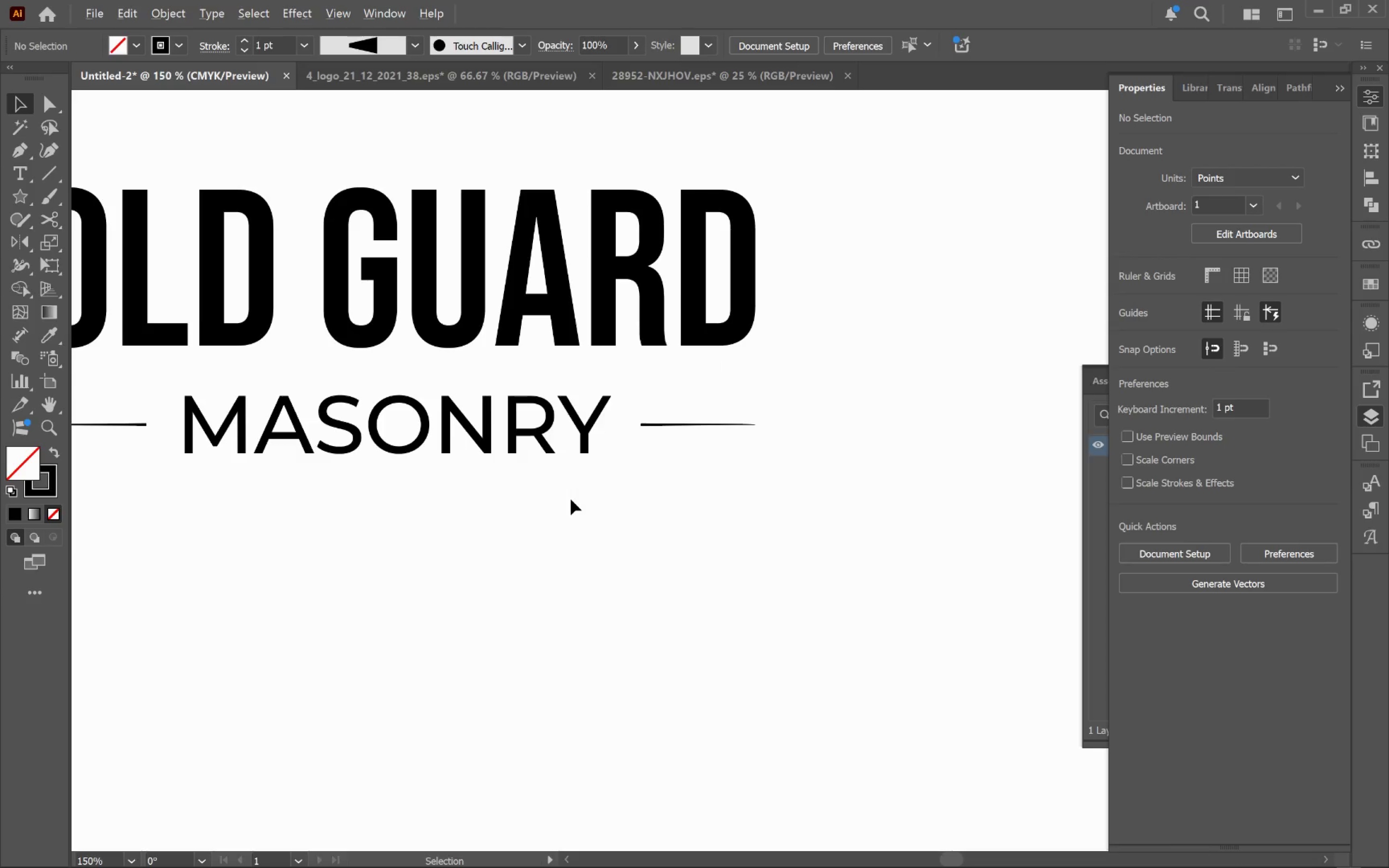 
scroll: coordinate [652, 511], scroll_direction: up, amount: 2.0
 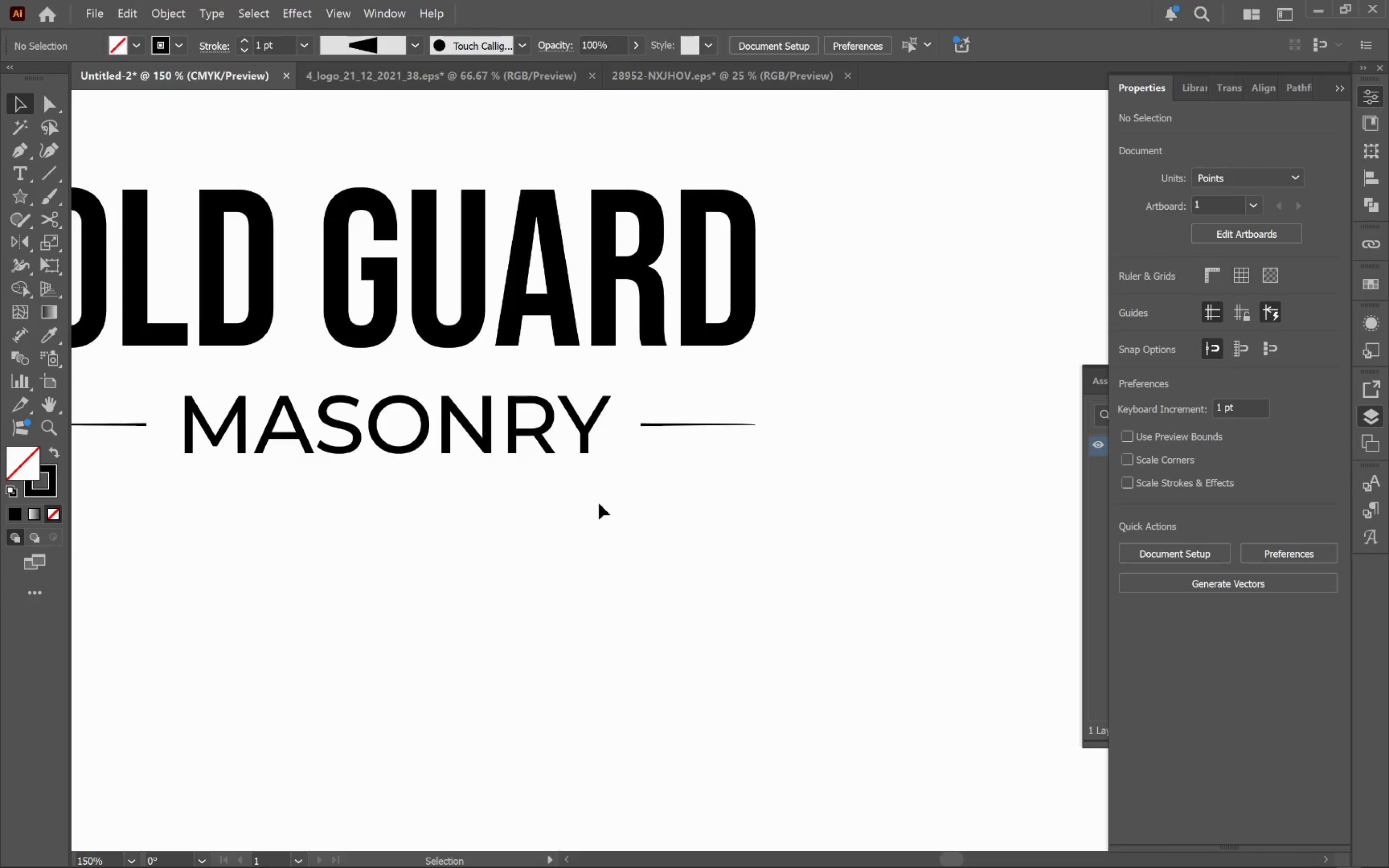 
hold_key(key=Space, duration=0.42)
 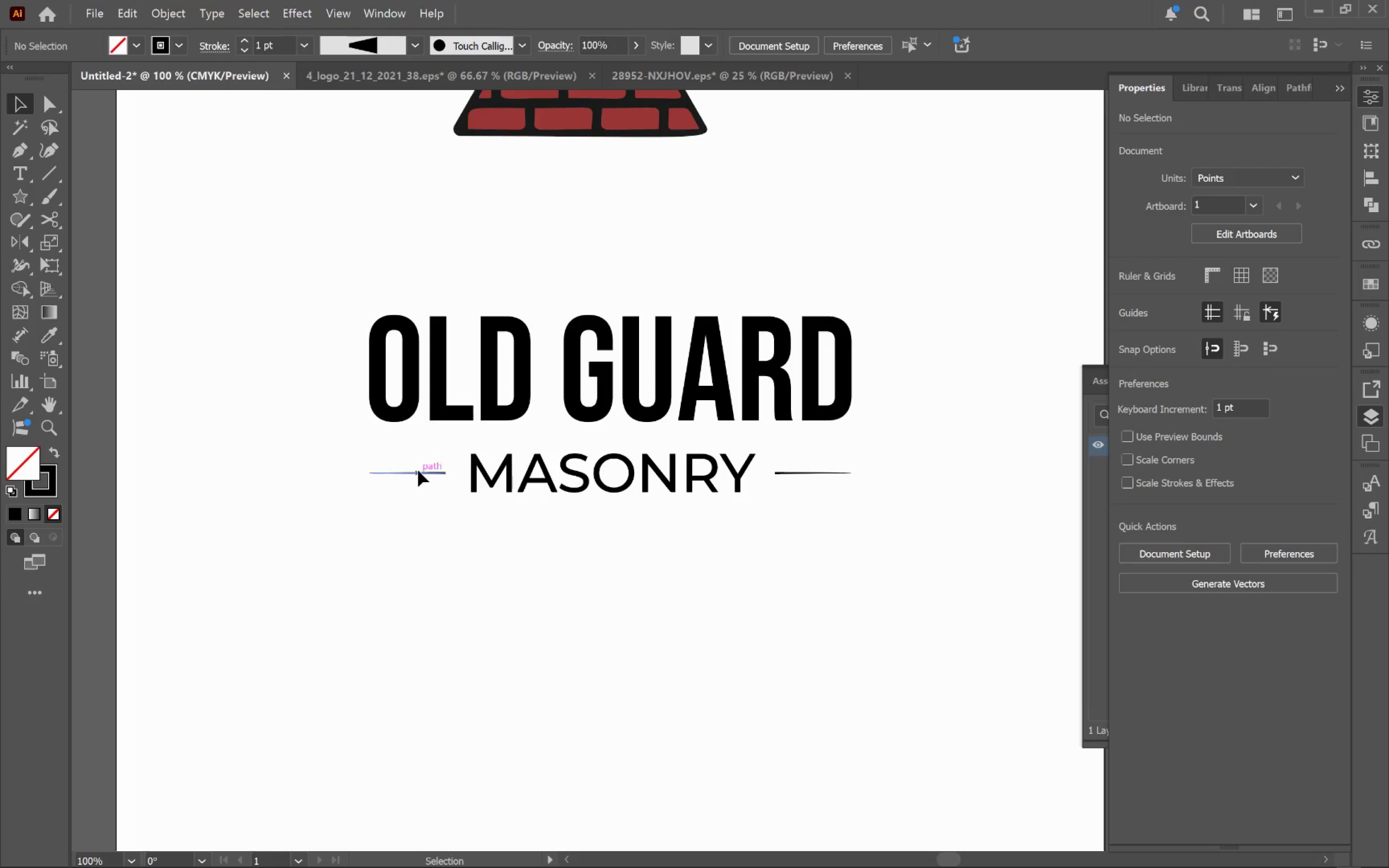 
left_click_drag(start_coordinate=[506, 518], to_coordinate=[661, 541])
 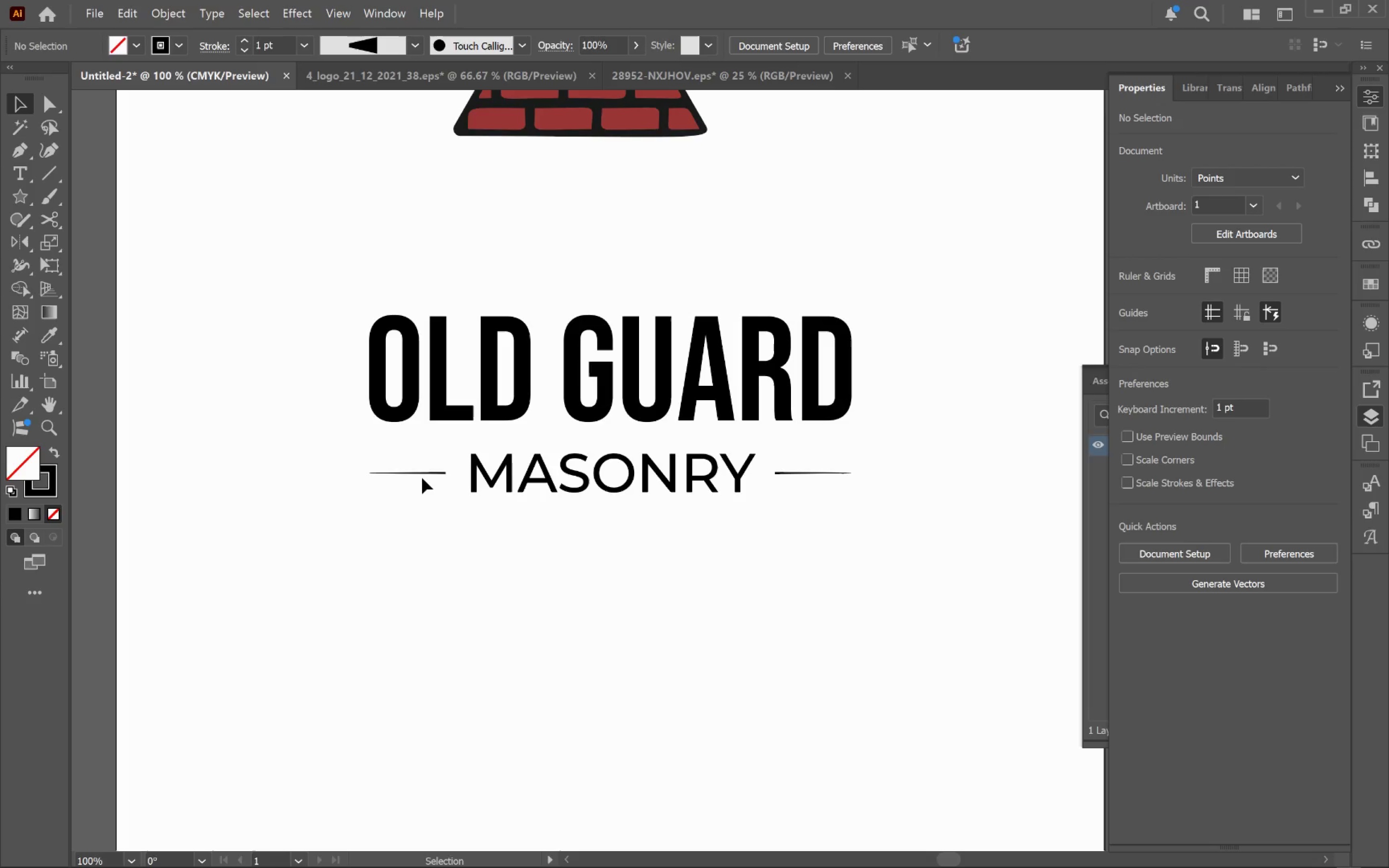 
scroll: coordinate [574, 499], scroll_direction: down, amount: 1.0
 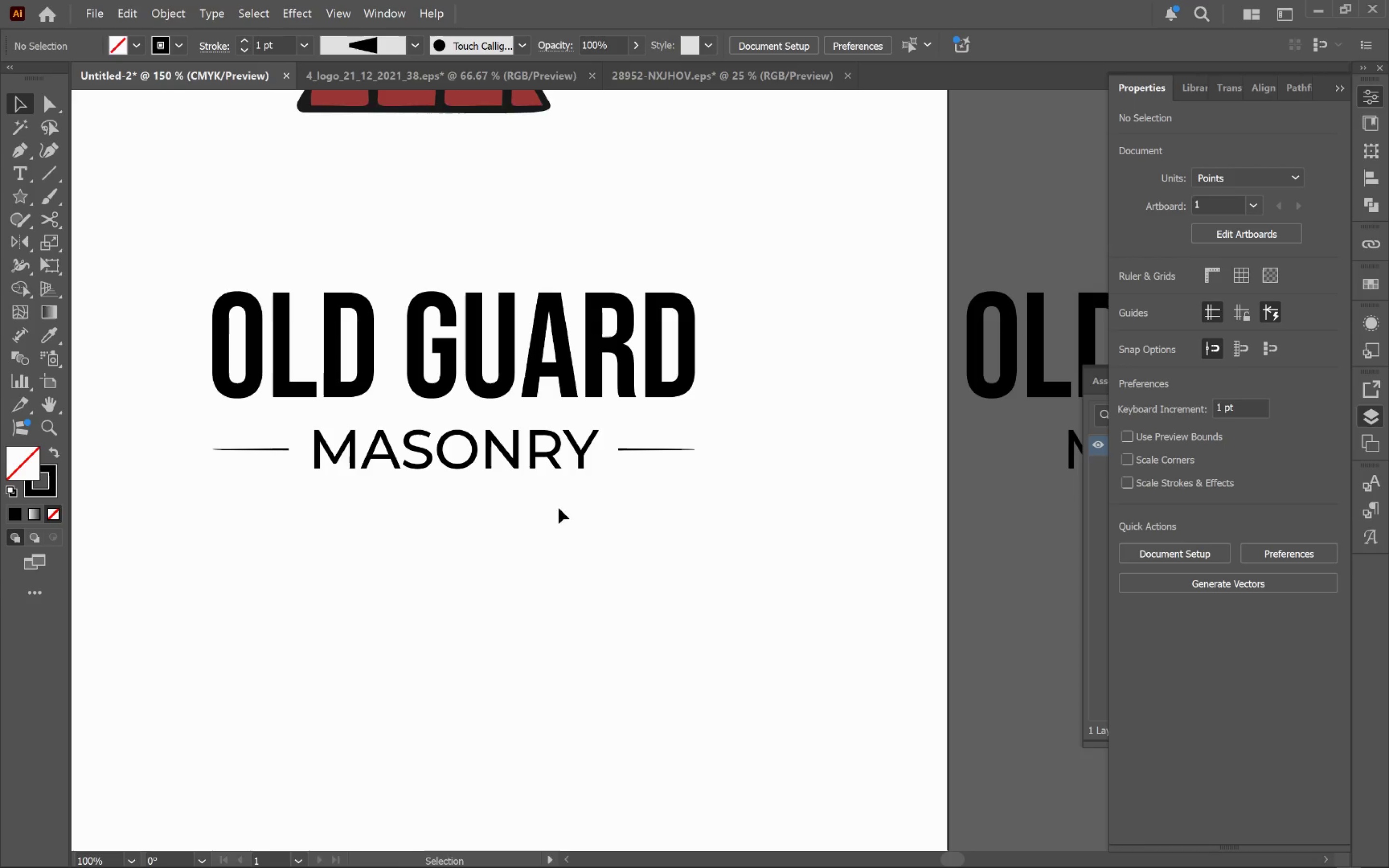 
left_click([418, 471])
 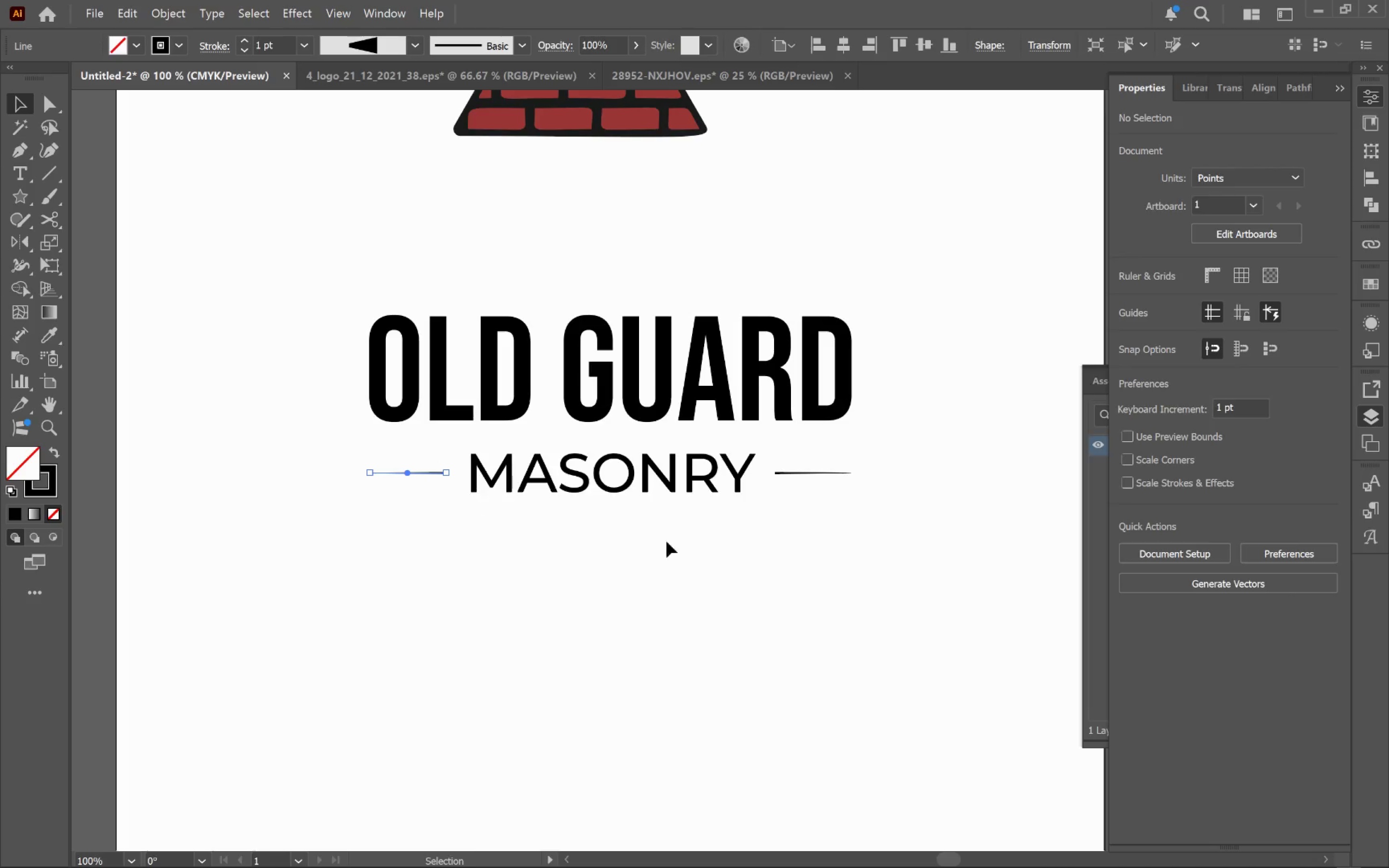 
hold_key(key=ShiftLeft, duration=0.95)
left_click([796, 473])
 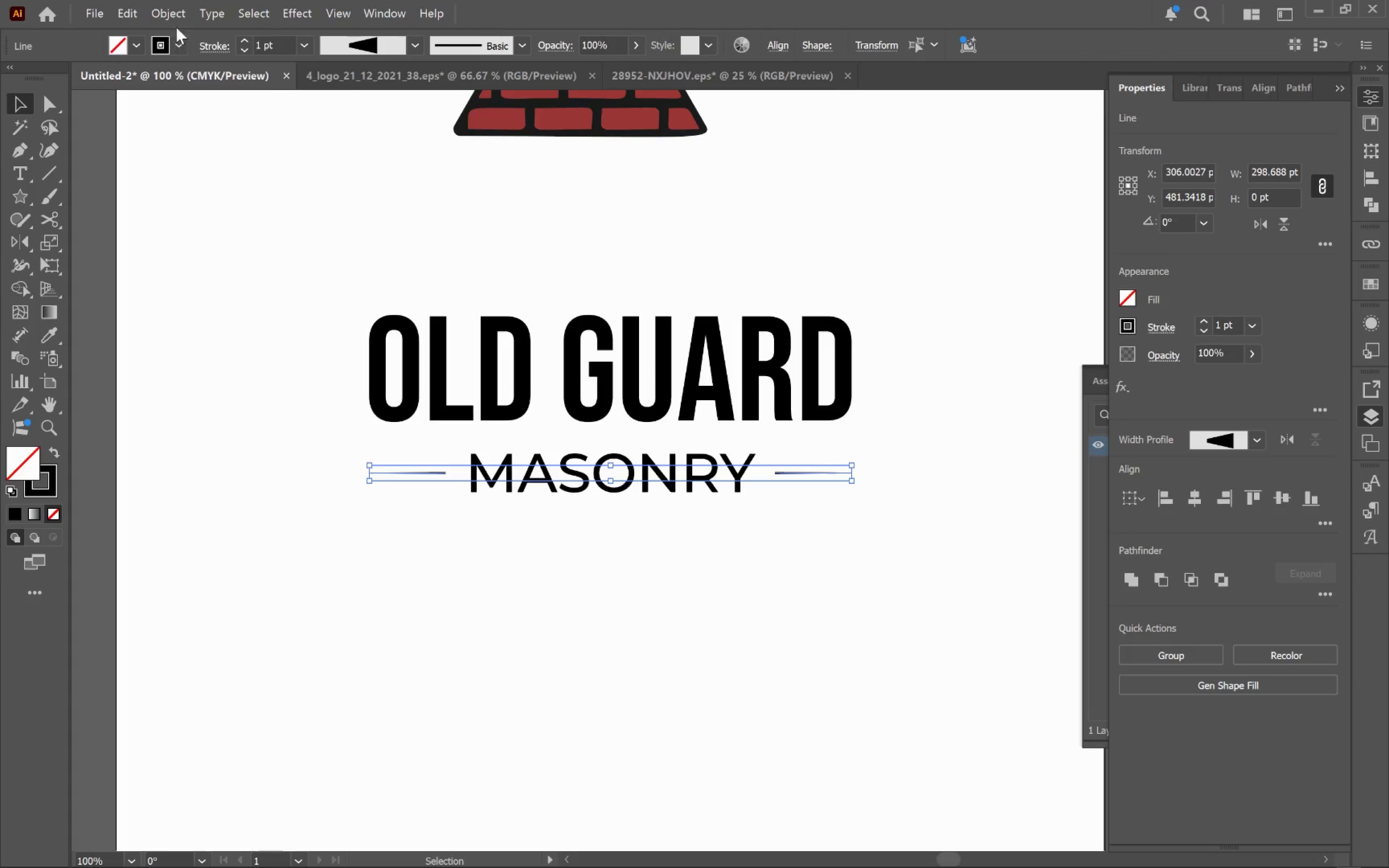 
left_click([170, 8])
 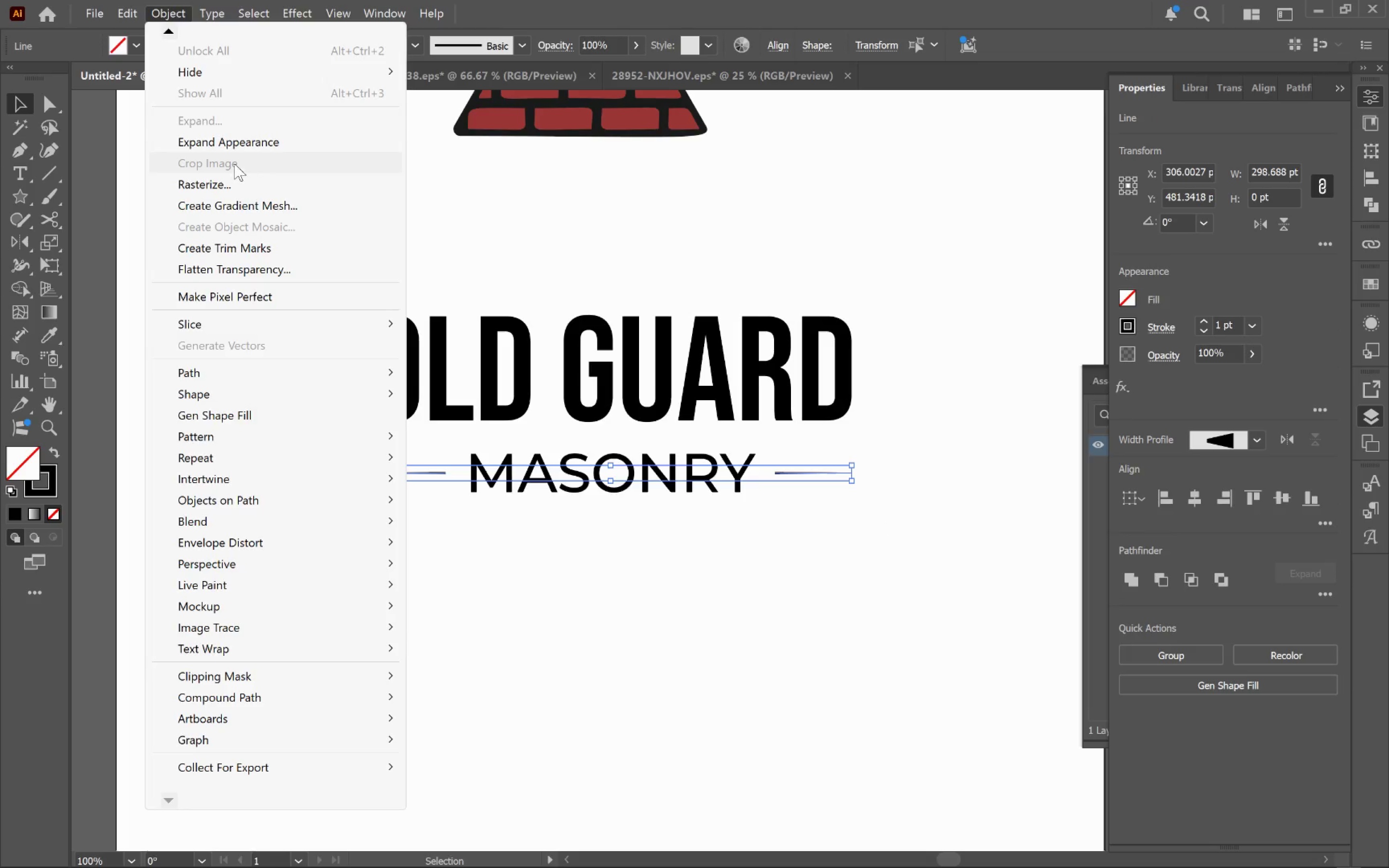 
left_click([247, 141])
 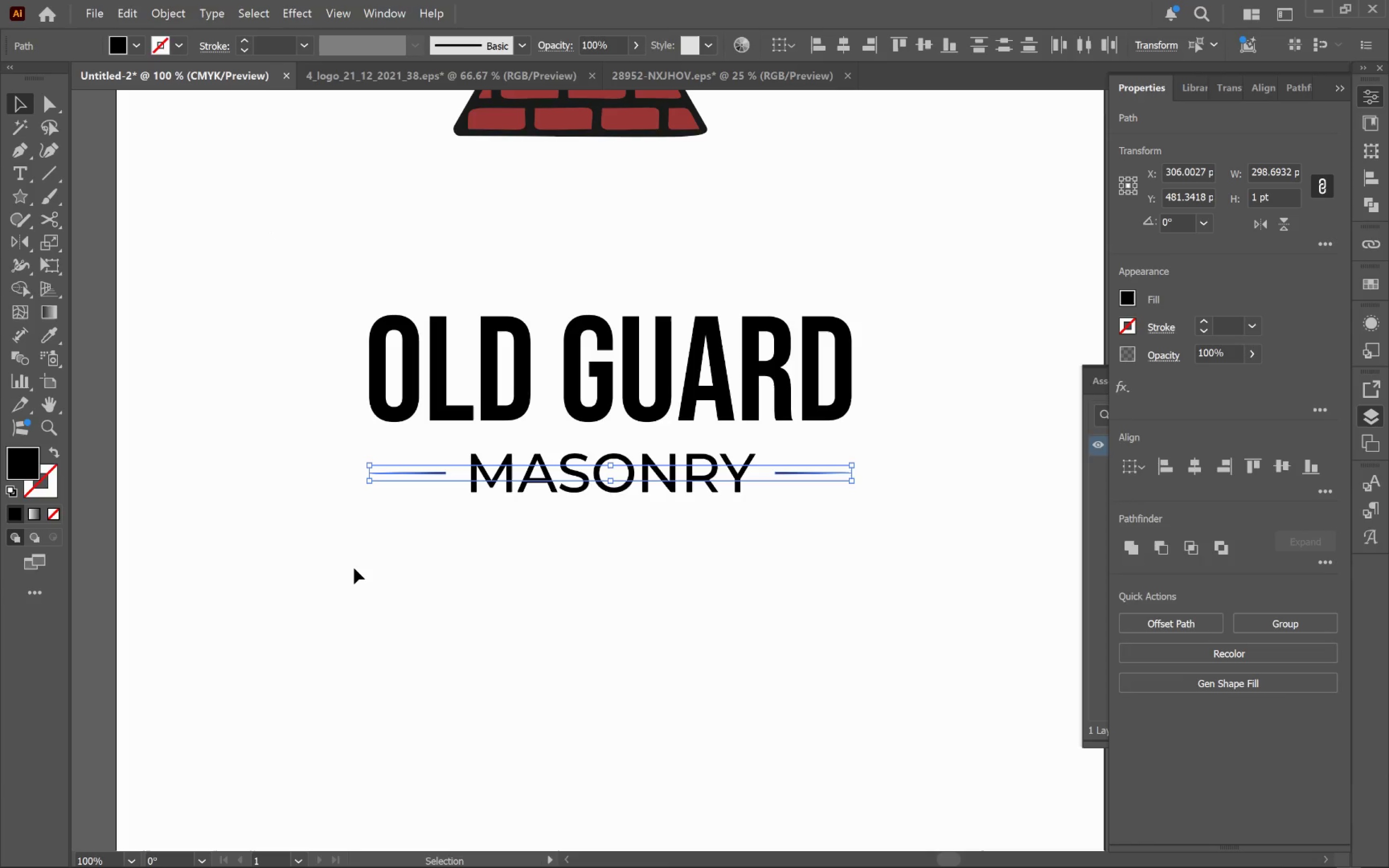 
hold_key(key=ShiftLeft, duration=0.67)
left_click([490, 405])
 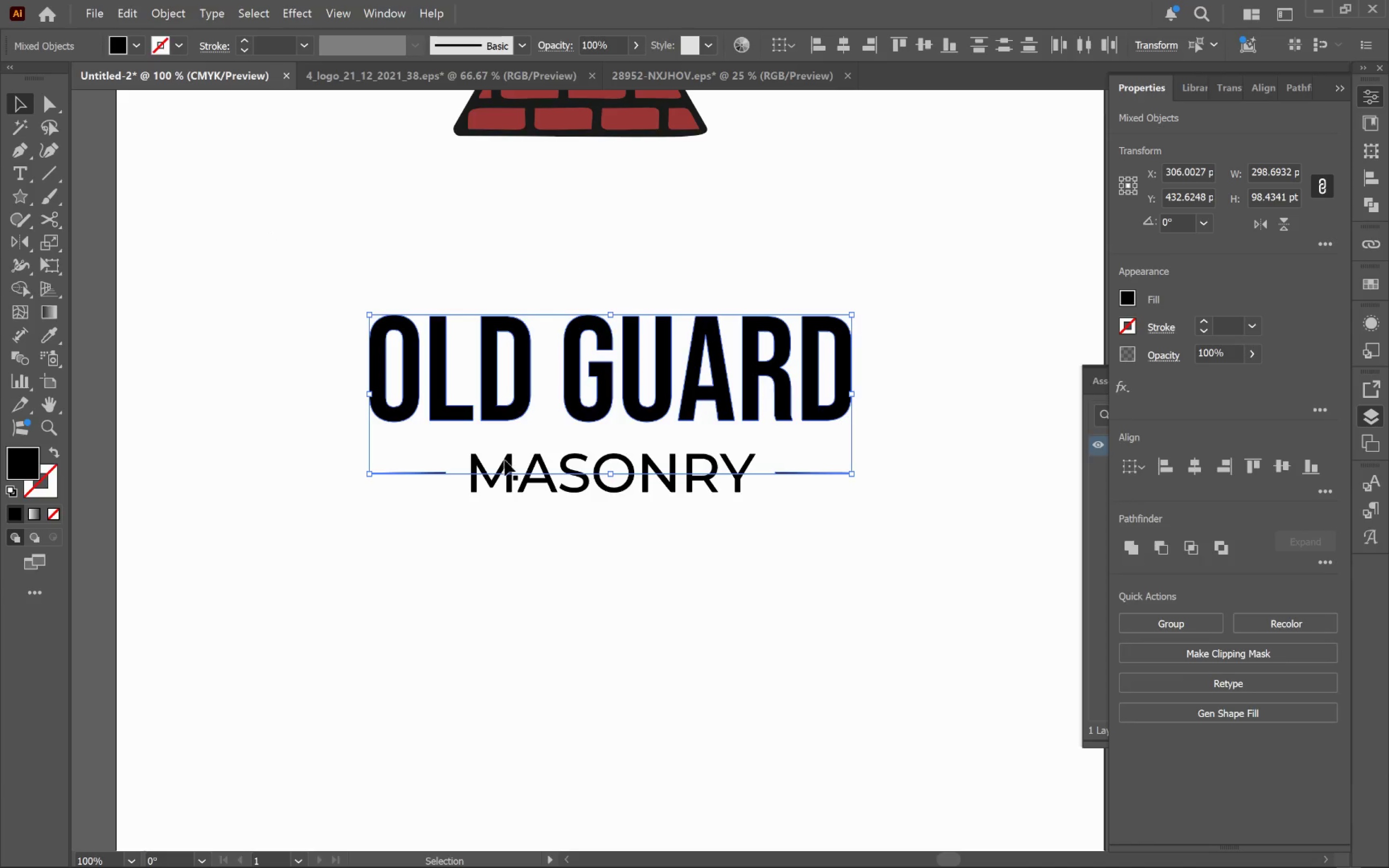 
hold_key(key=ShiftLeft, duration=1.17)
left_click([513, 461])
 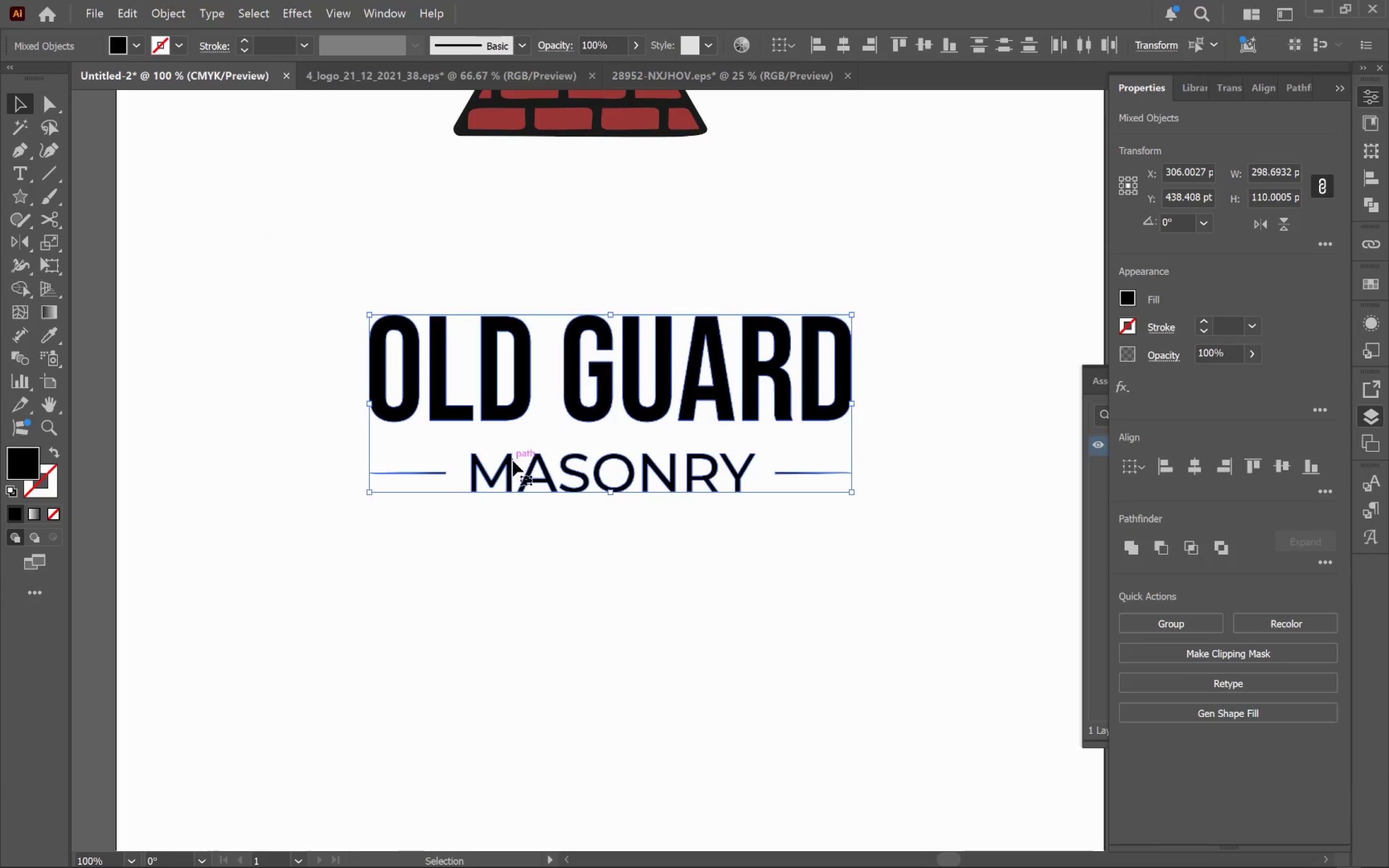 
key(Control+G)
 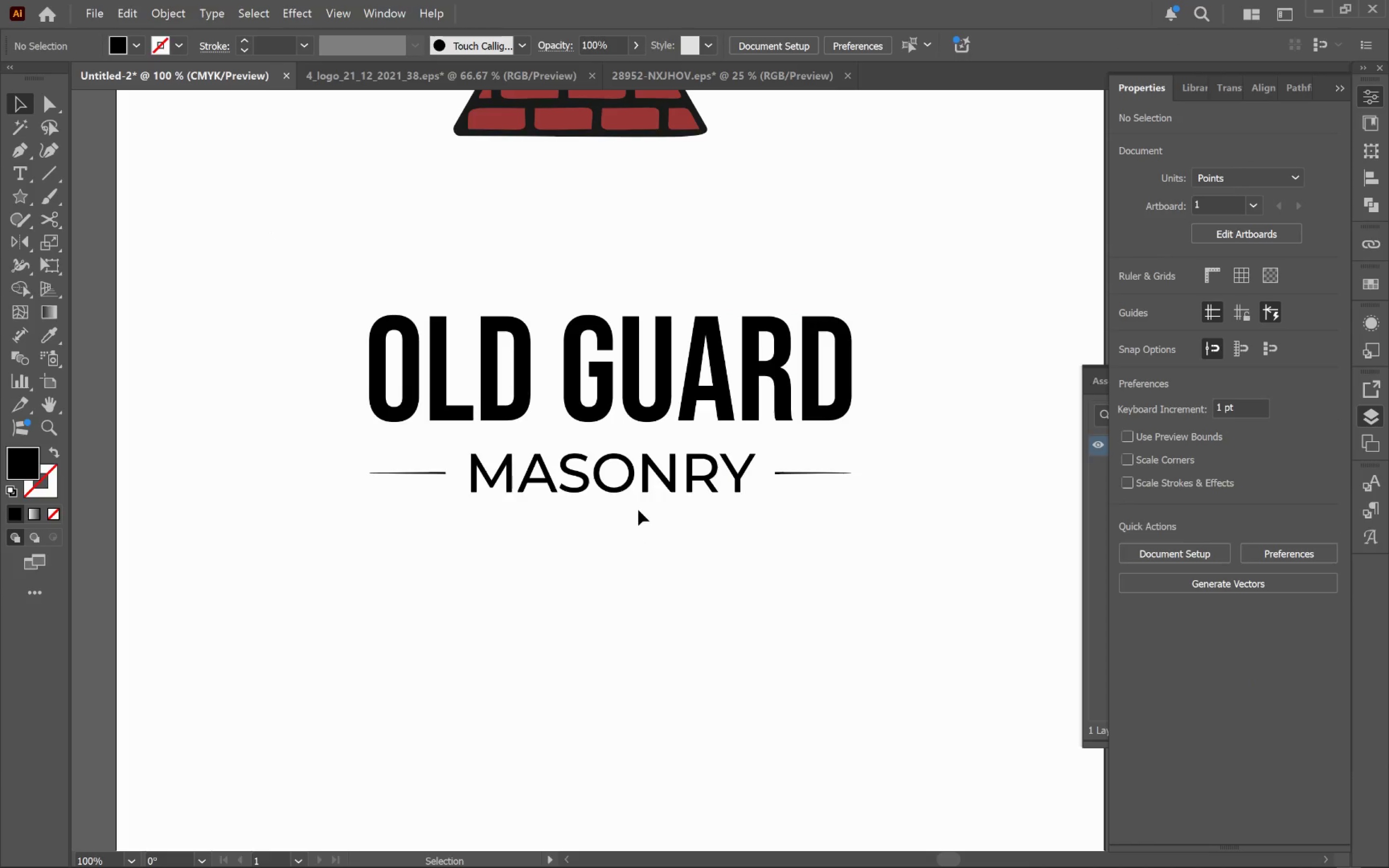 
left_click([626, 487])
 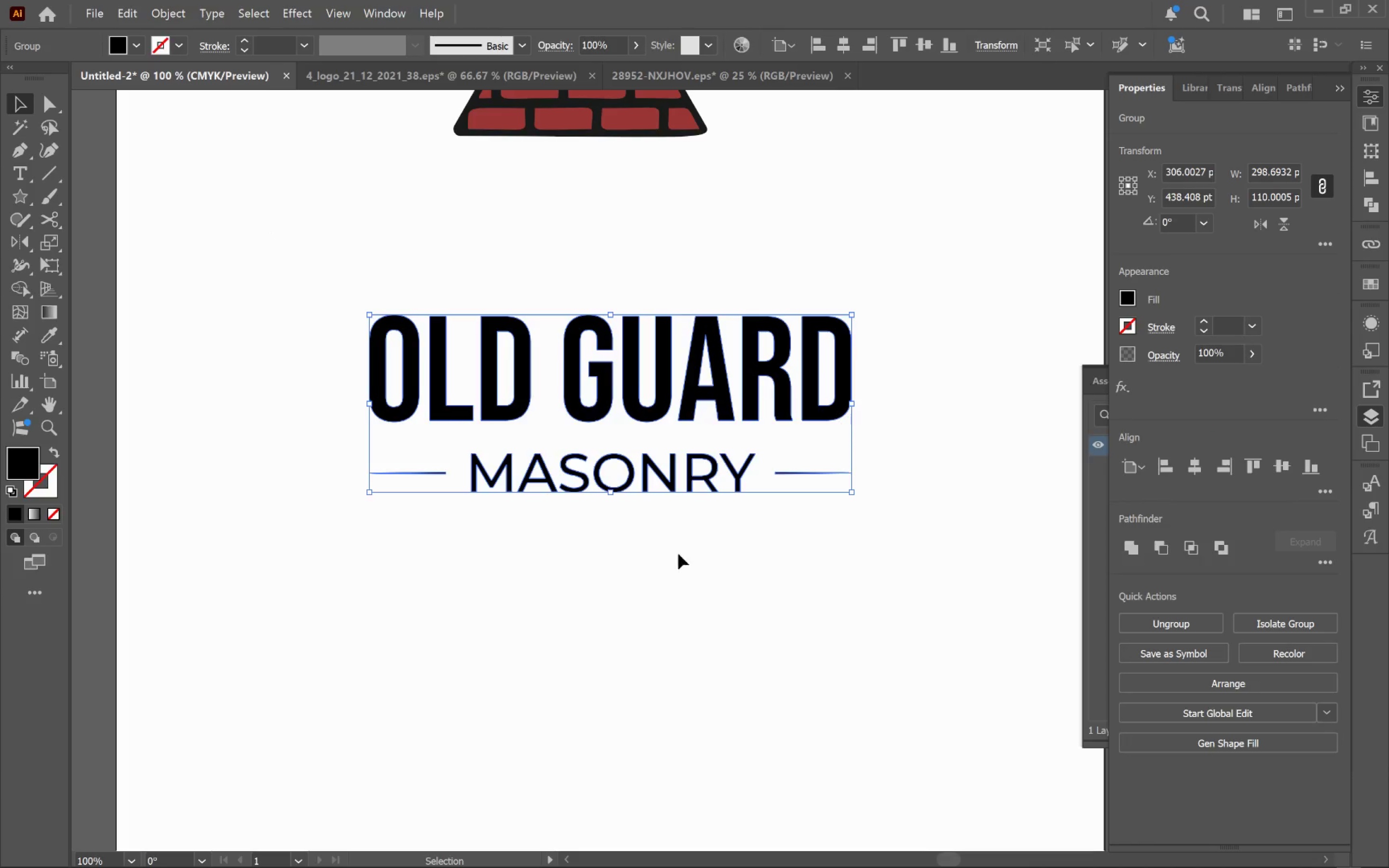 
left_click([686, 557])
 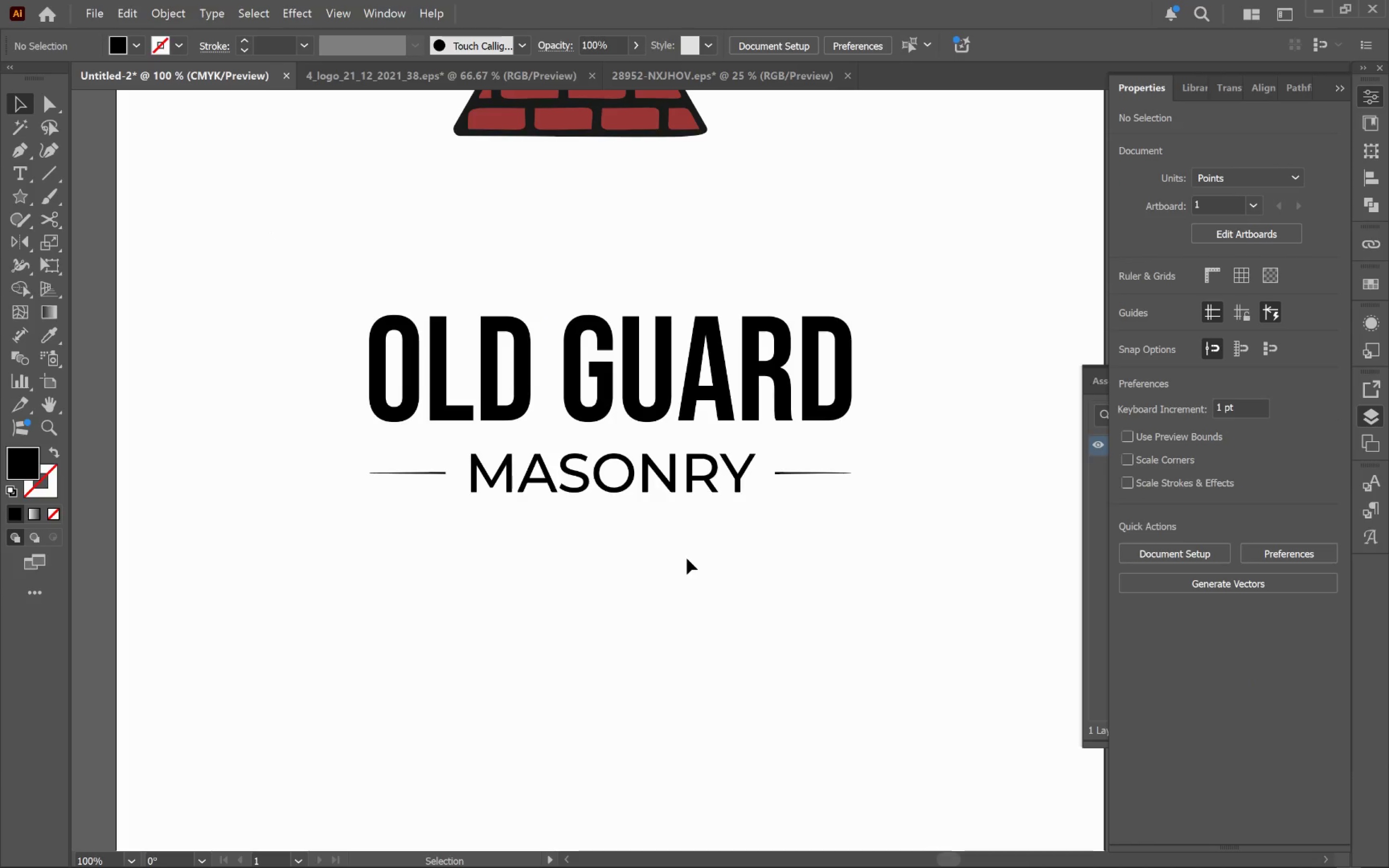 
wait(9.03)
 